 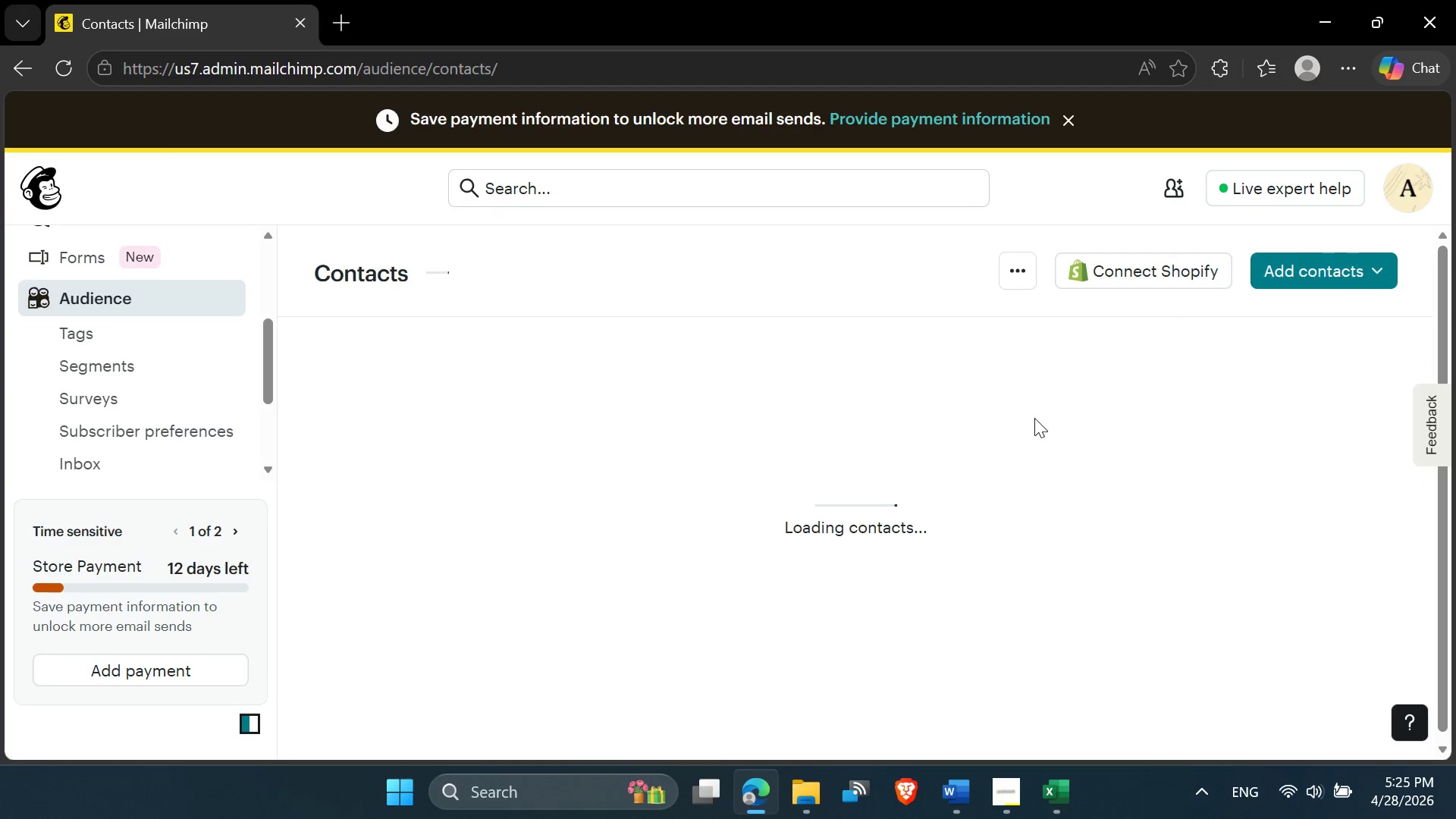 
left_click([1018, 278])
 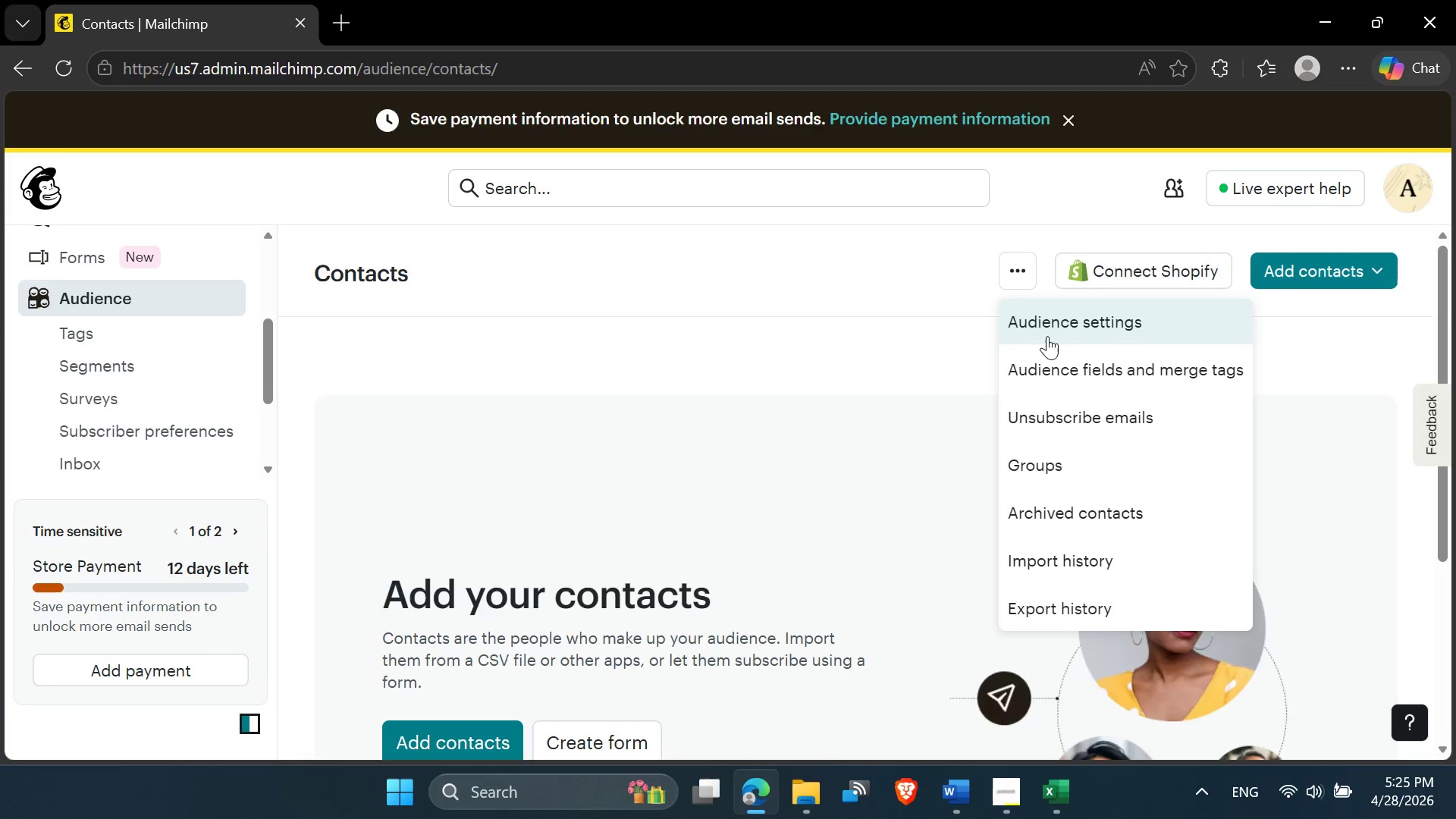 
left_click([1050, 333])
 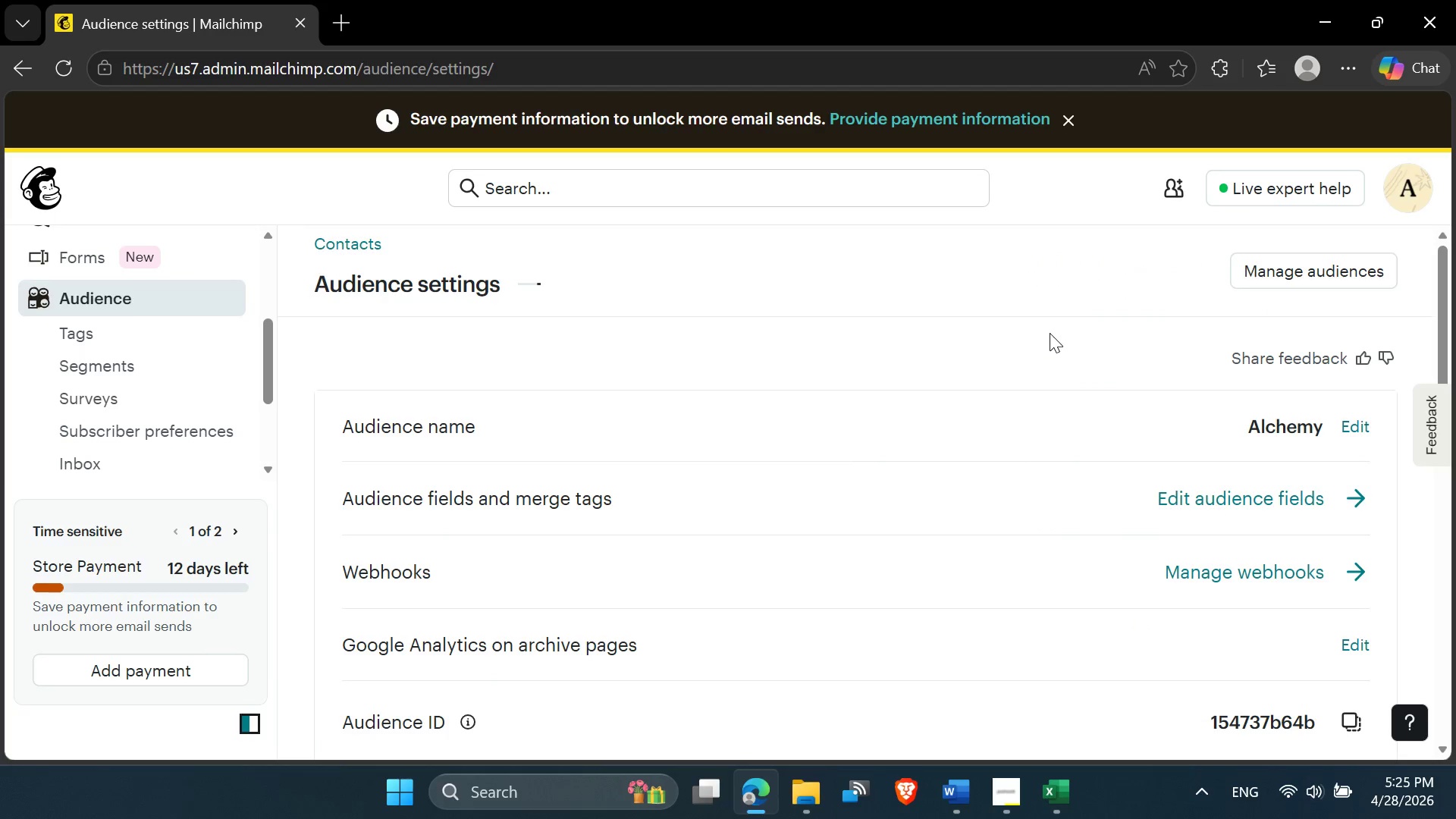 
left_click([1347, 421])
 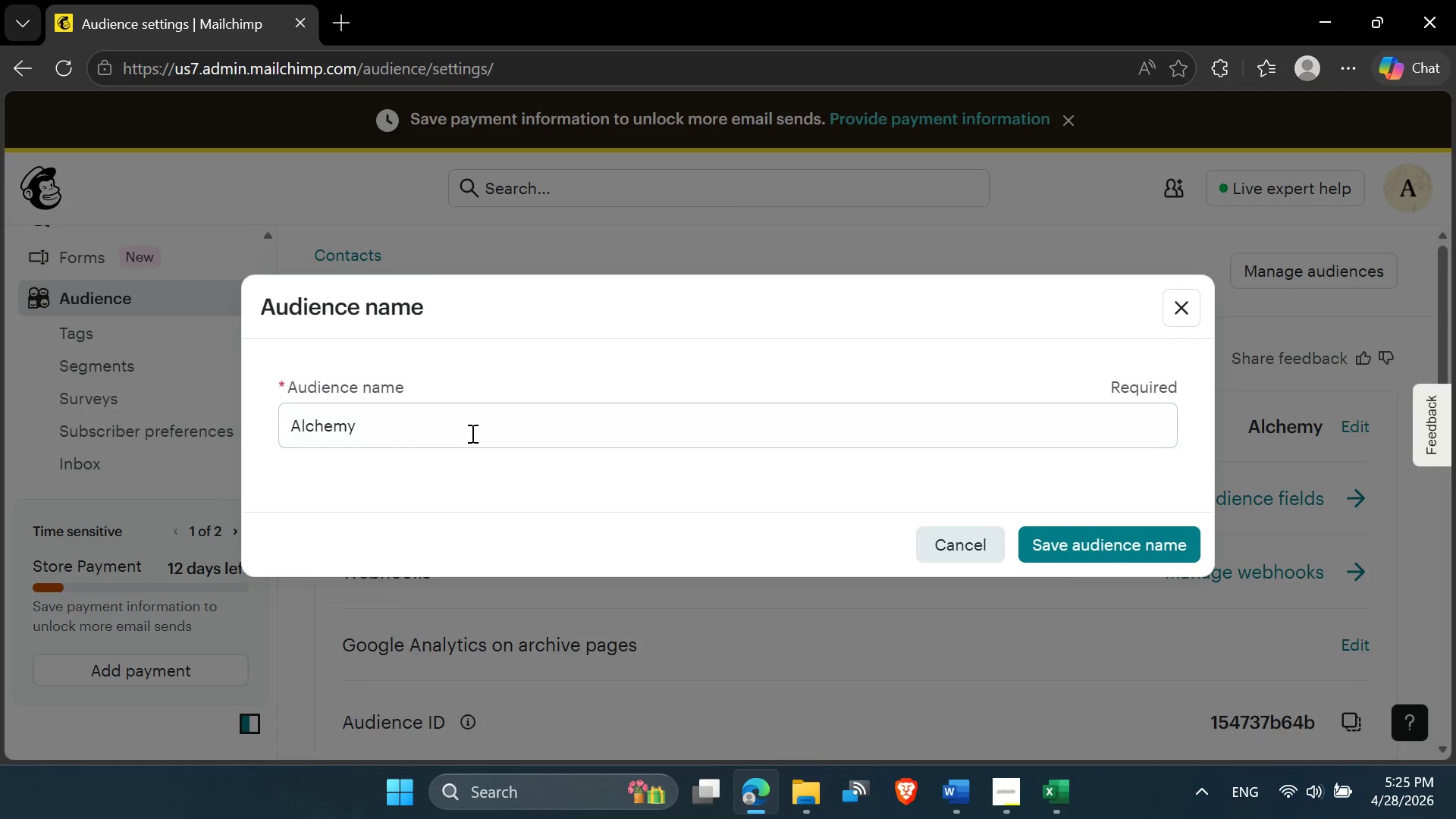 
key(Control+A)
 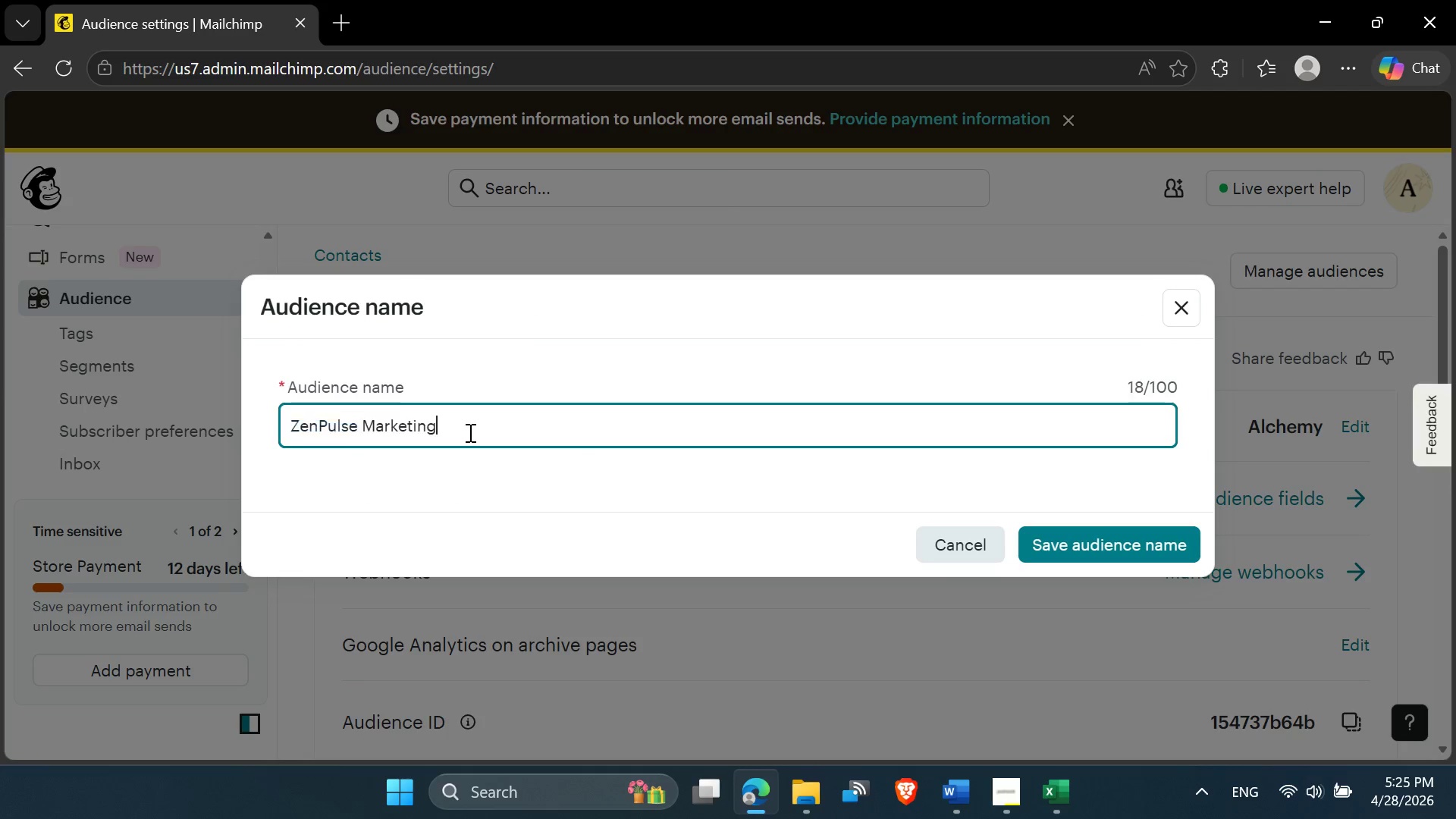 
key(Control+V)
 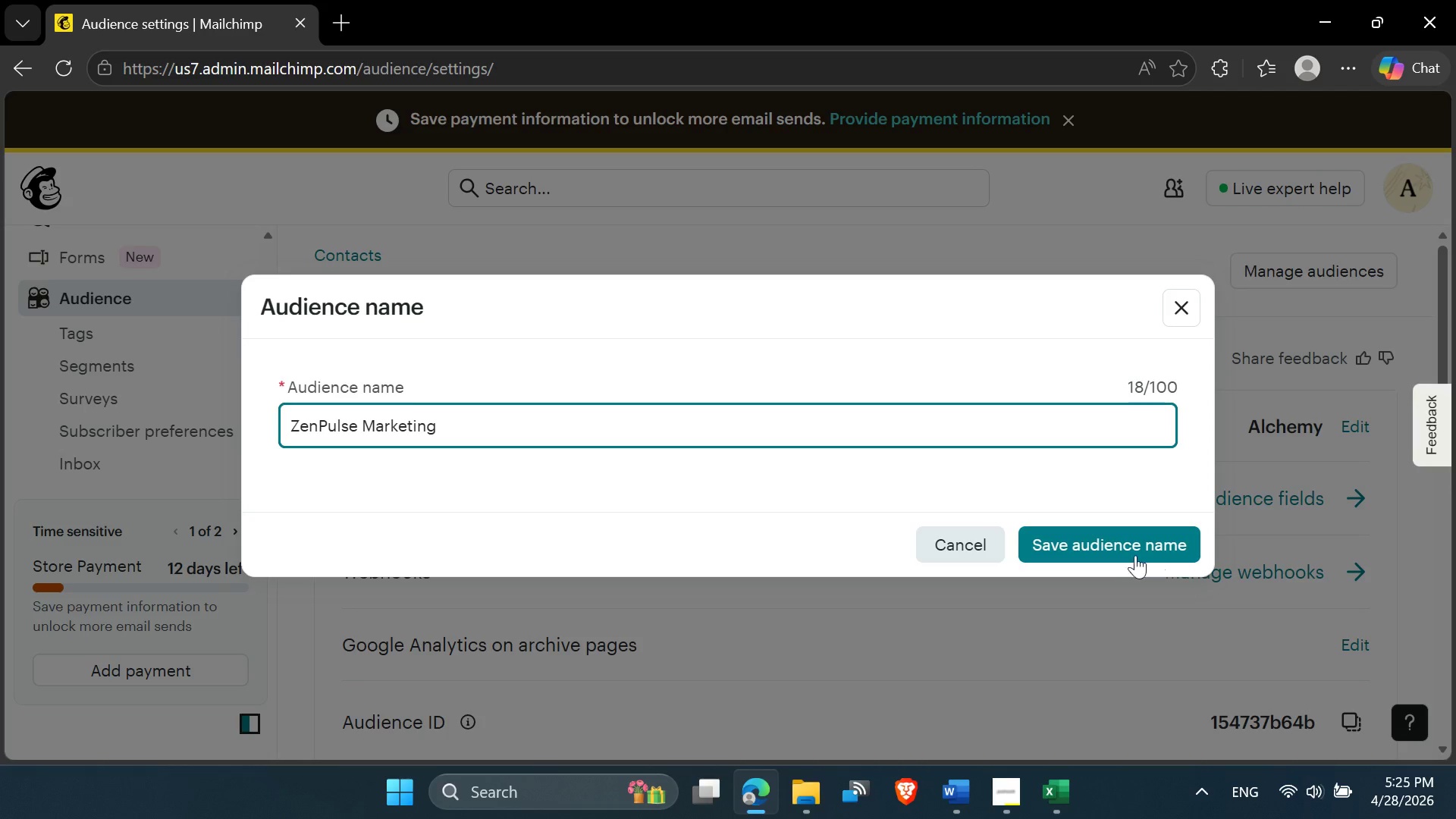 
left_click([1130, 551])
 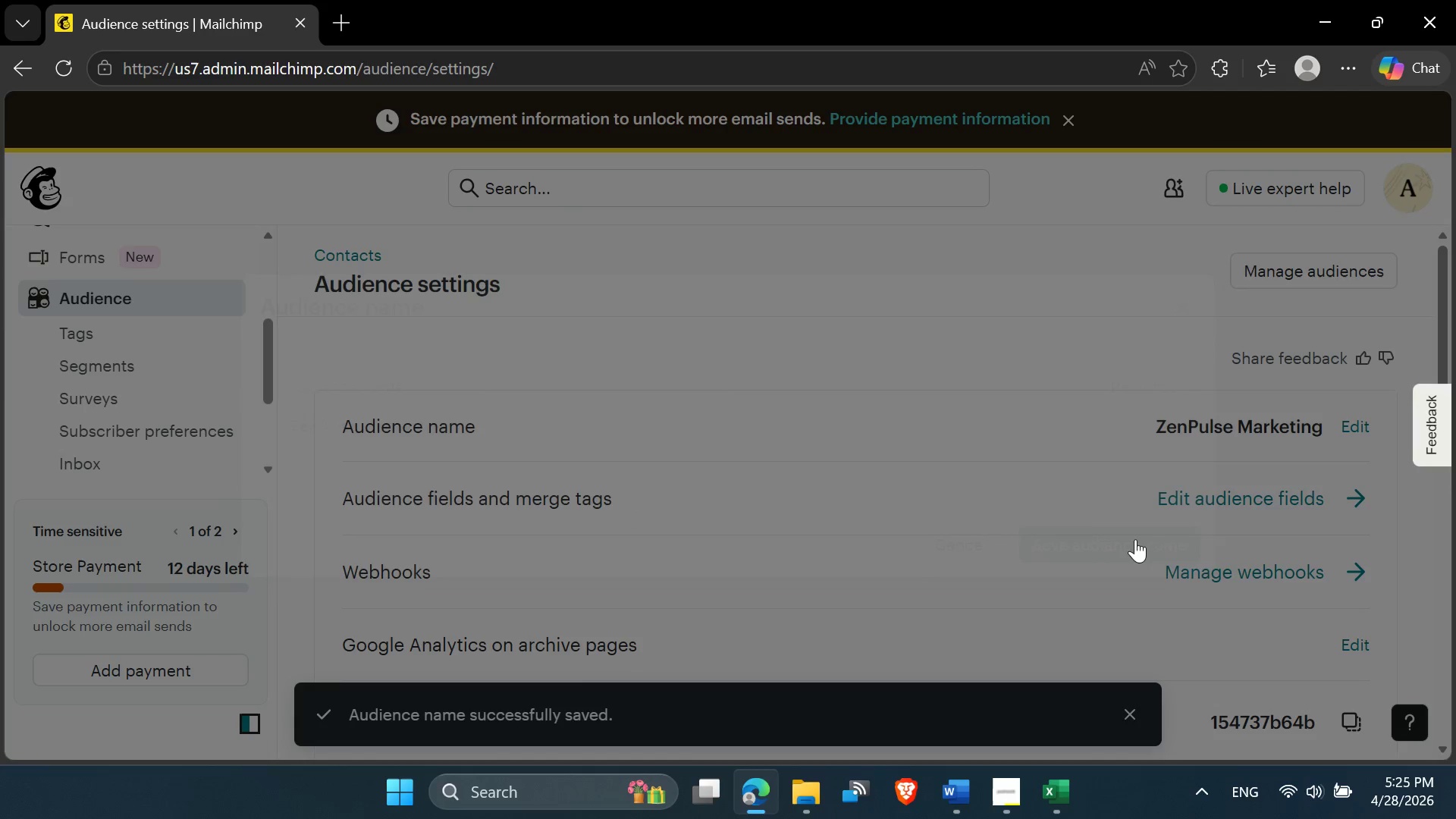 
scroll: coordinate [1151, 485], scroll_direction: down, amount: 8.0
 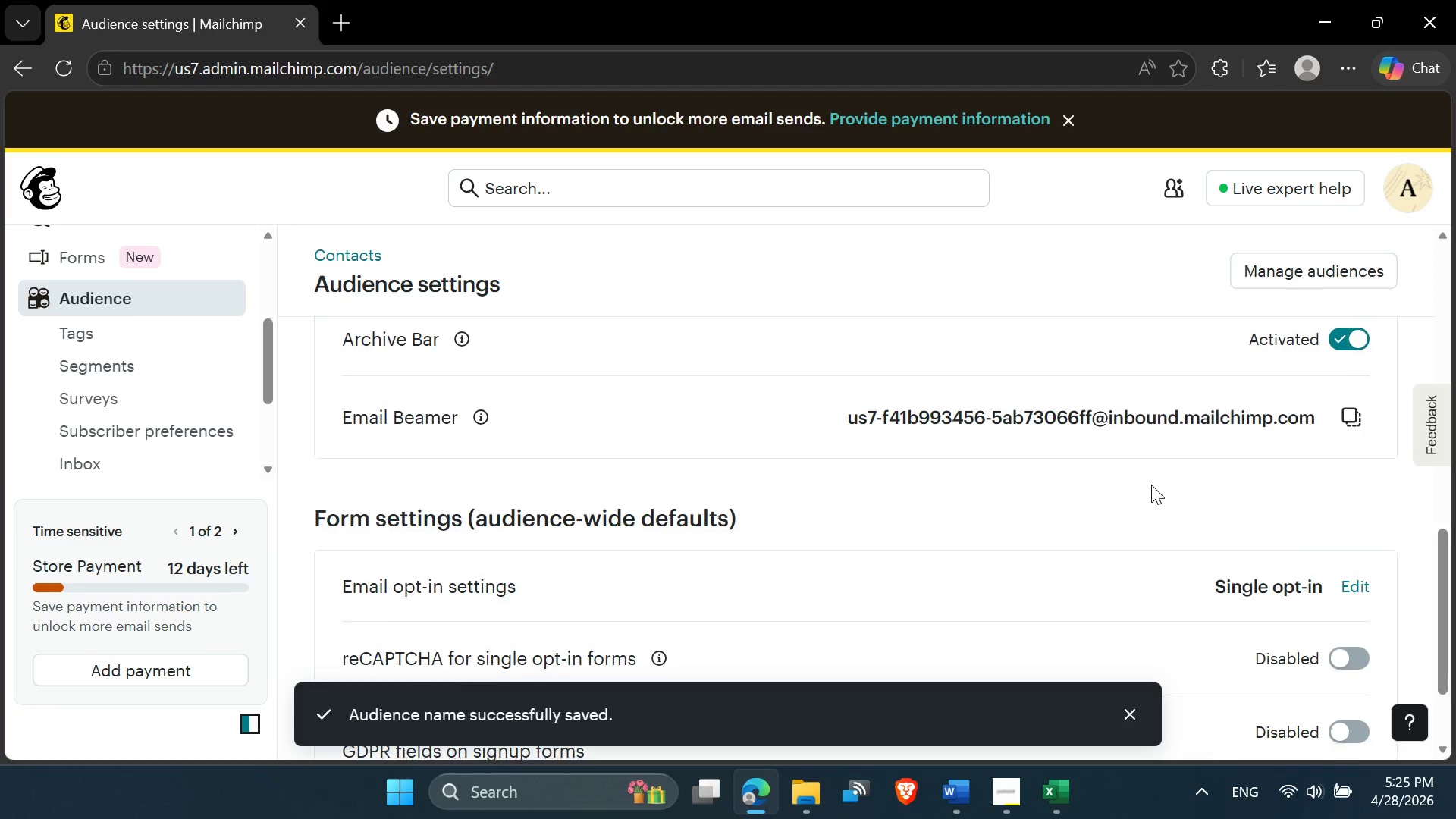 
scroll: coordinate [1151, 485], scroll_direction: up, amount: 13.0
 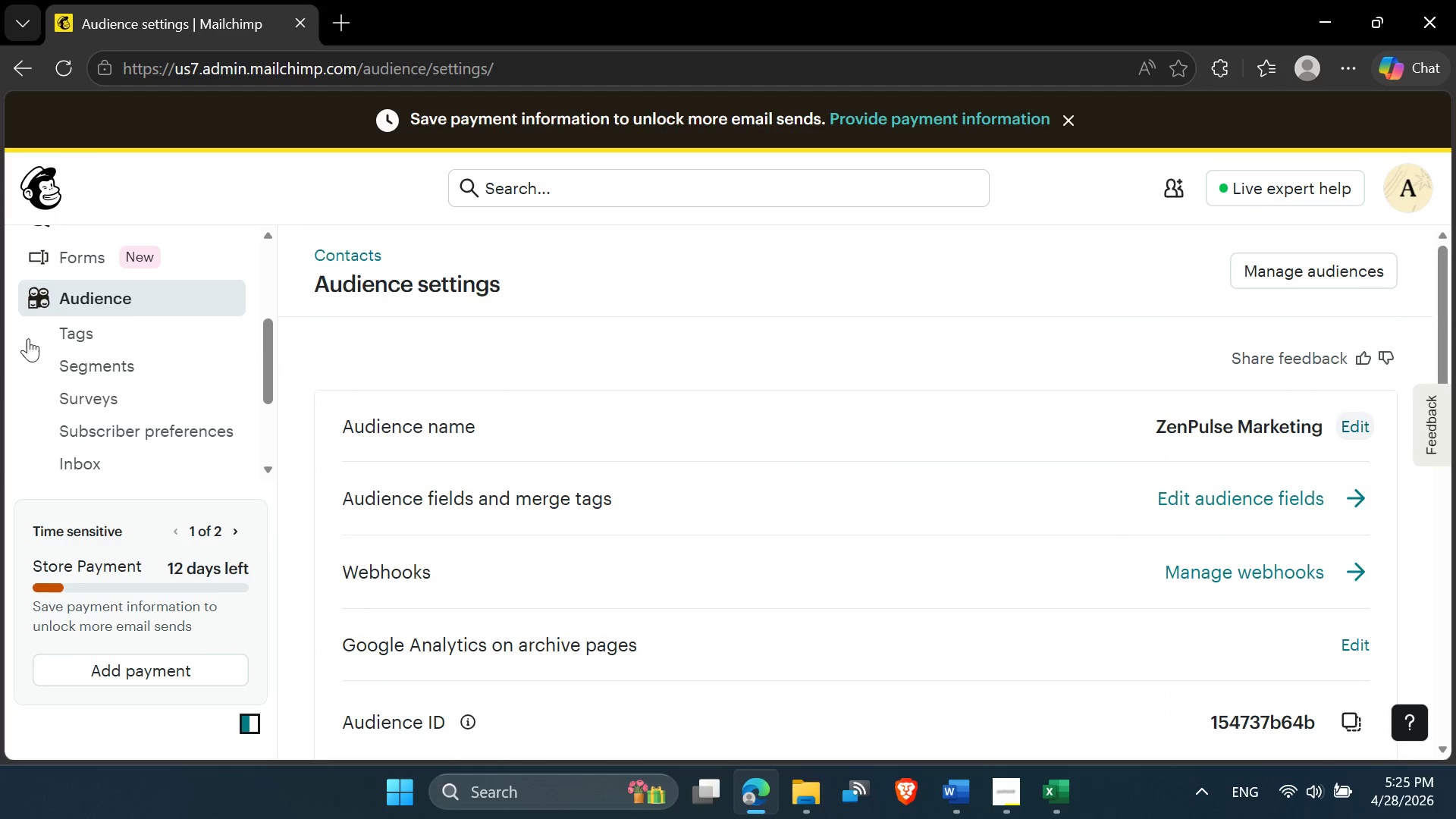 
left_click([87, 298])
 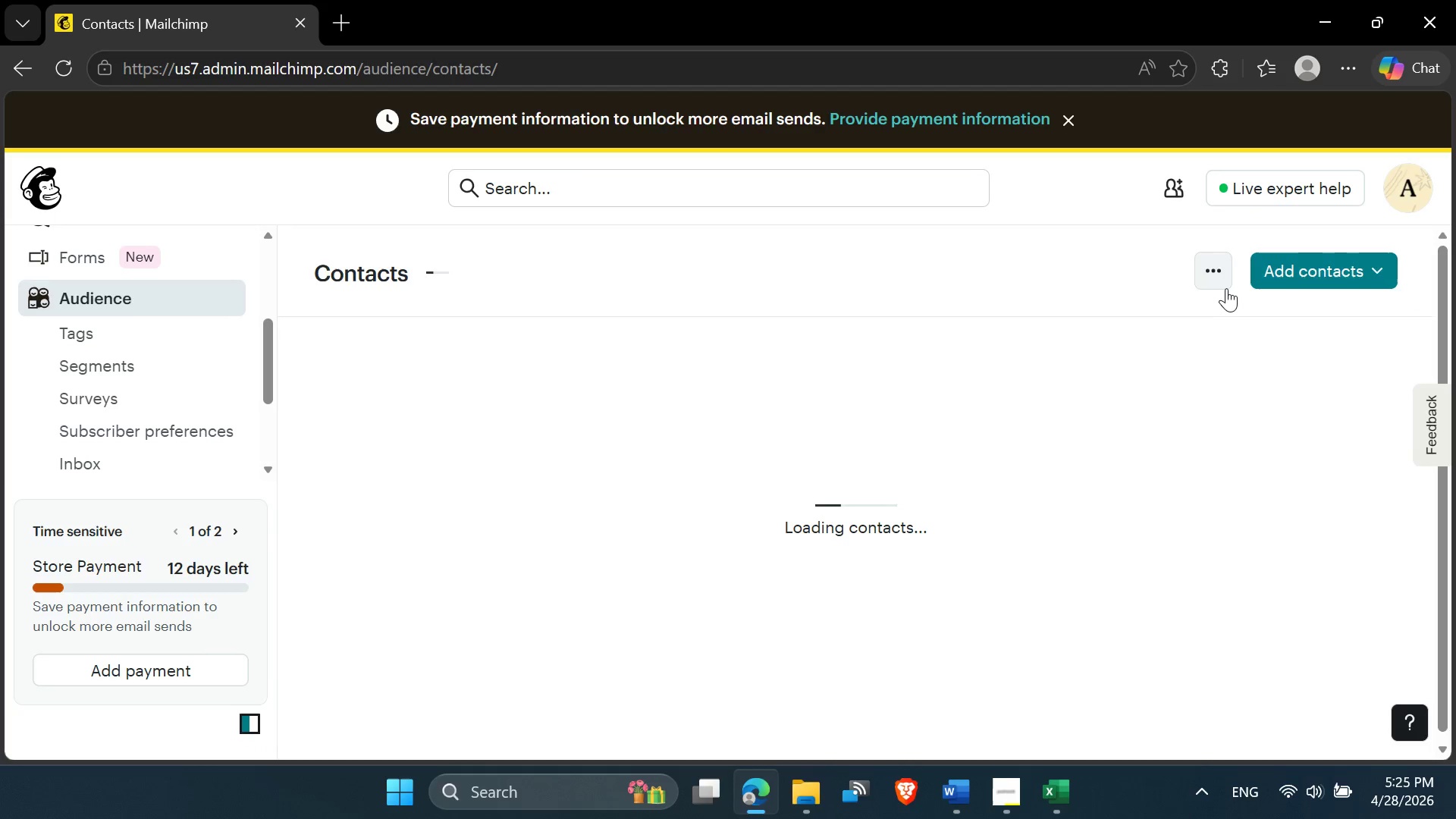 
left_click([1015, 265])
 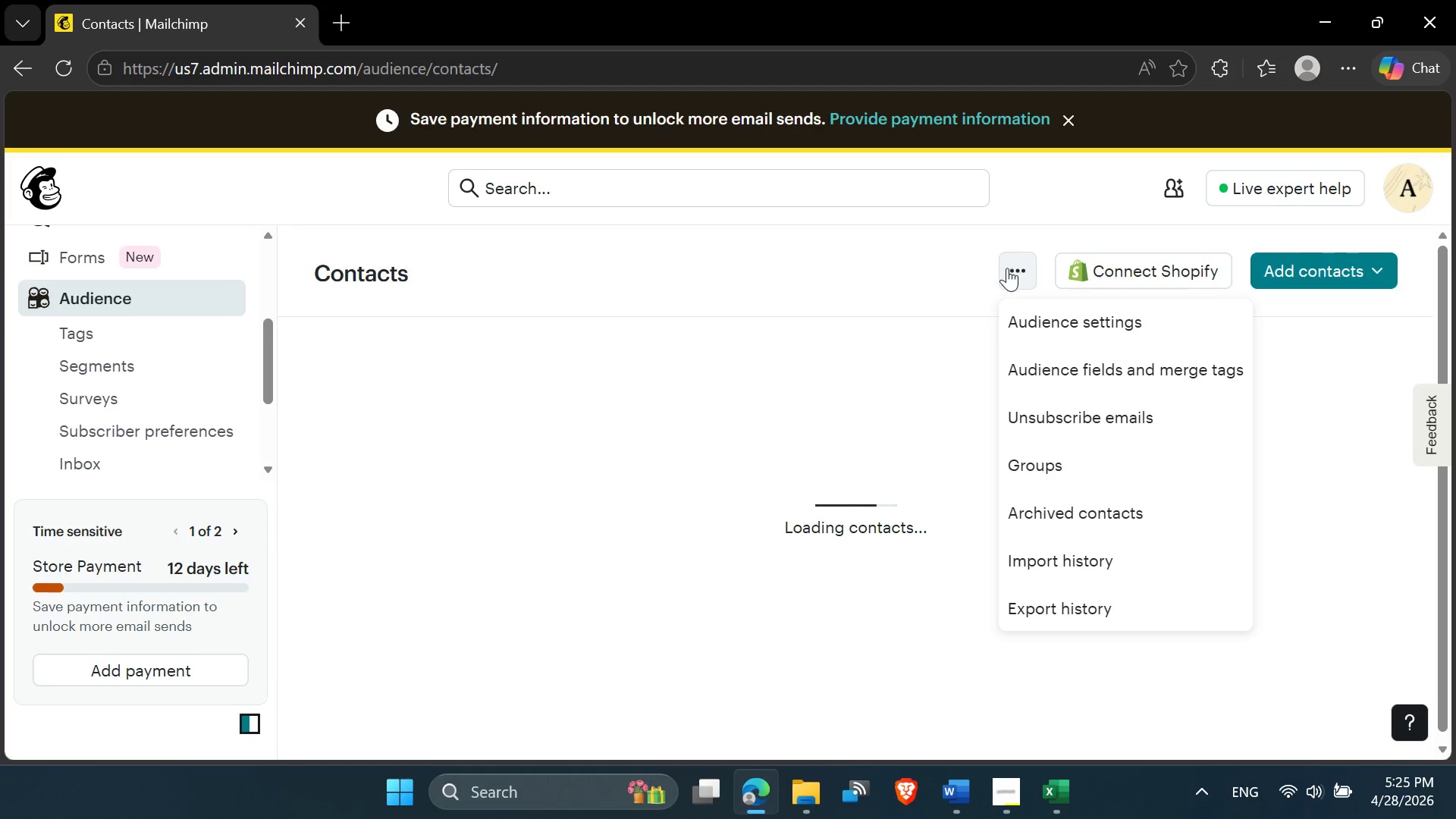 
left_click([860, 251])
 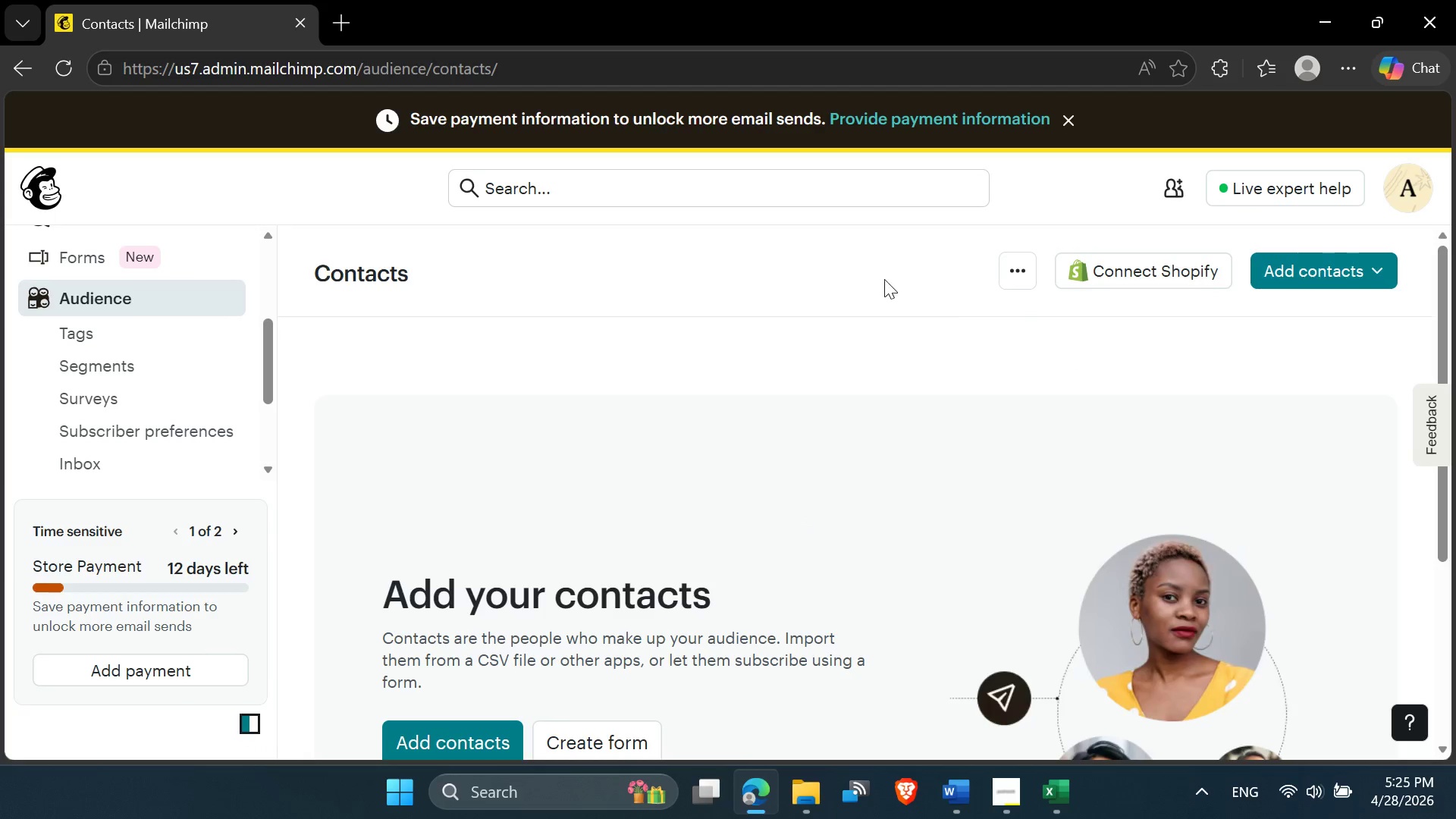 
left_click([1015, 271])
 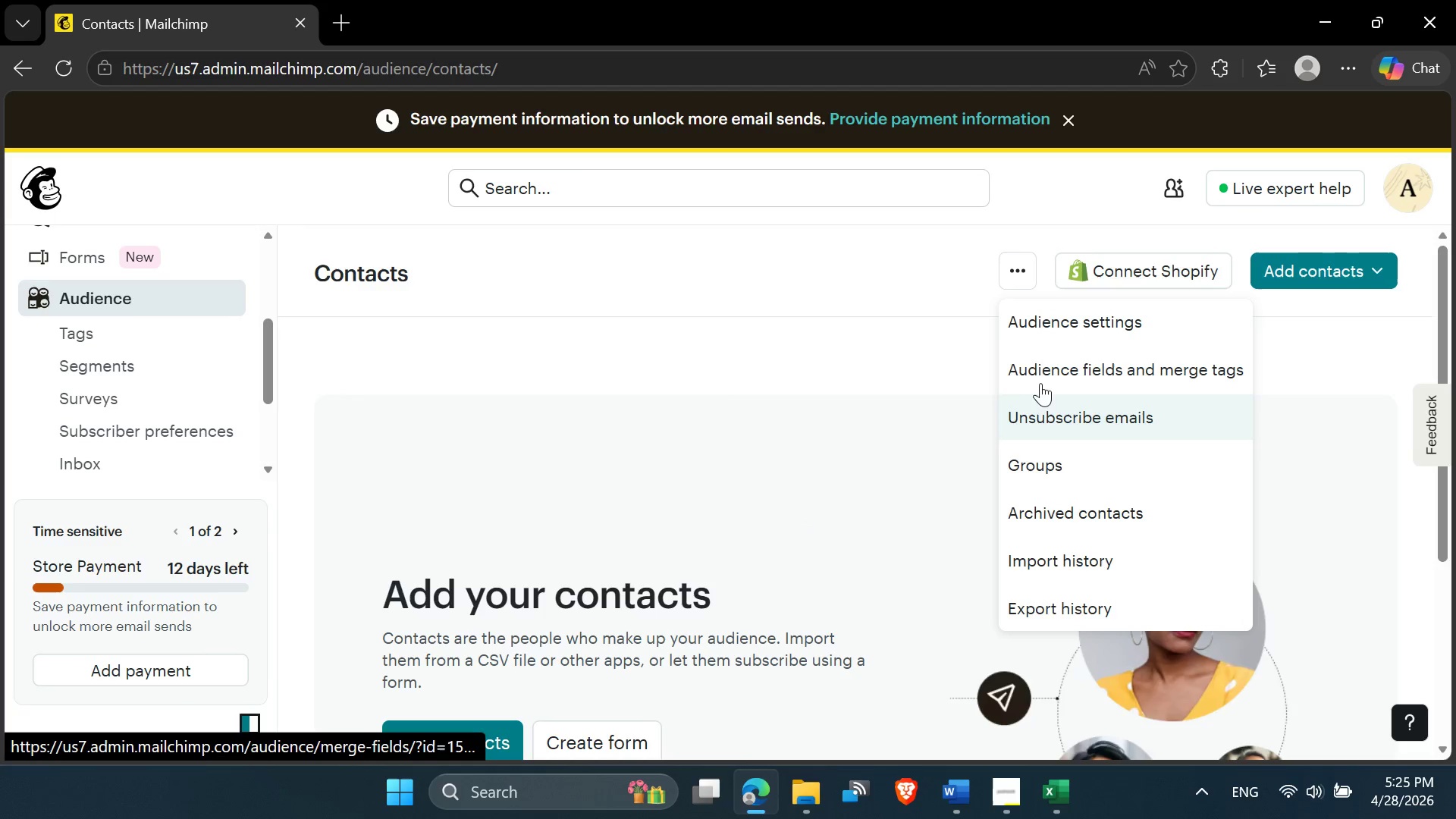 
left_click([1046, 375])
 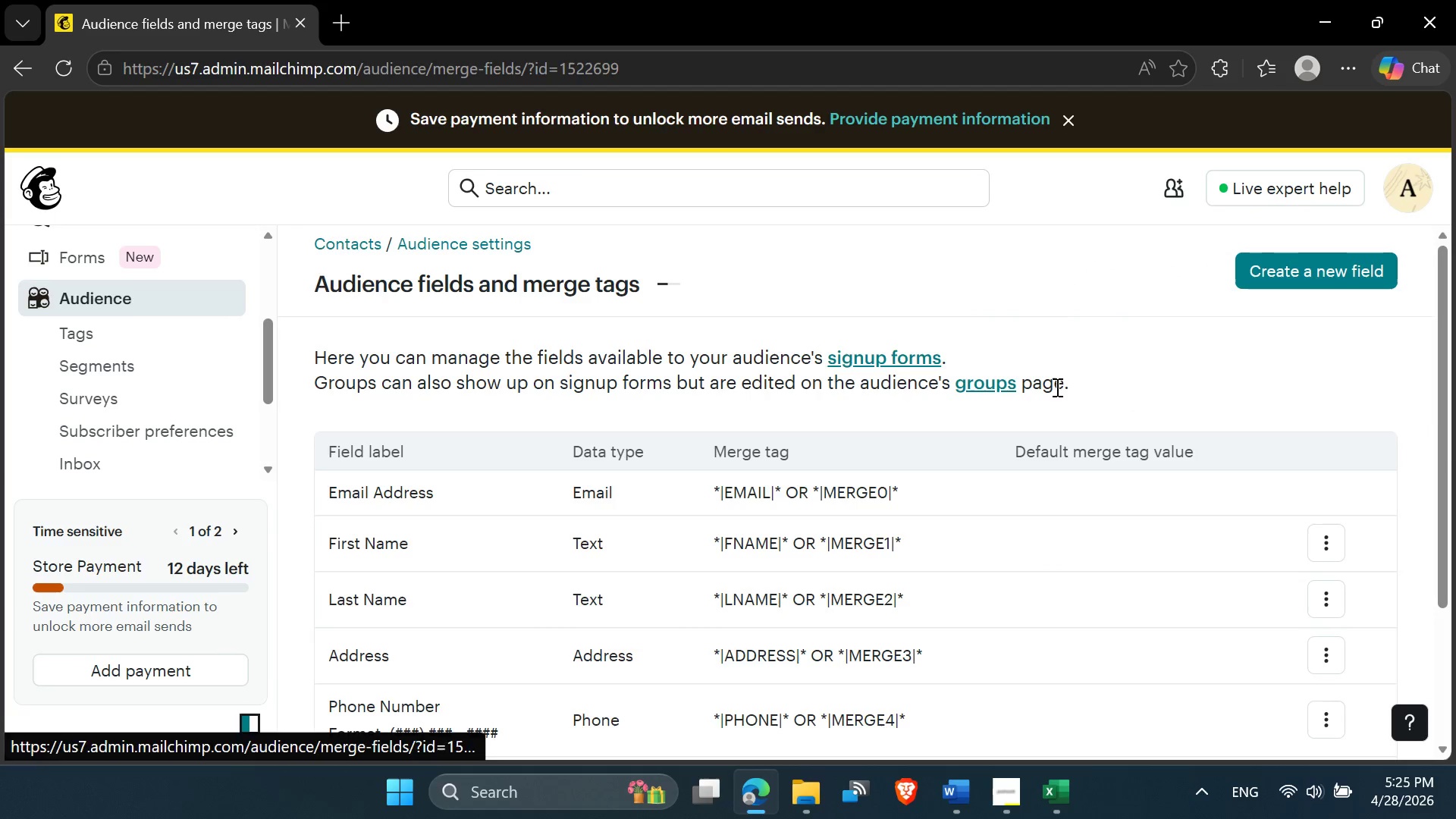 
scroll: coordinate [986, 446], scroll_direction: down, amount: 2.0
 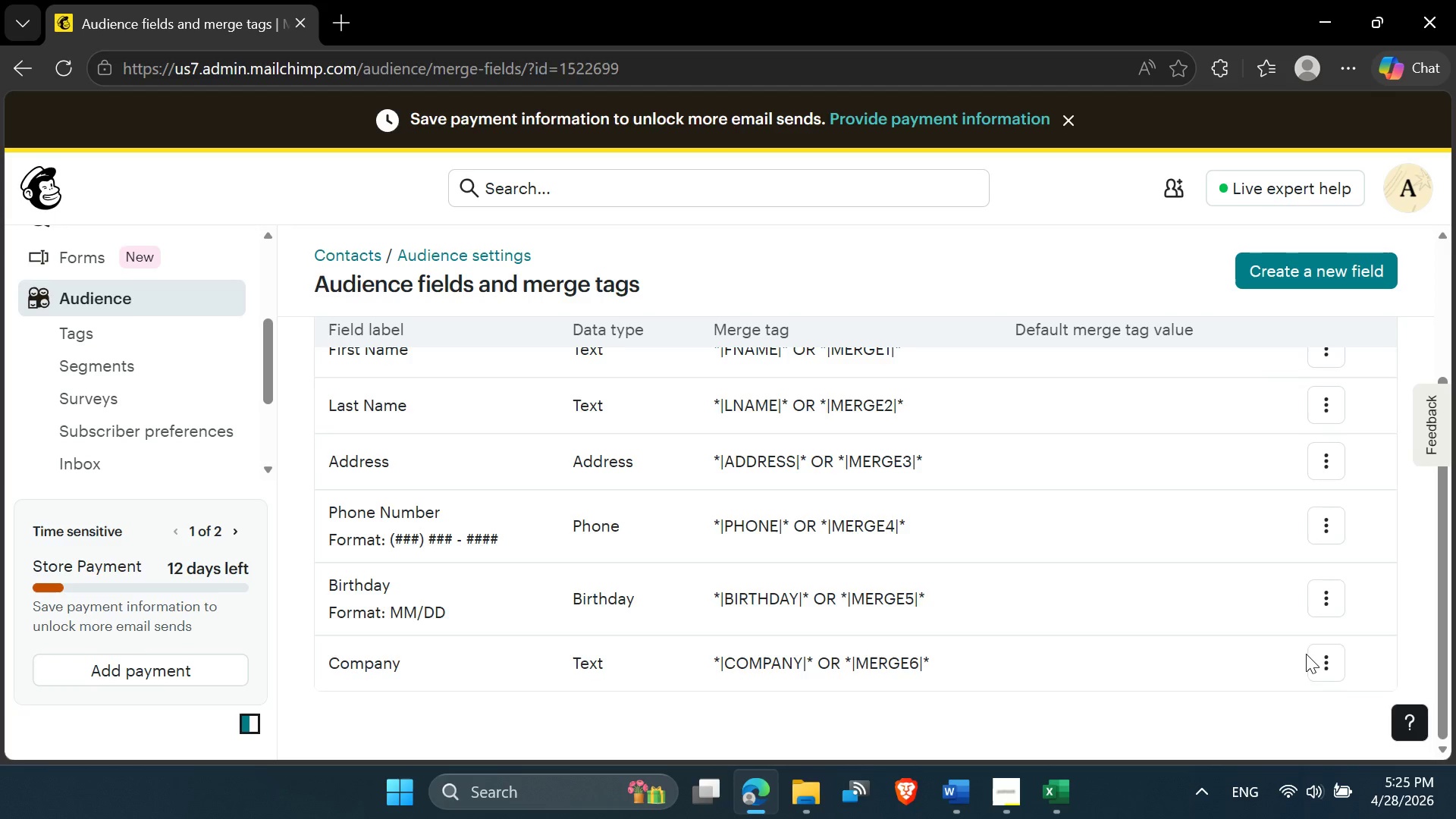 
scroll: coordinate [504, 479], scroll_direction: up, amount: 3.0
 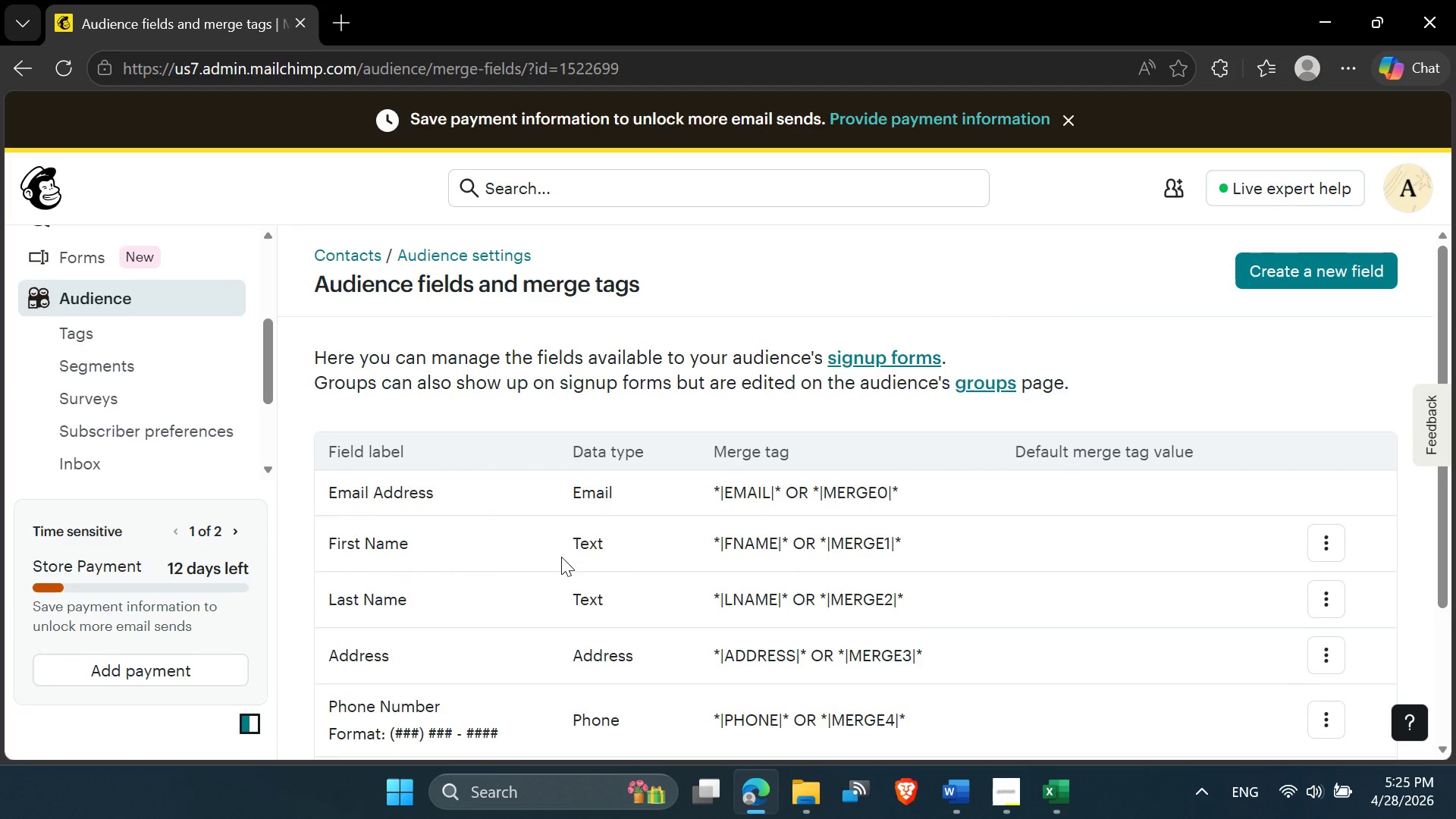 
left_click([477, 557])
 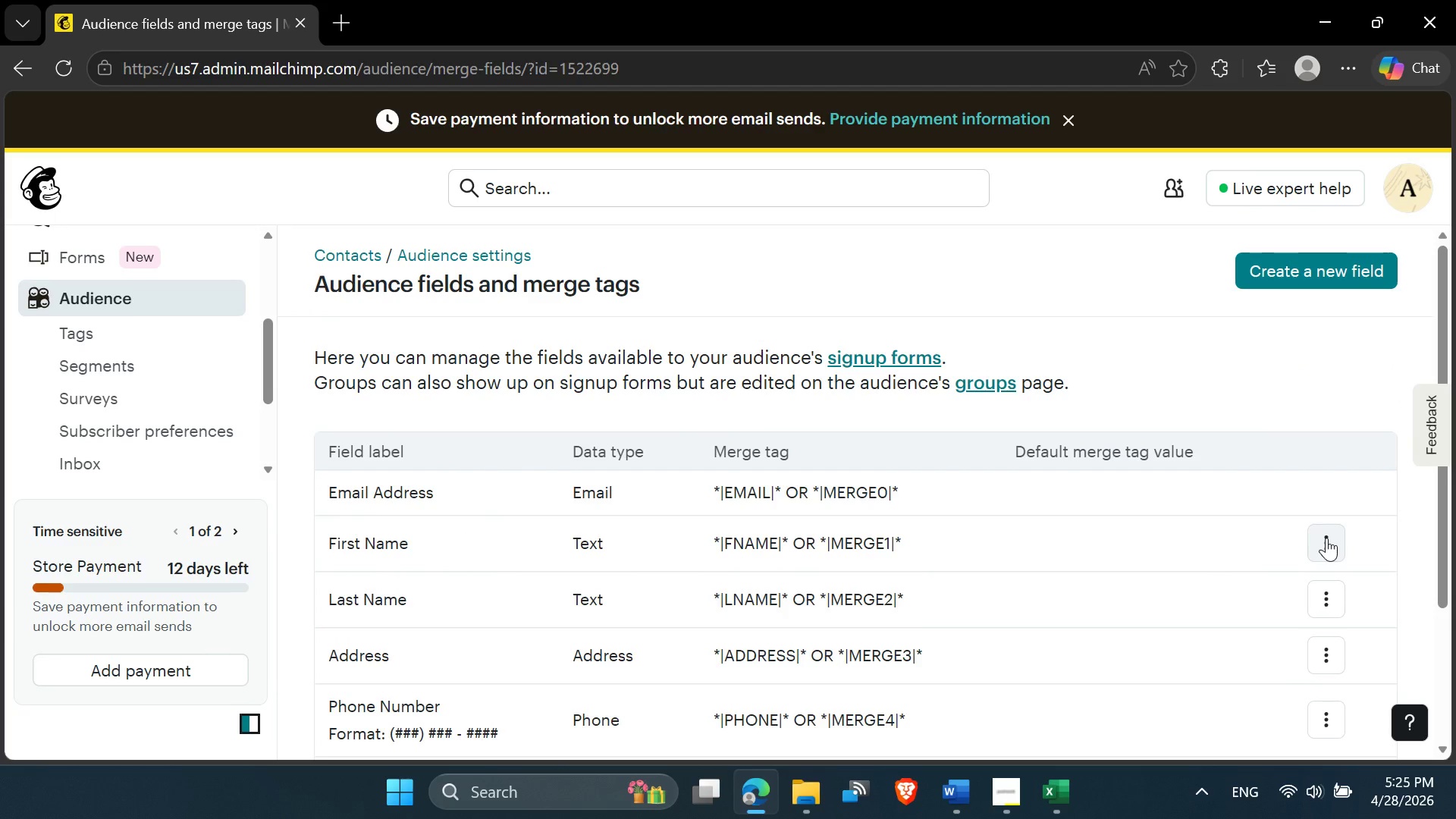 
left_click([1326, 538])
 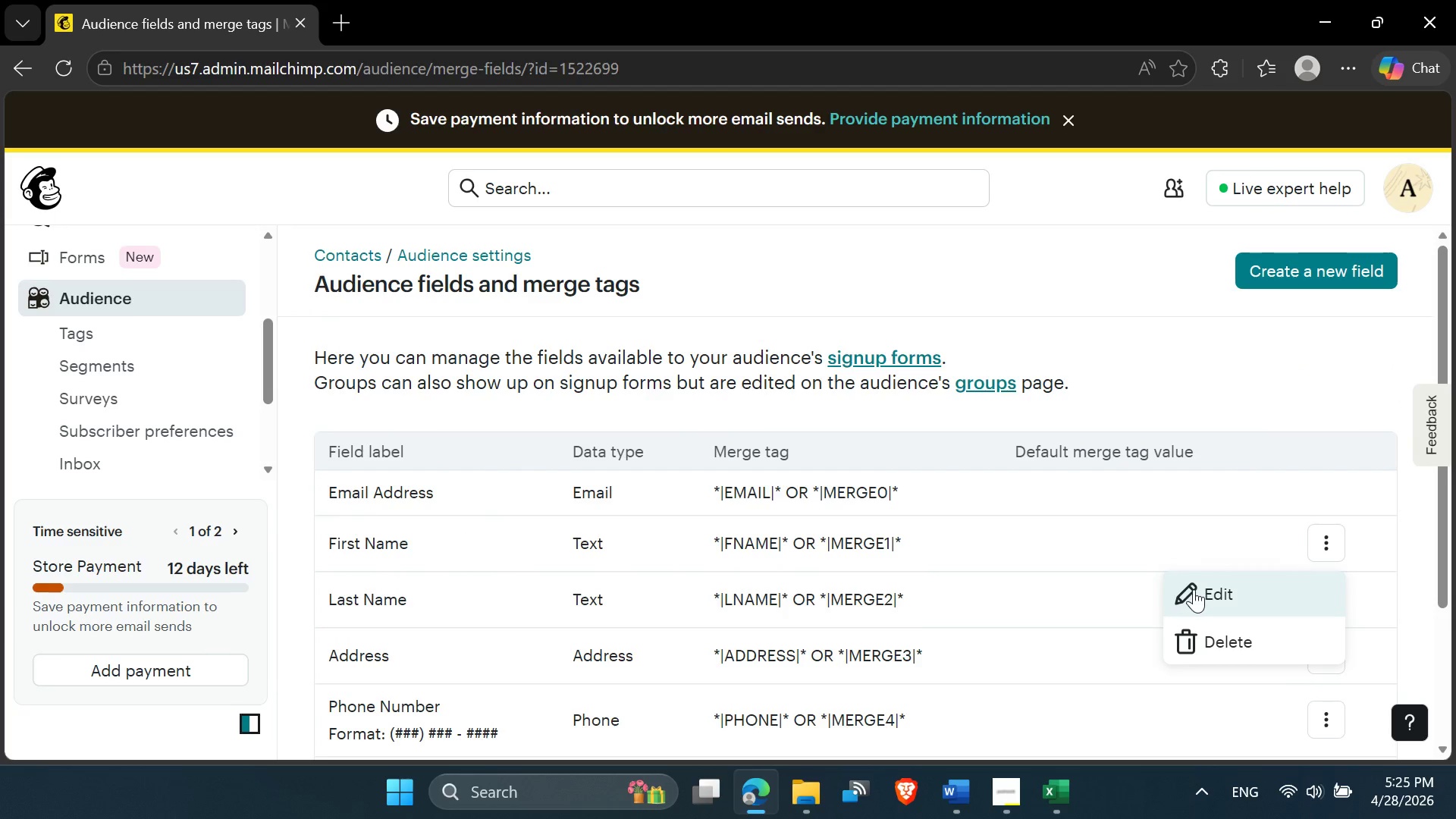 
left_click([1194, 592])
 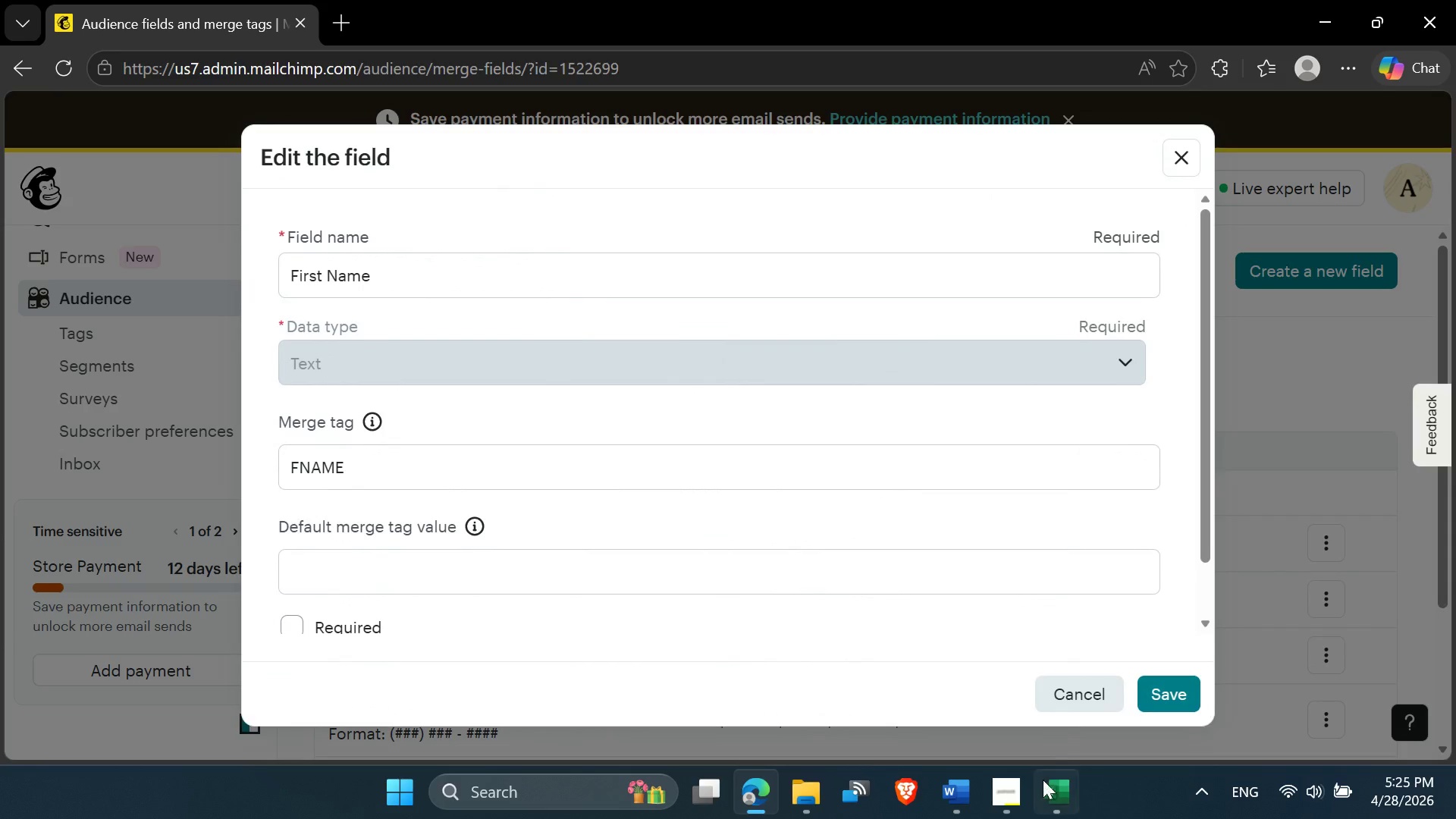 
left_click([1047, 795])
 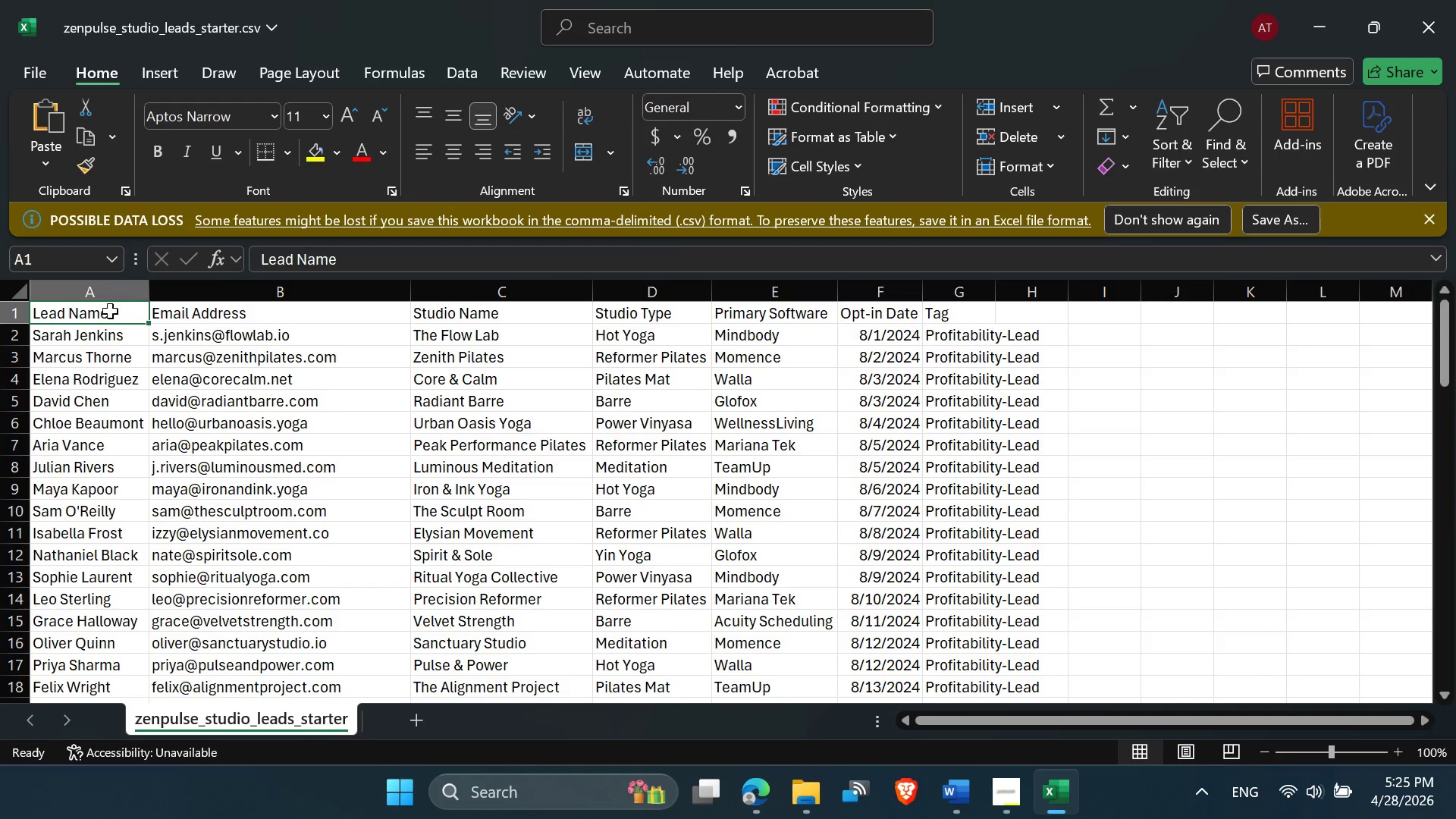 
double_click([107, 313])
 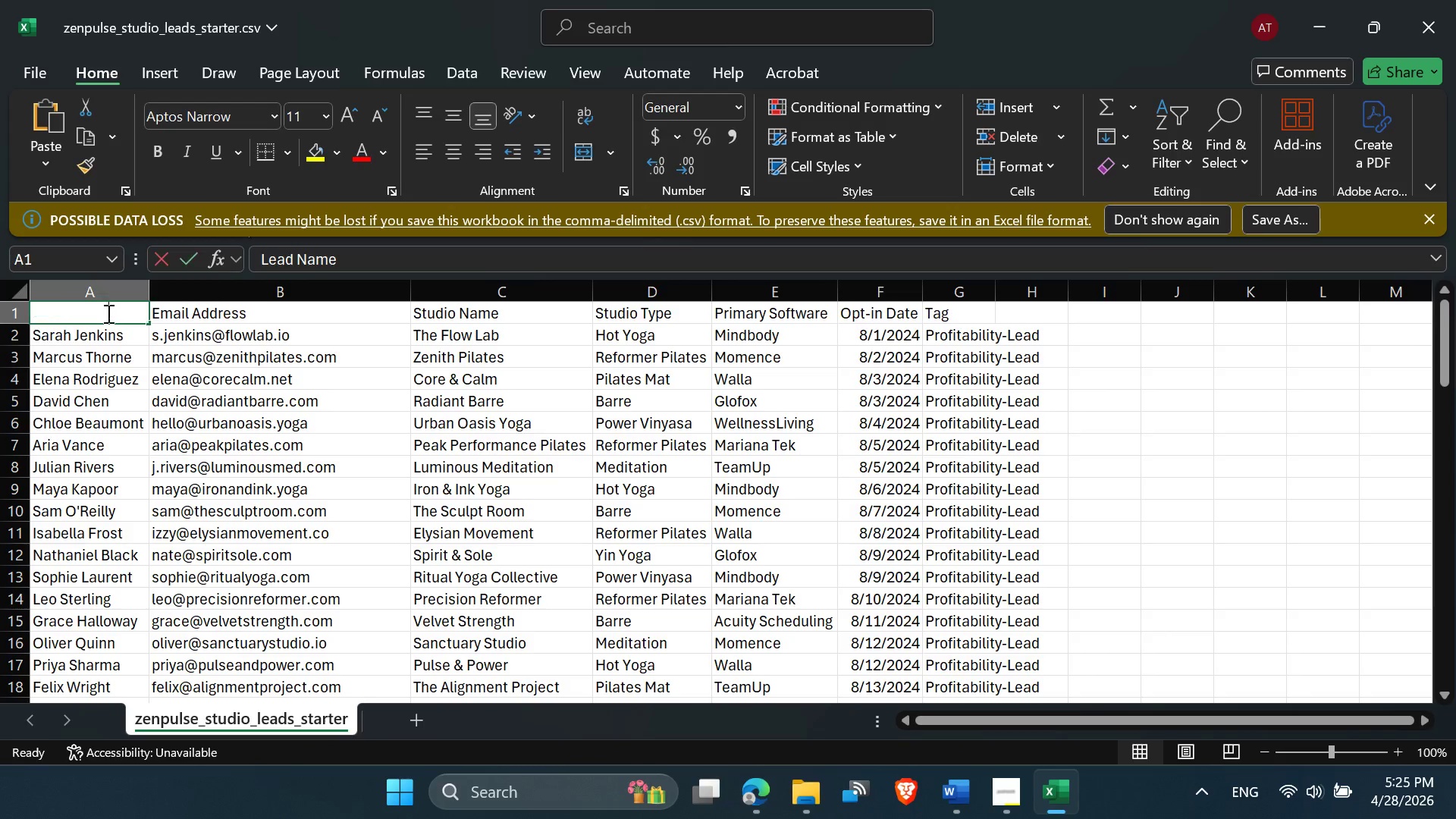 
triple_click([107, 313])
 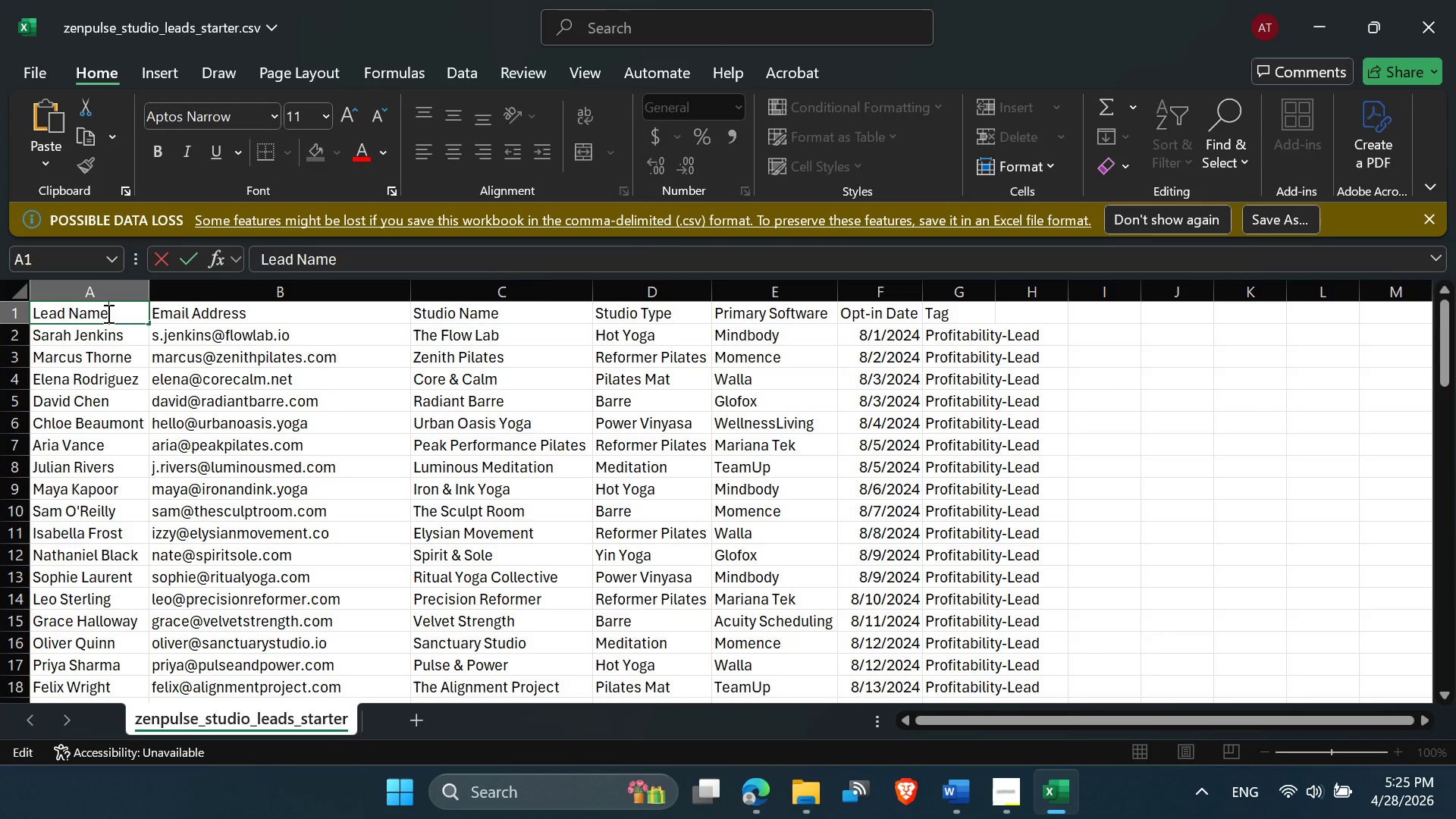 
triple_click([107, 313])
 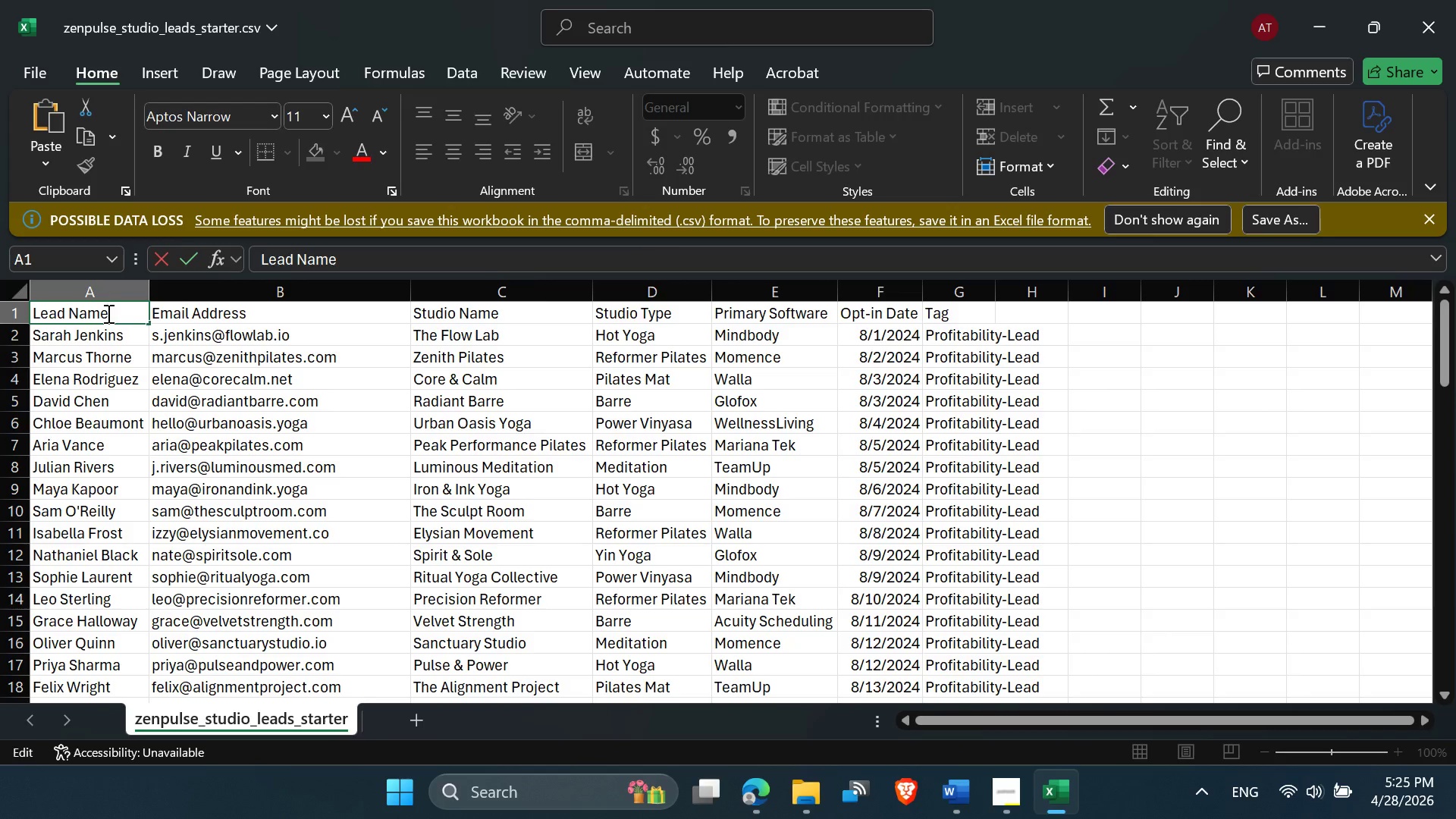 
triple_click([107, 313])
 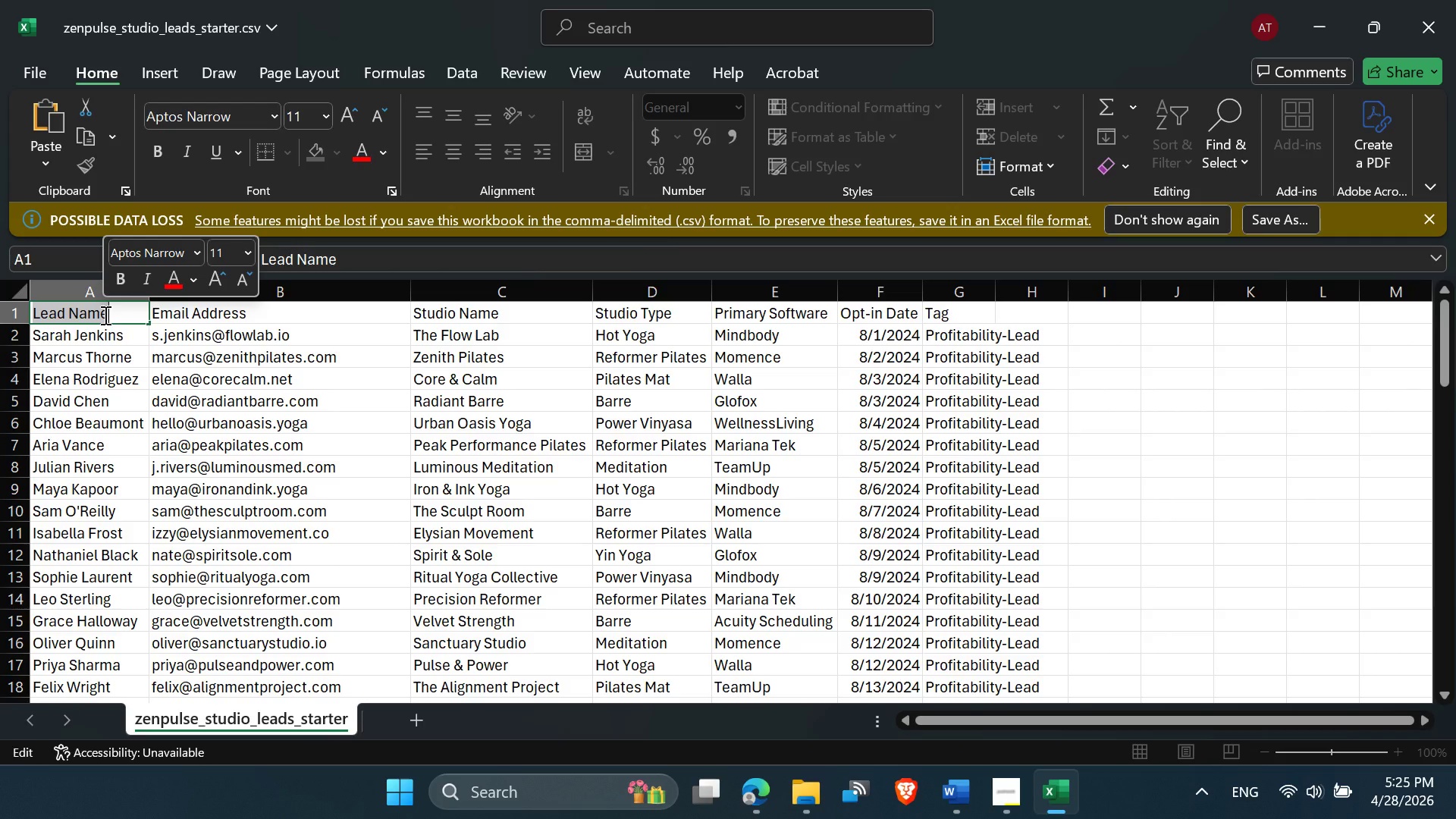 
key(Control+C)
 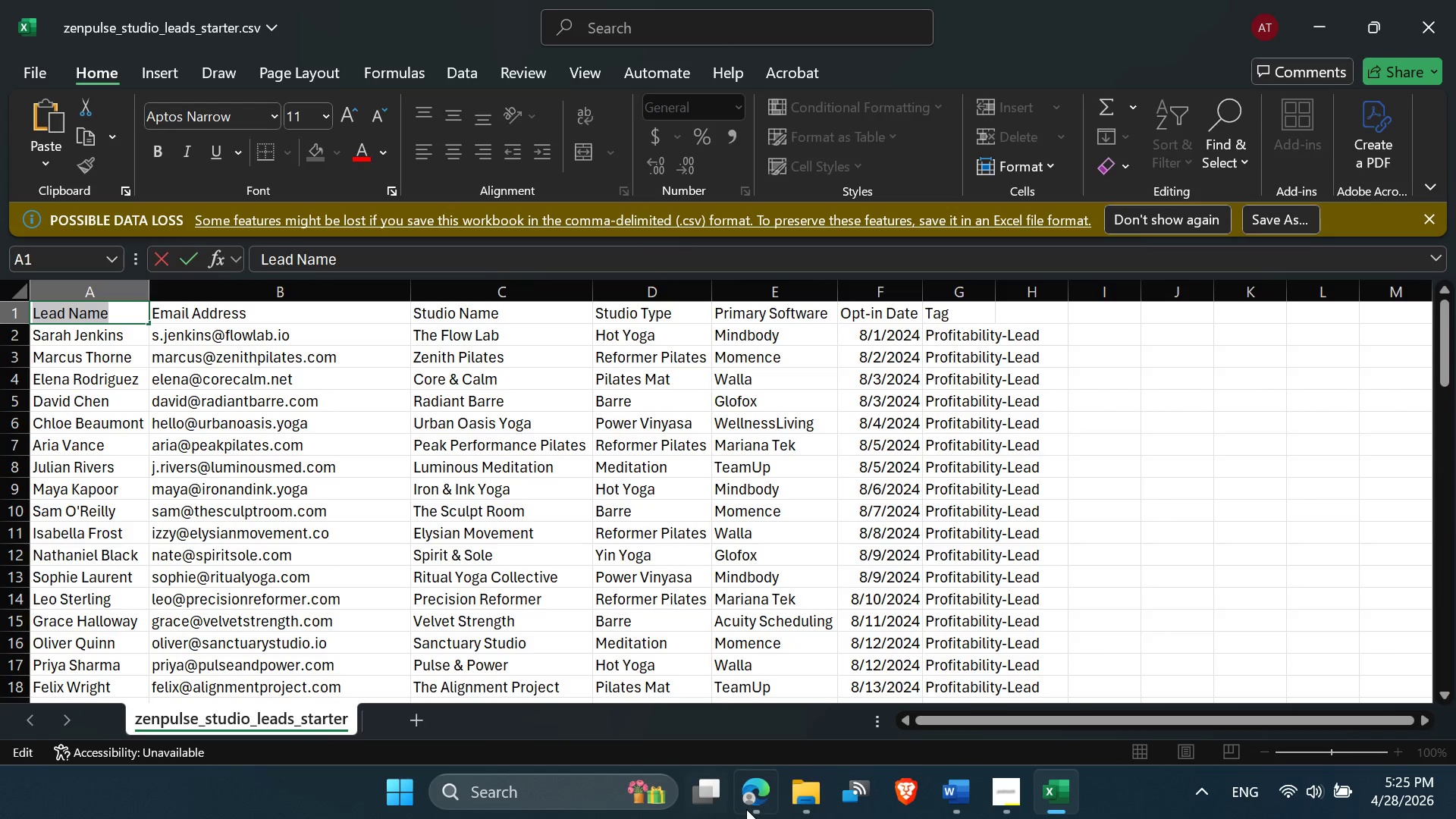 
left_click([746, 809])
 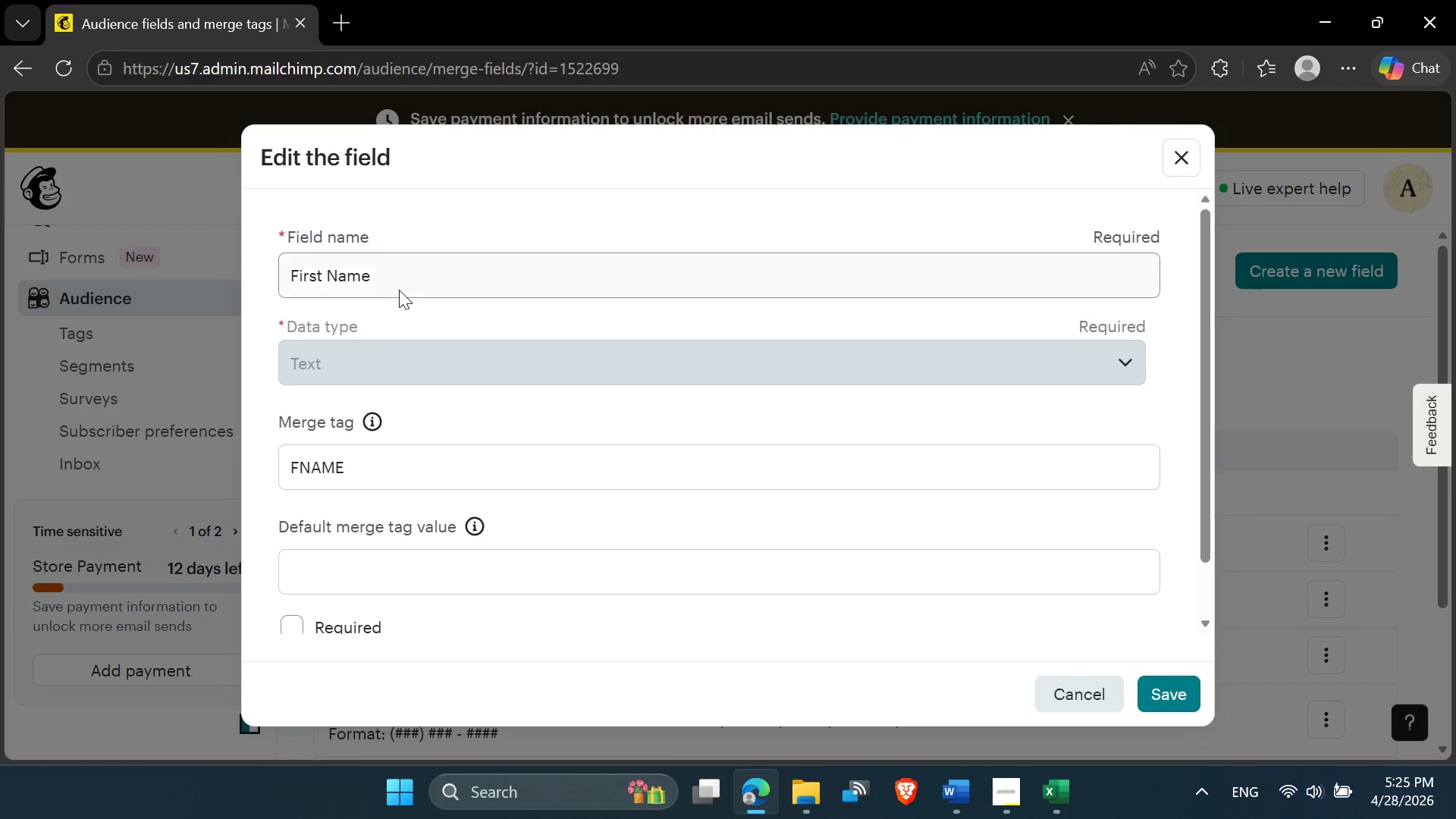 
left_click_drag(start_coordinate=[399, 280], to_coordinate=[232, 248])
 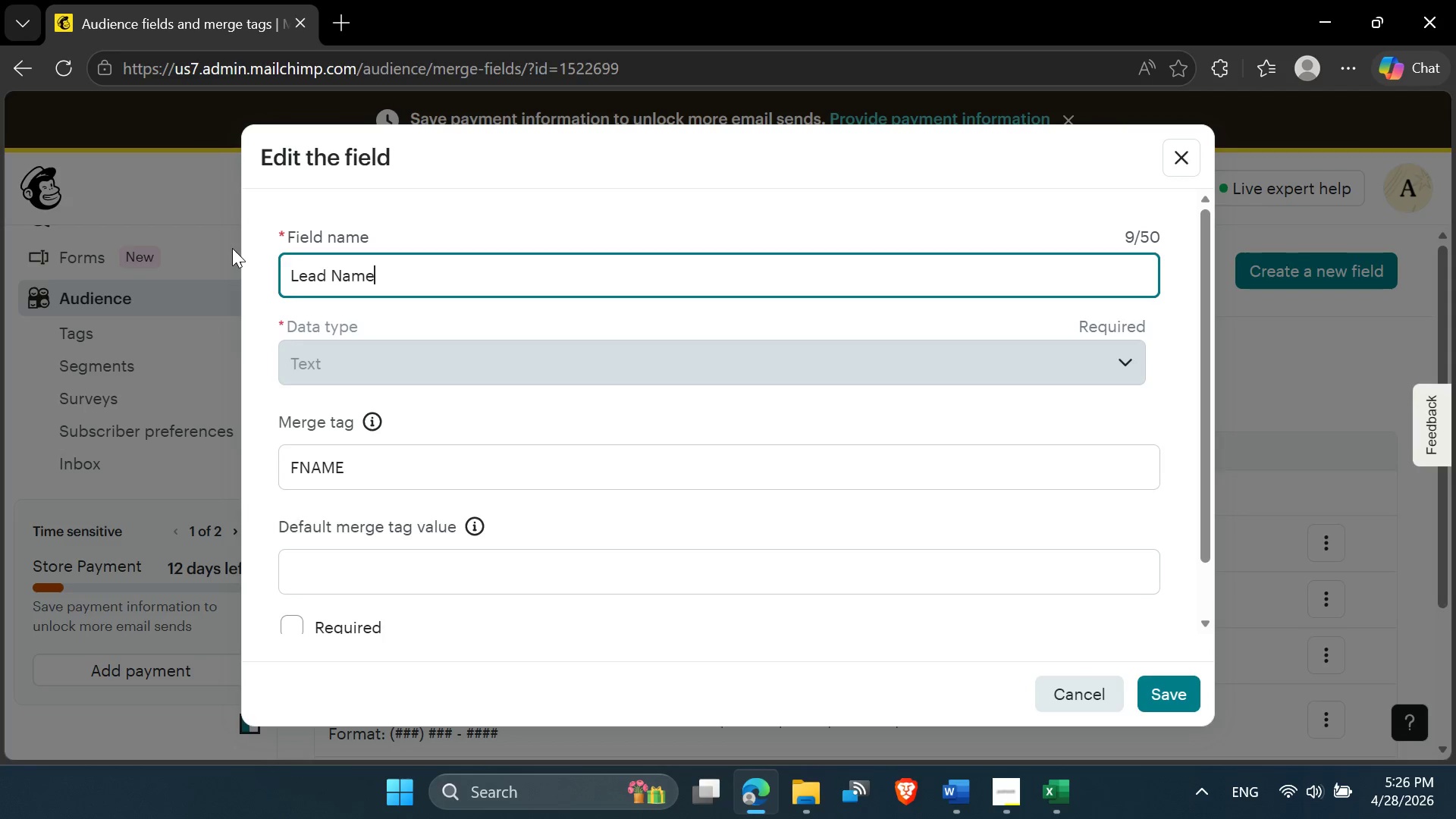 
key(Control+V)
 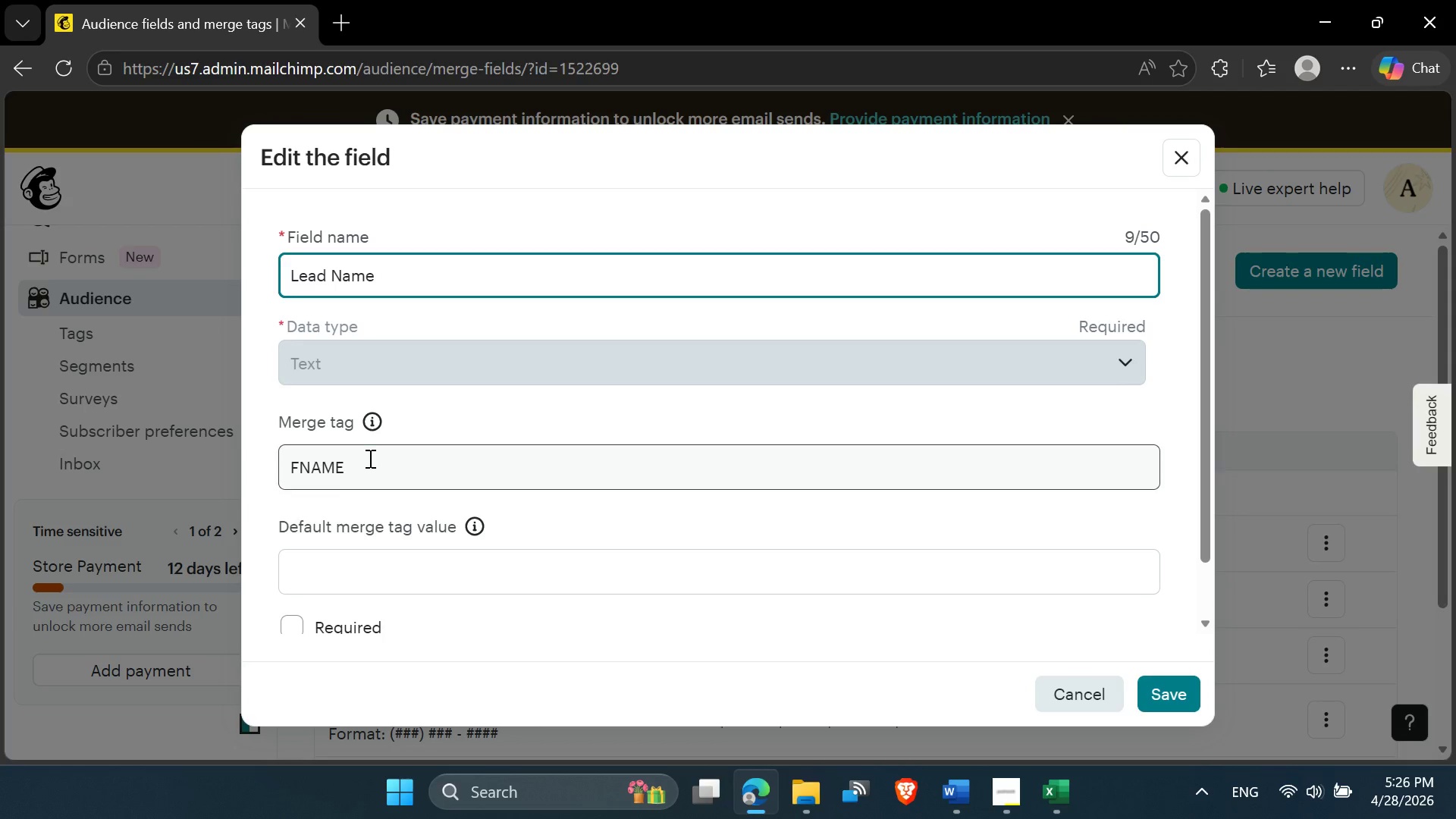 
left_click_drag(start_coordinate=[366, 464], to_coordinate=[286, 452])
 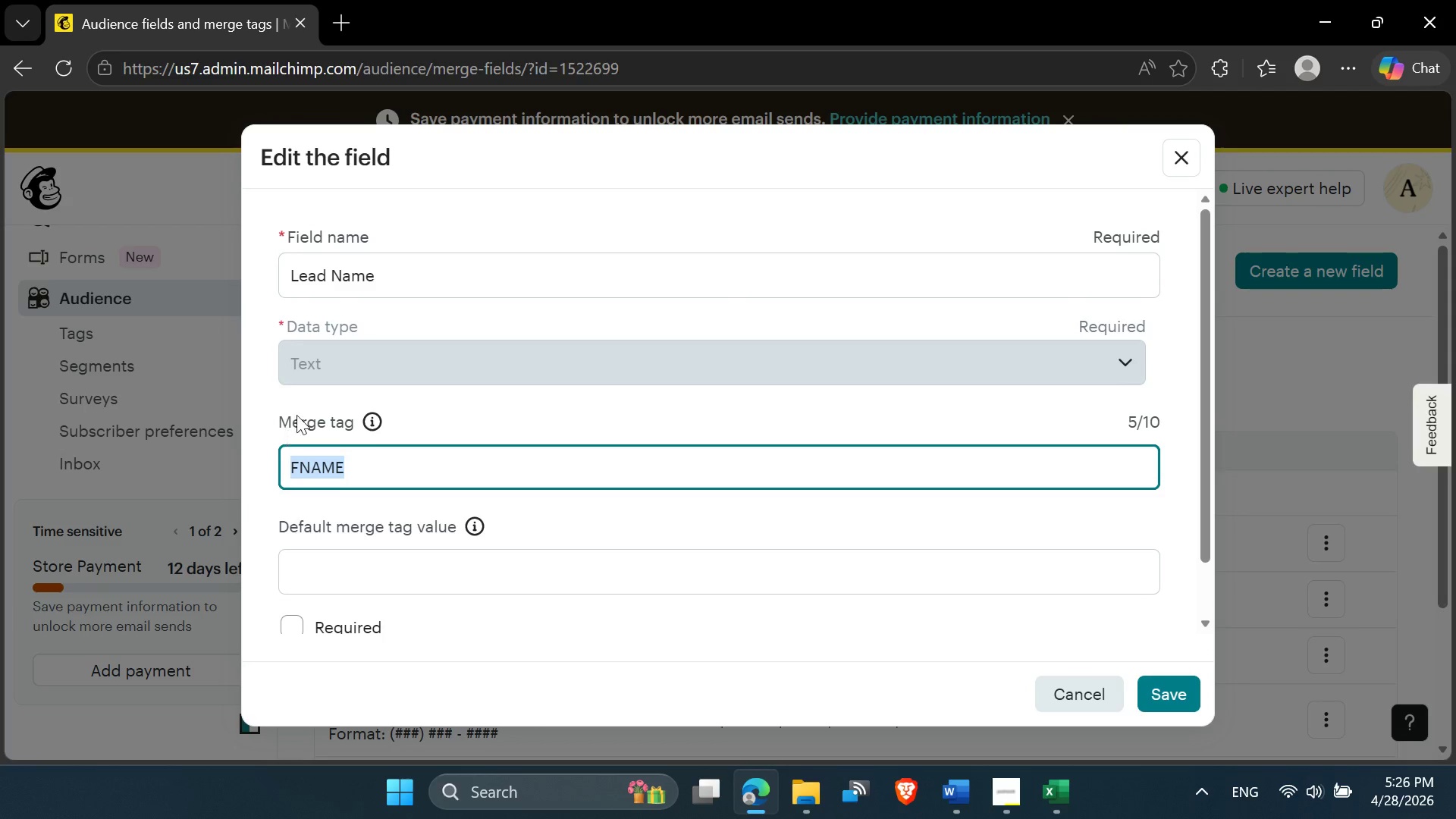 
key(Control+V)
 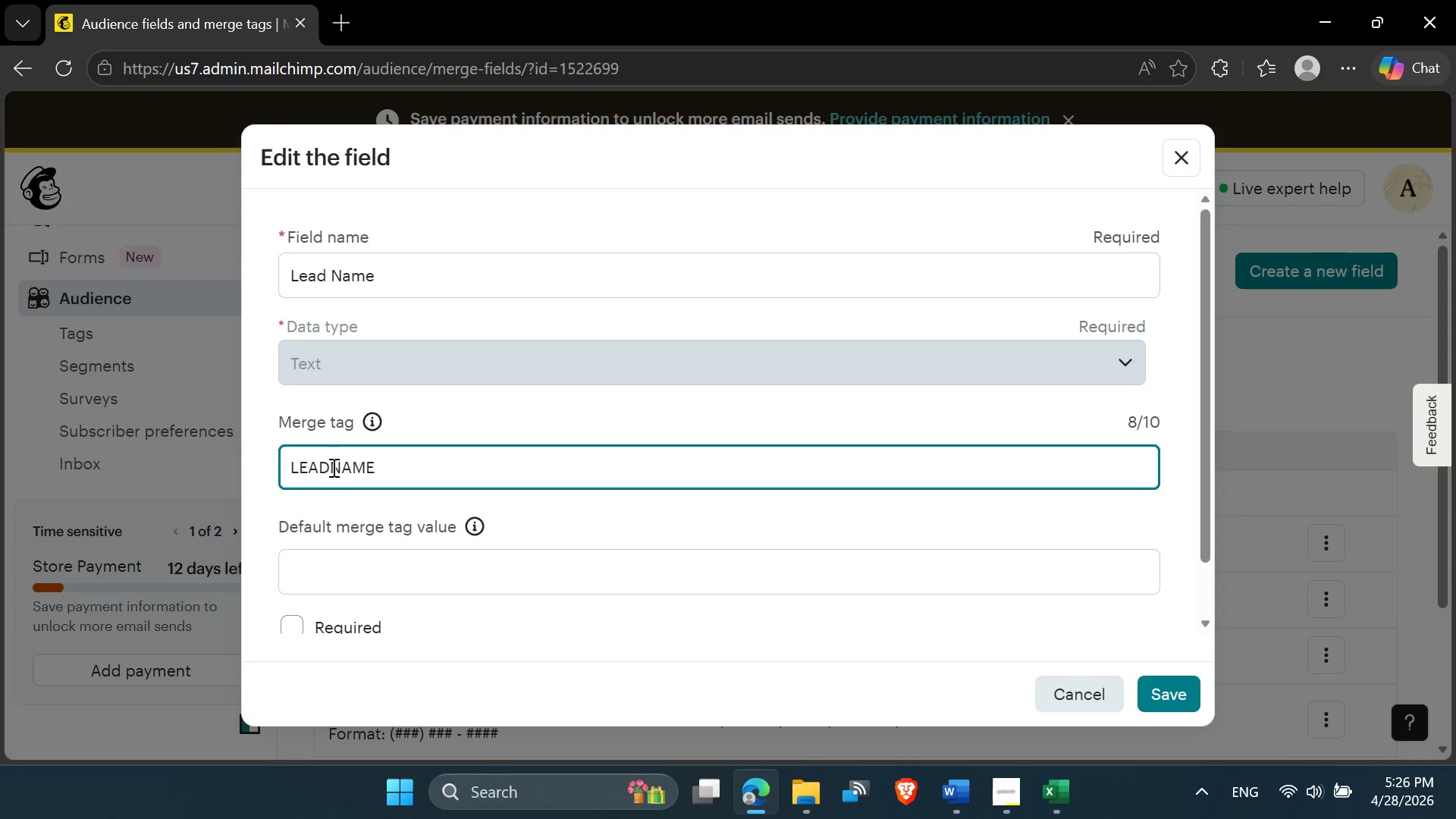 
left_click([333, 467])
 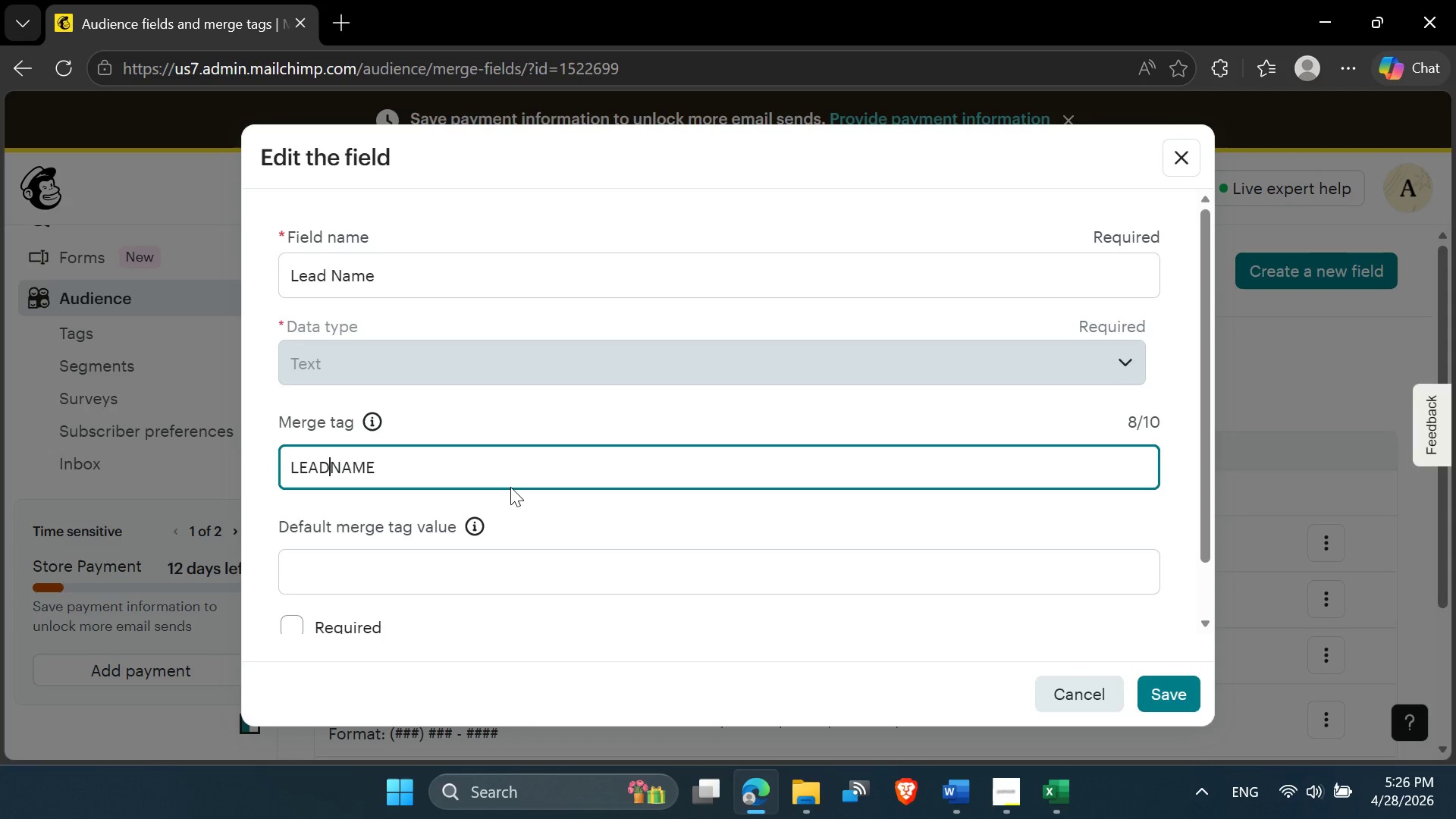 
key(Shift+Minus)
 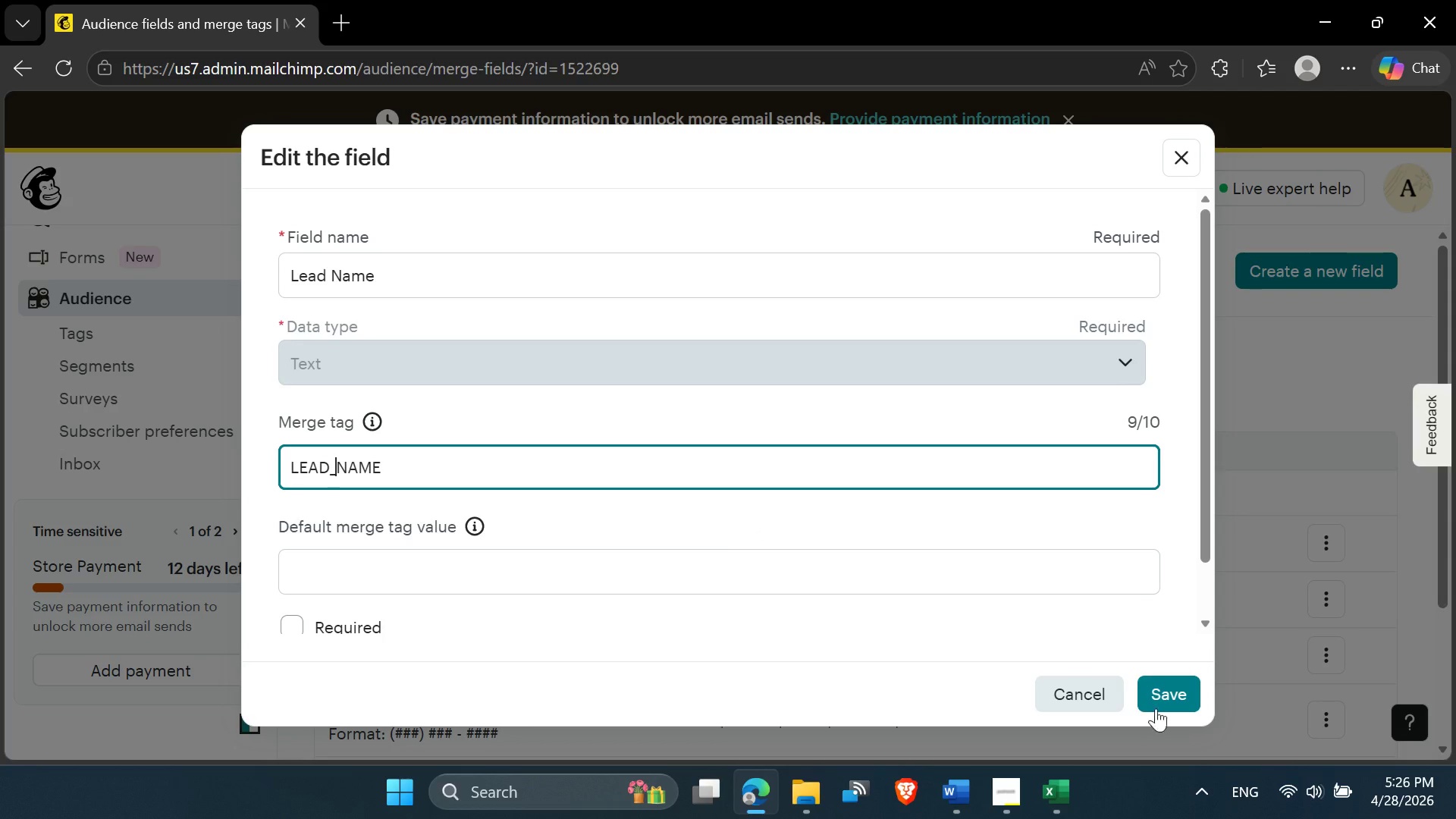 
left_click([1161, 695])
 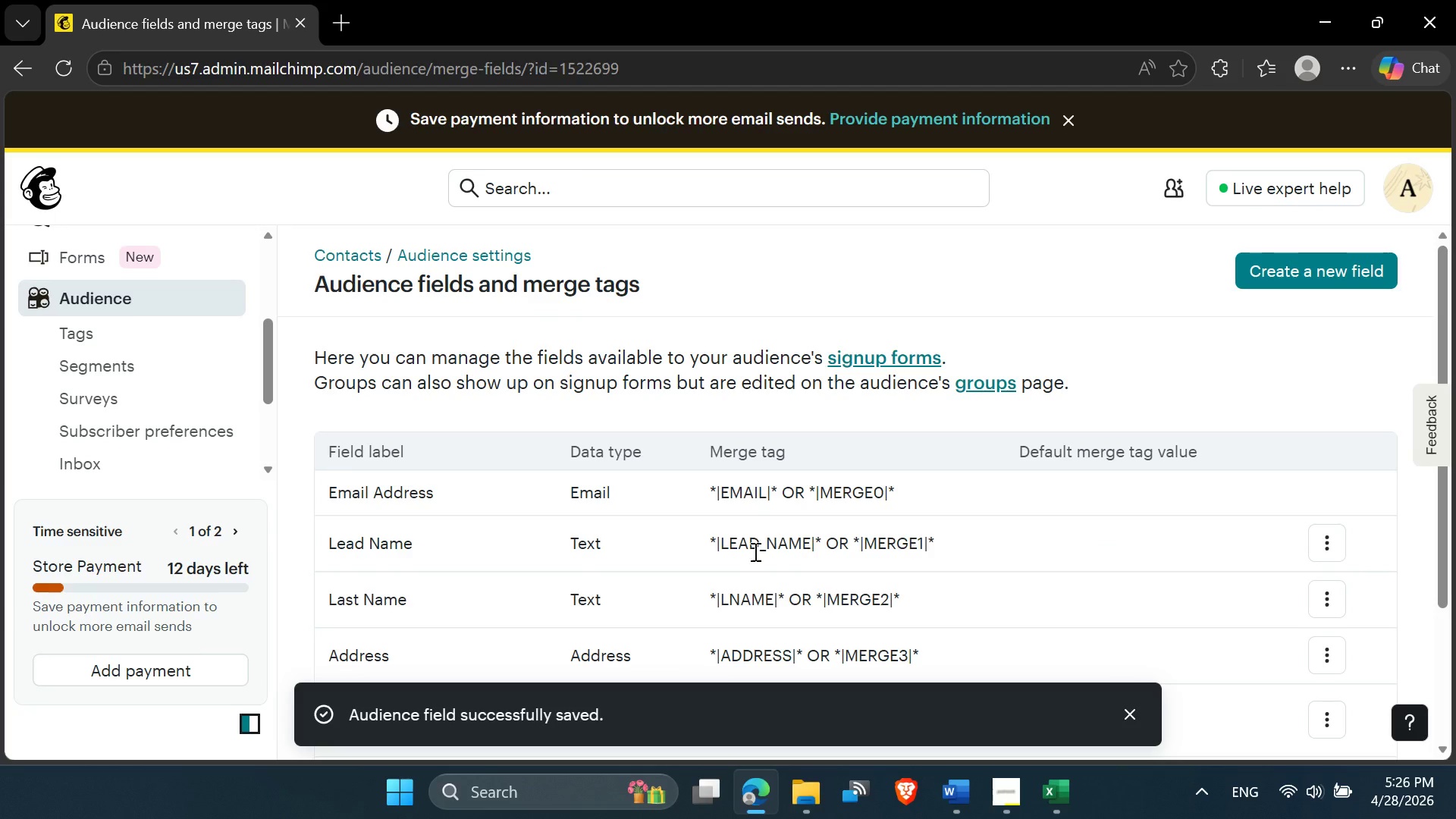 
scroll: coordinate [479, 560], scroll_direction: down, amount: 1.0
 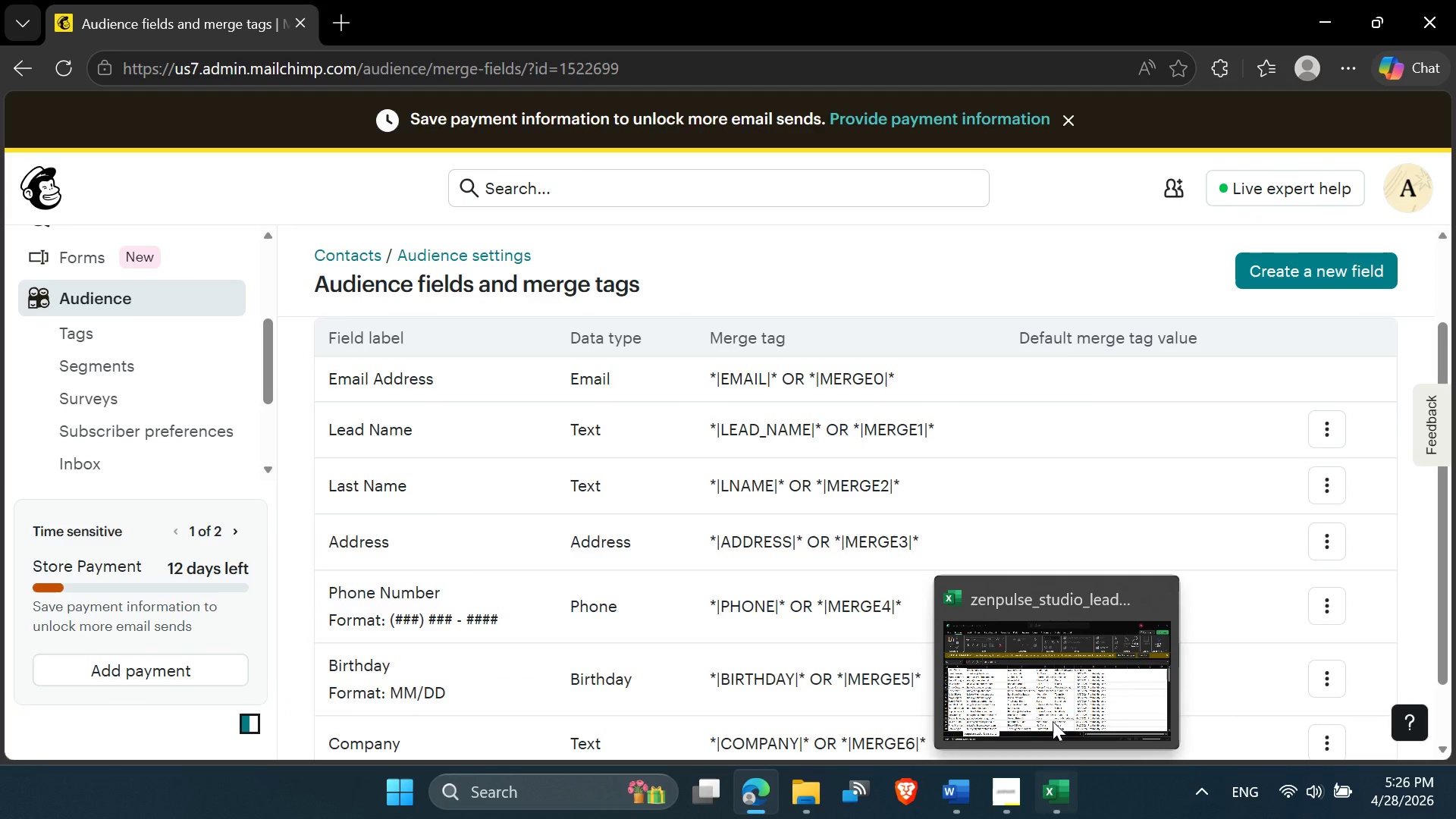 
left_click([1033, 704])
 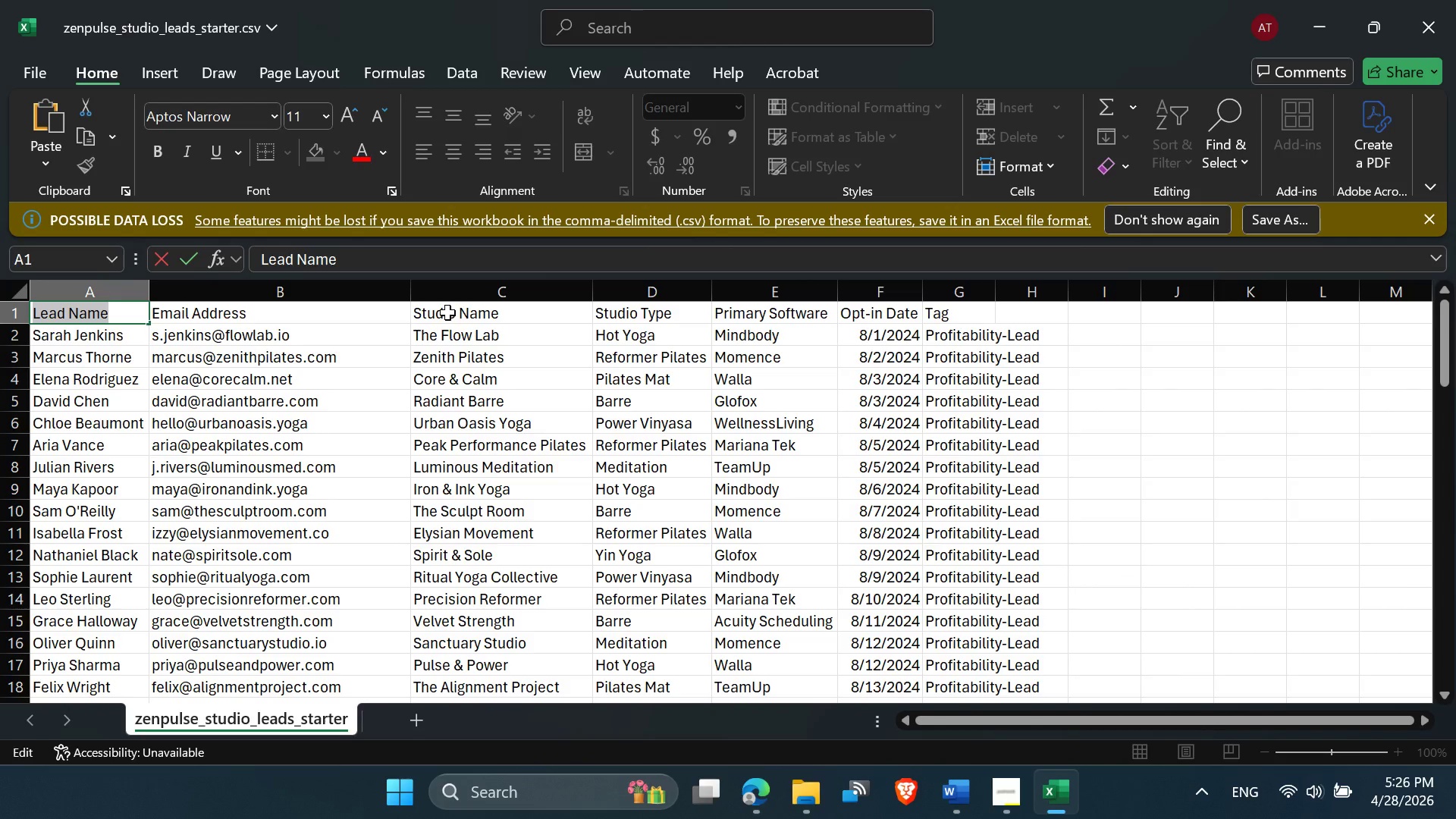 
left_click([480, 314])
 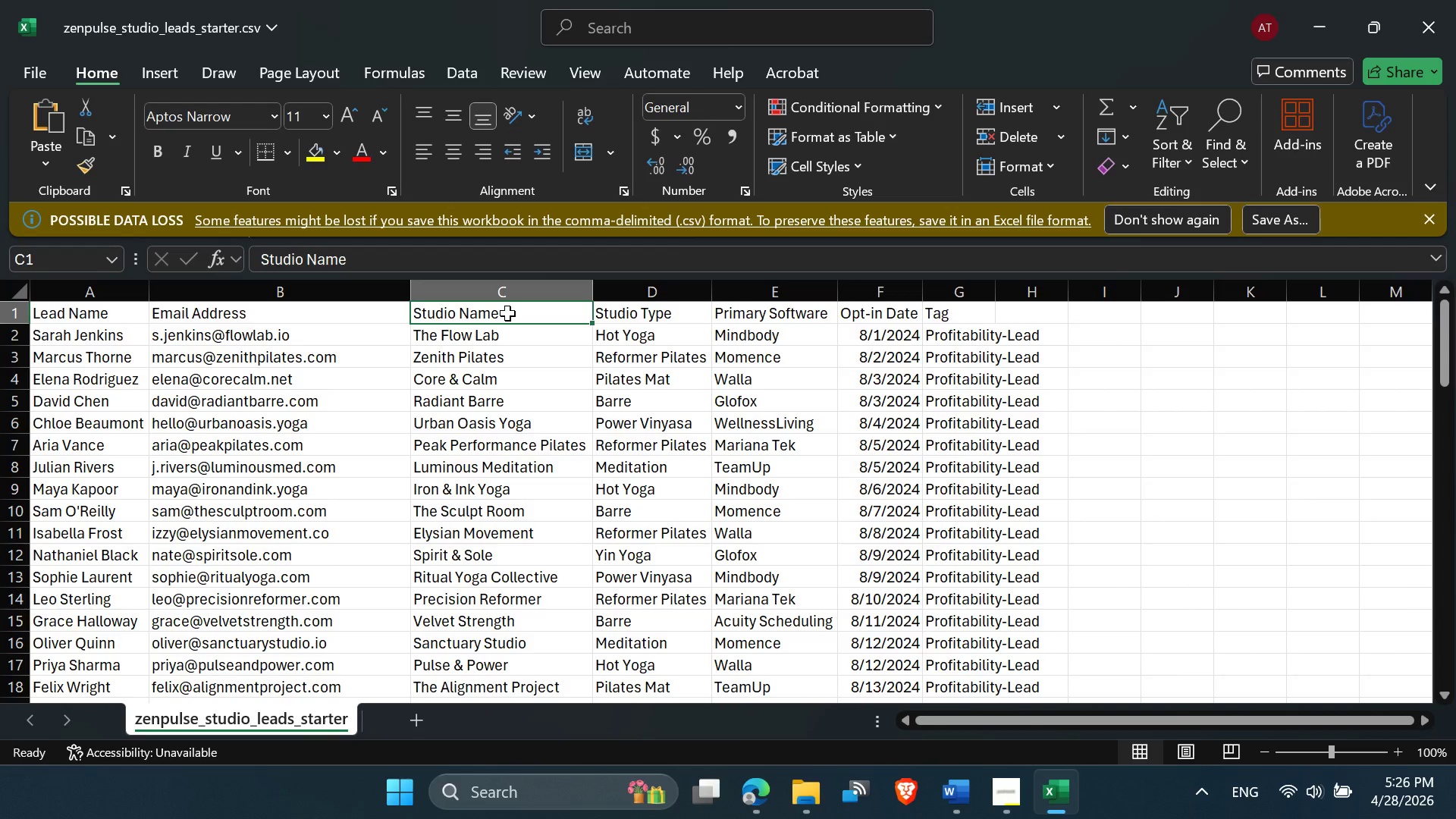 
double_click([507, 313])
 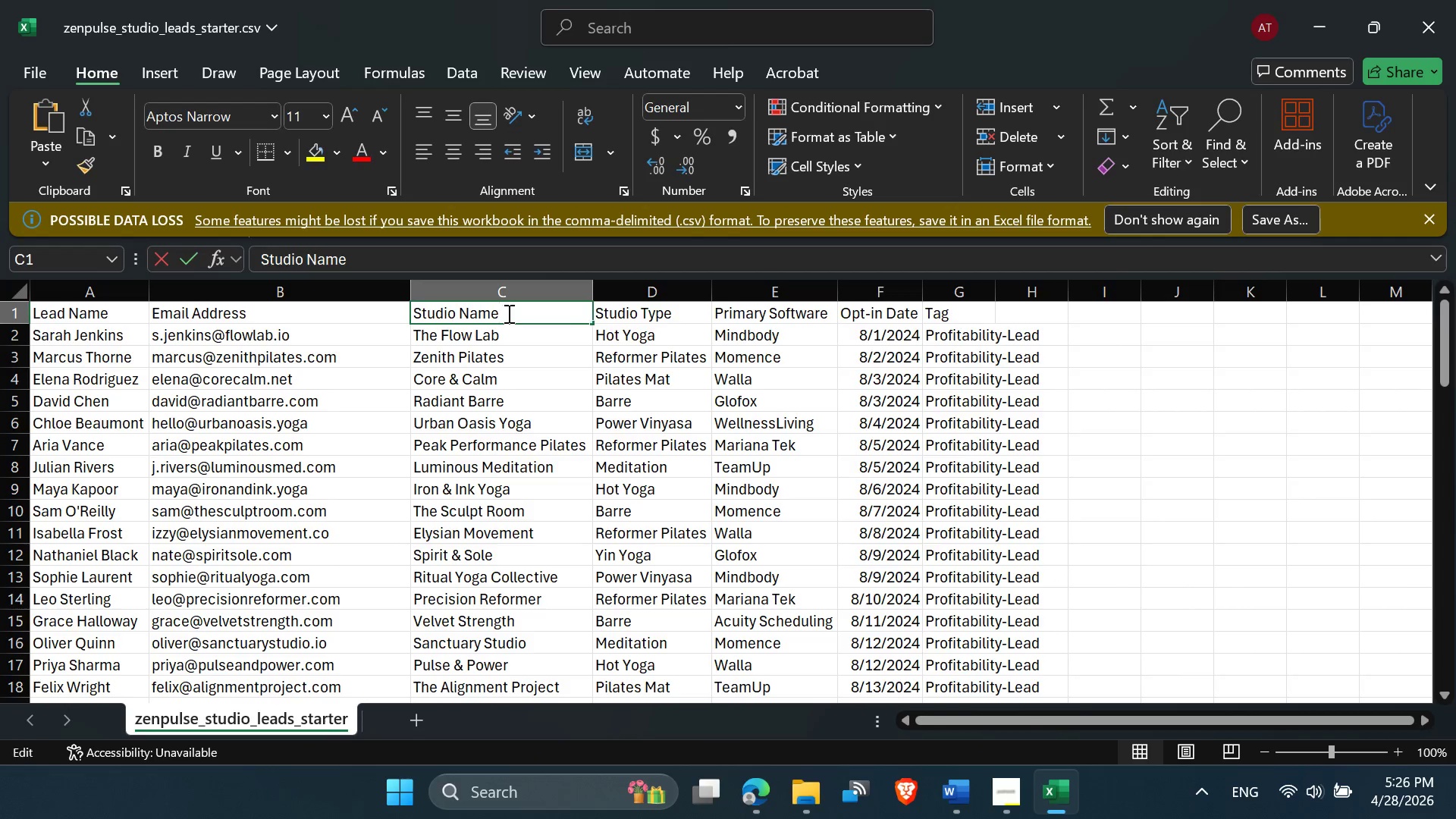 
triple_click([507, 313])
 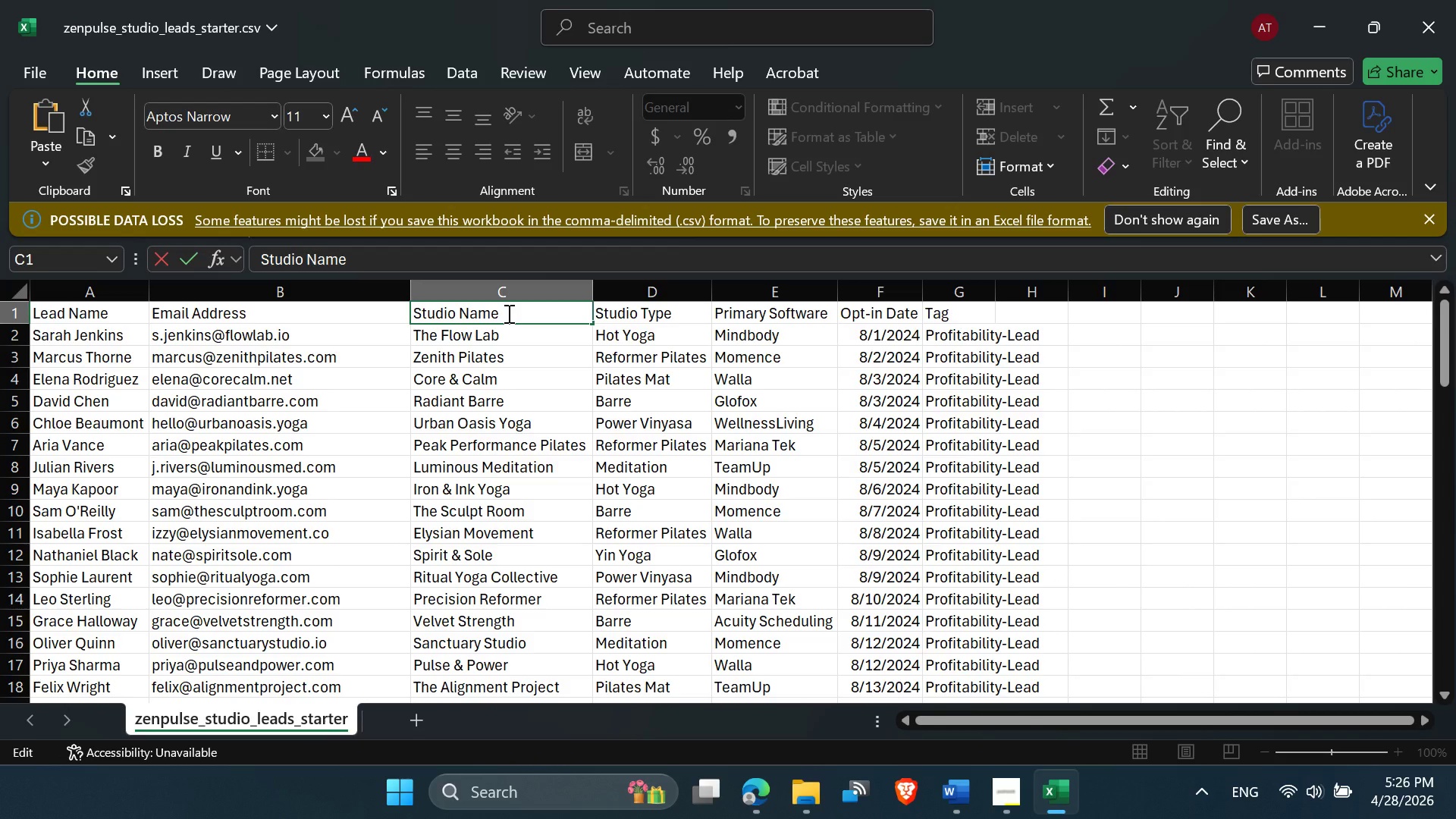 
key(Control+A)
 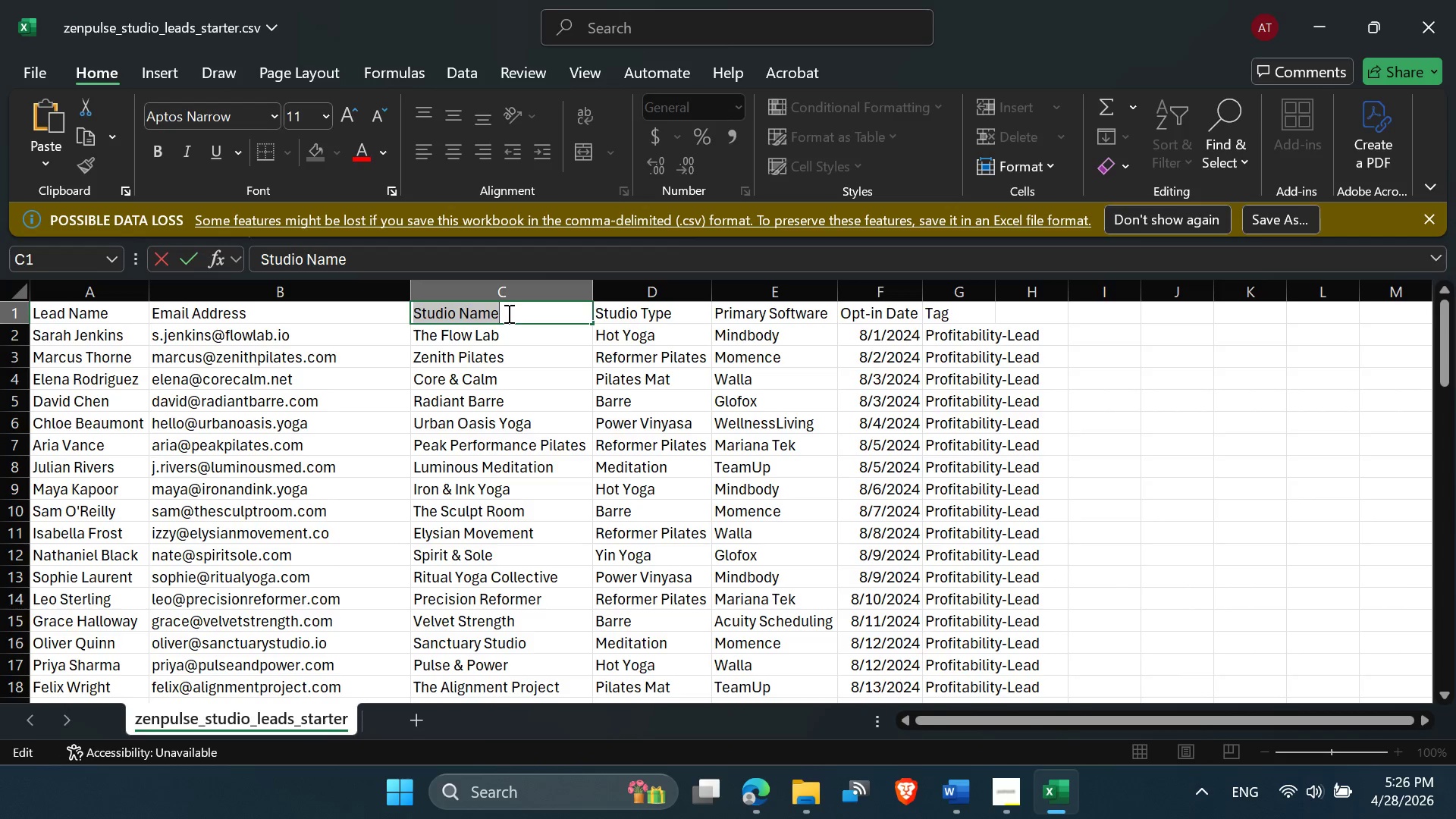 
key(Control+C)
 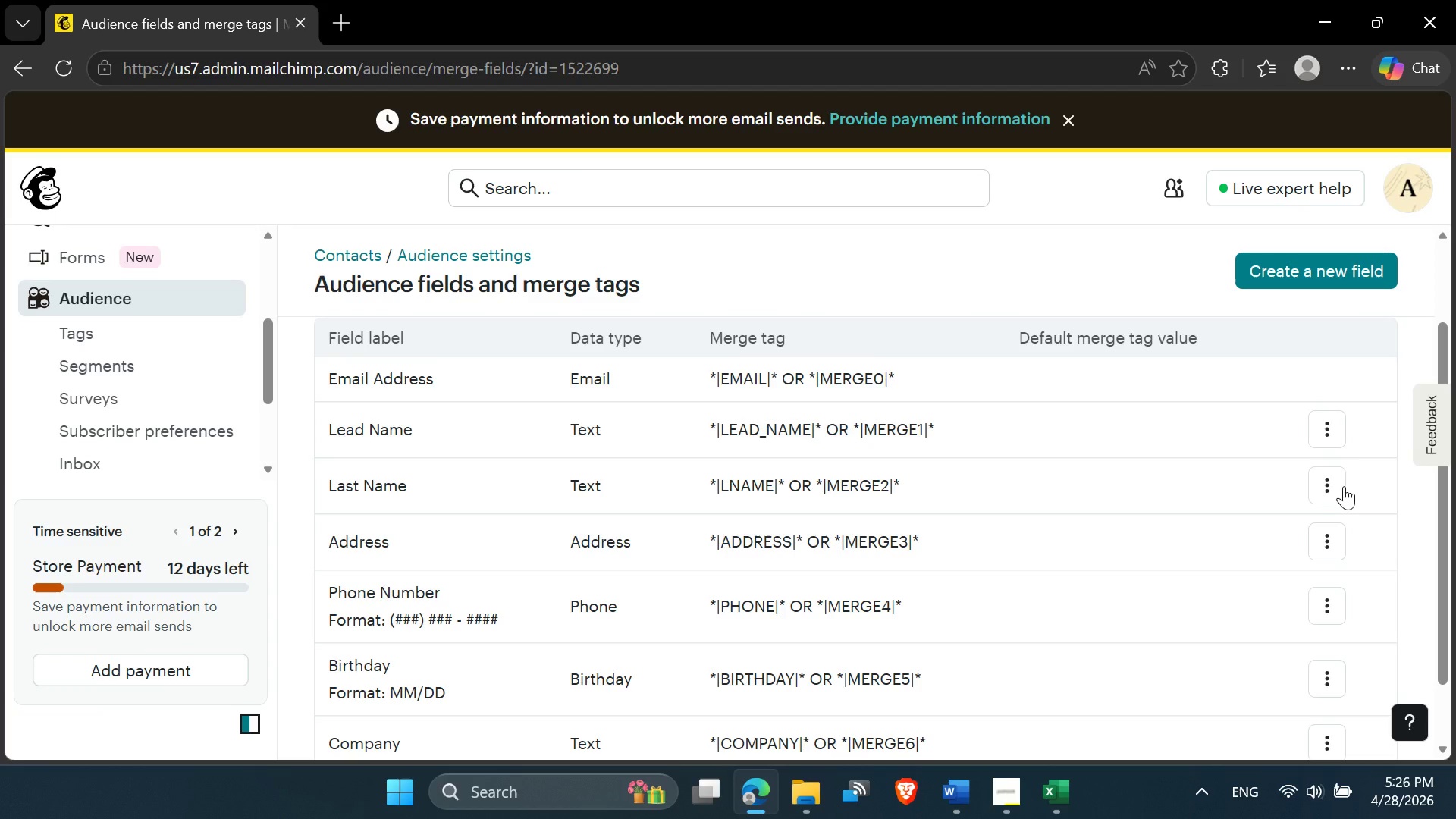 
left_click([1215, 537])
 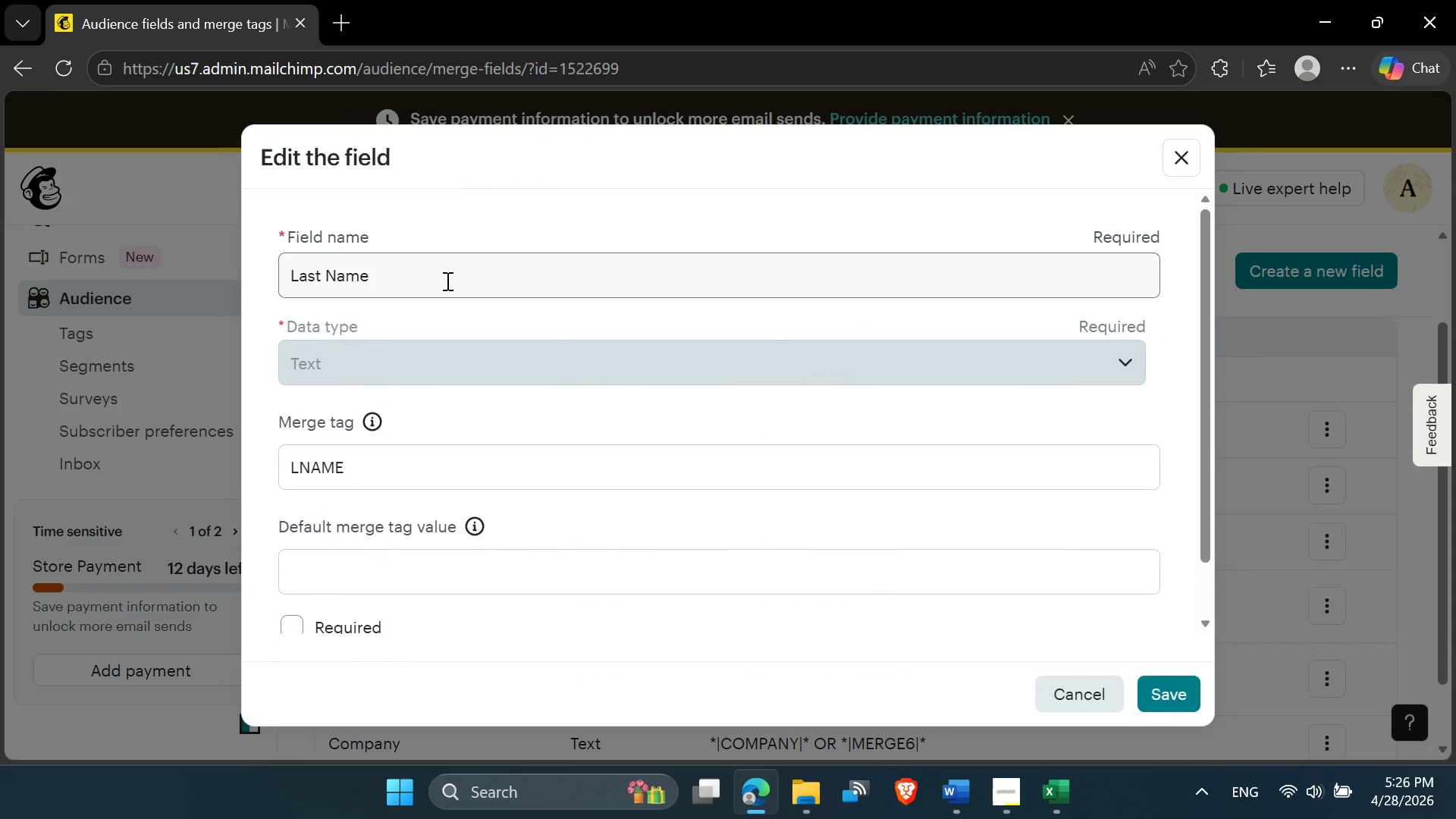 
left_click_drag(start_coordinate=[441, 278], to_coordinate=[187, 269])
 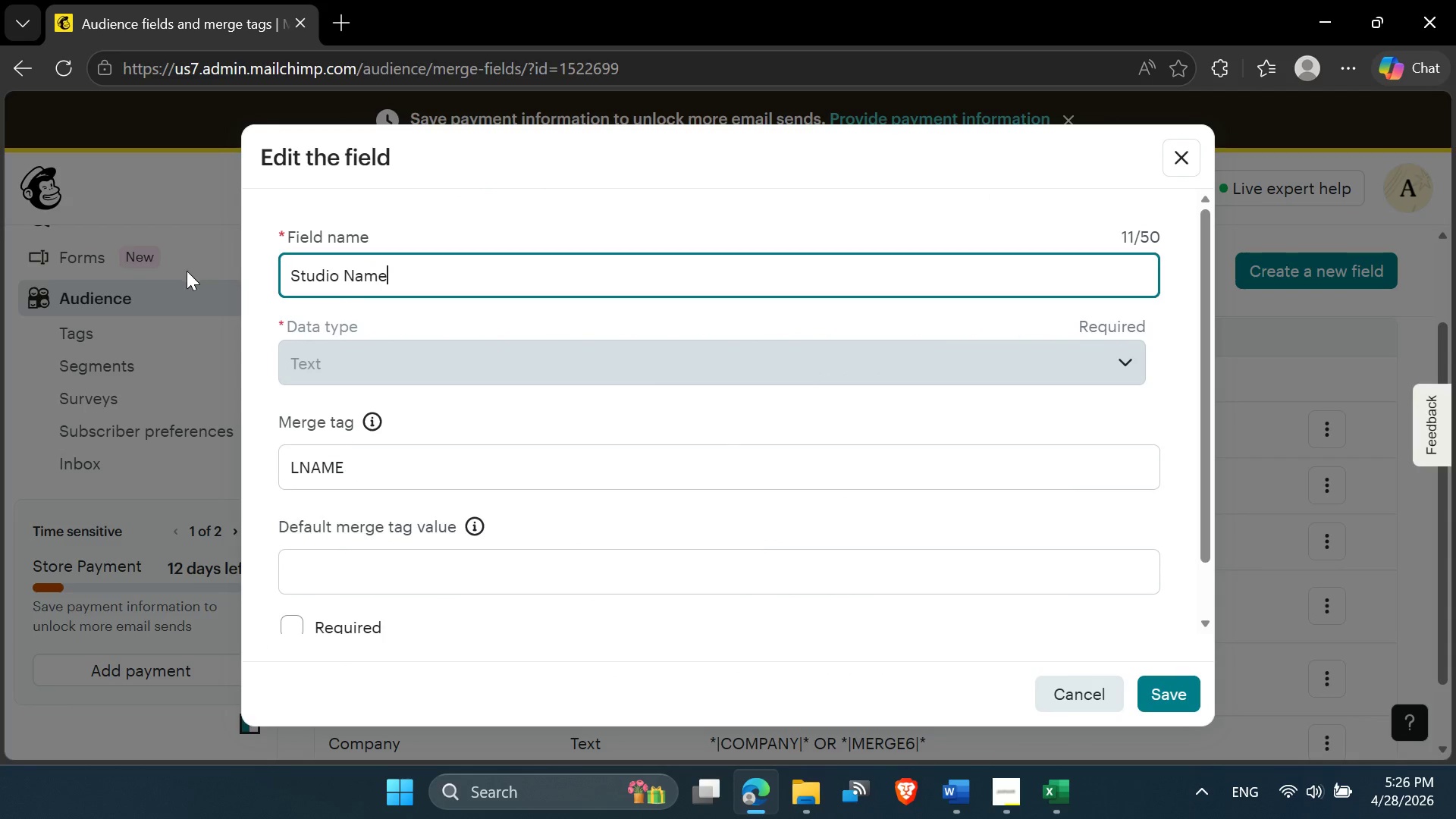 
key(Control+V)
 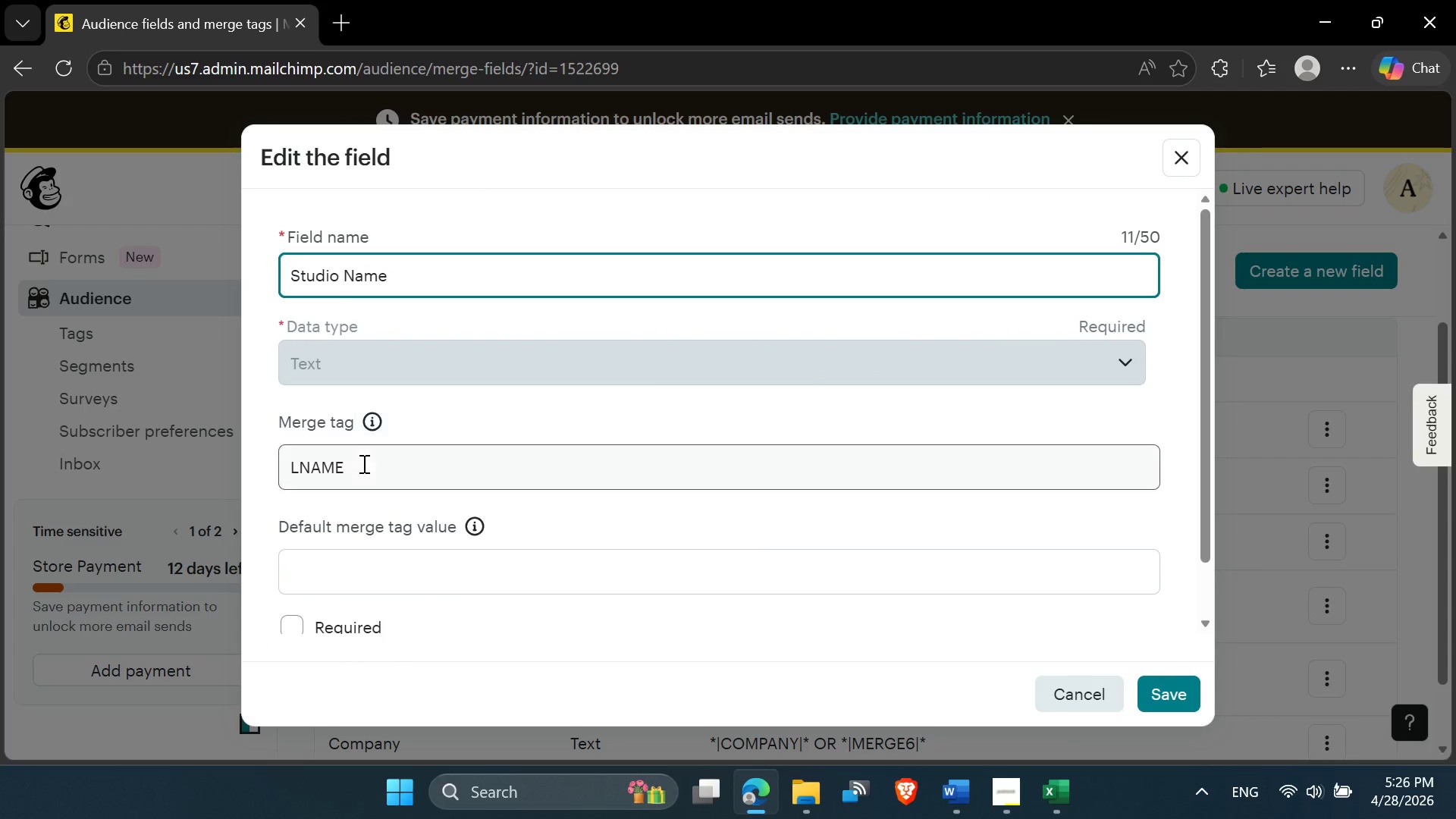 
left_click_drag(start_coordinate=[362, 464], to_coordinate=[287, 460])
 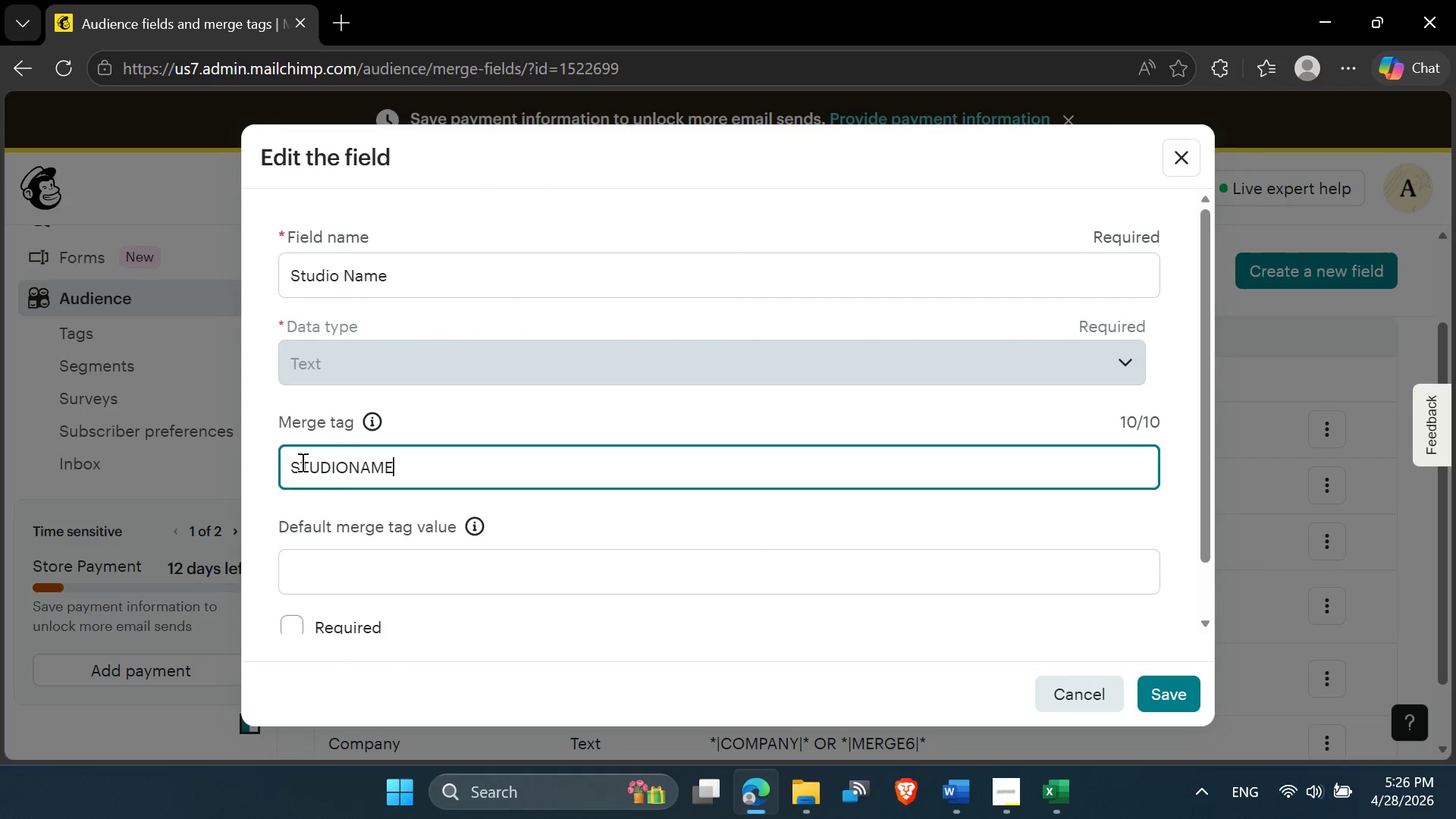 
key(Control+V)
 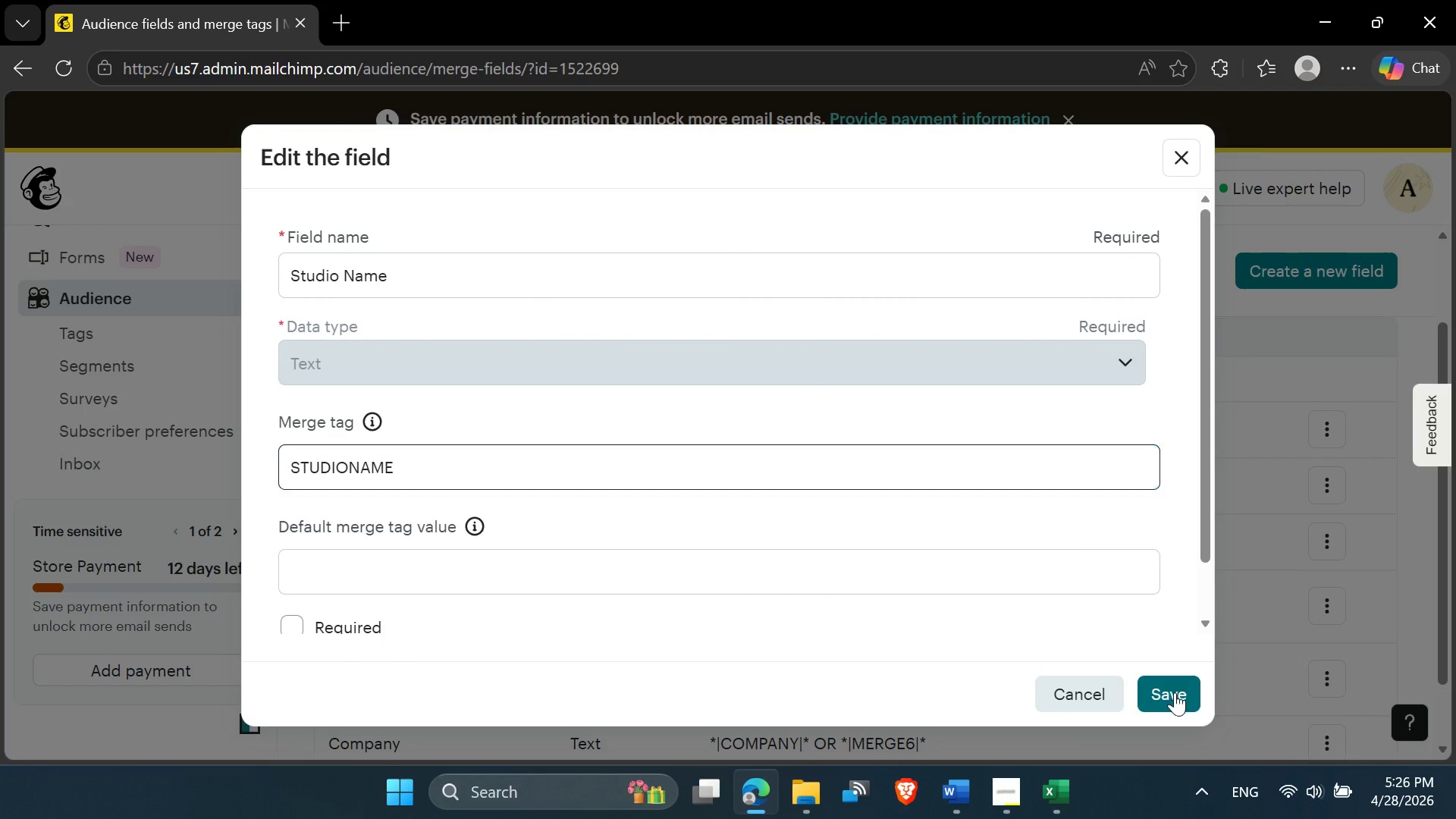 
wait(8.89)
 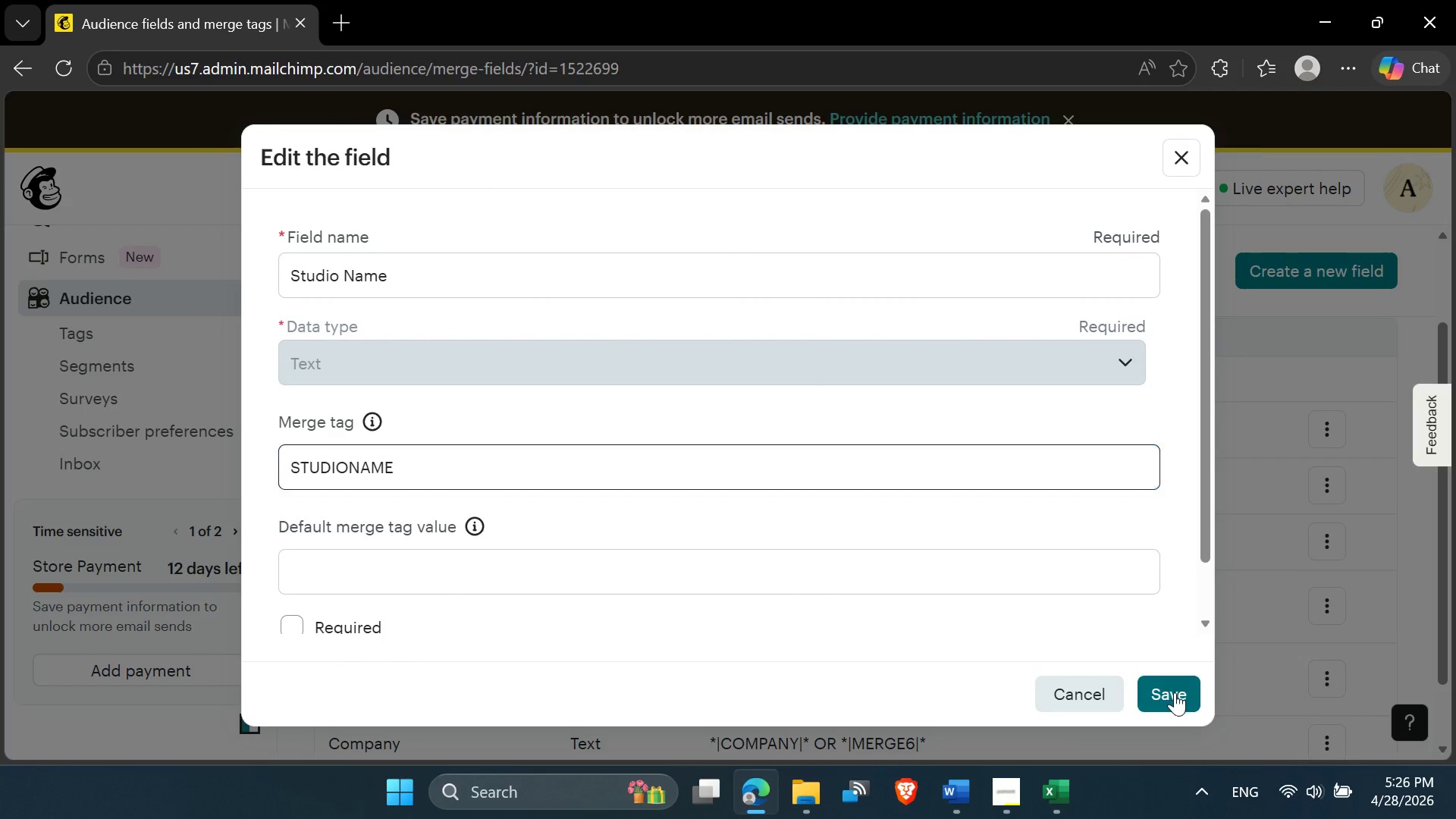 
left_click([1050, 799])
 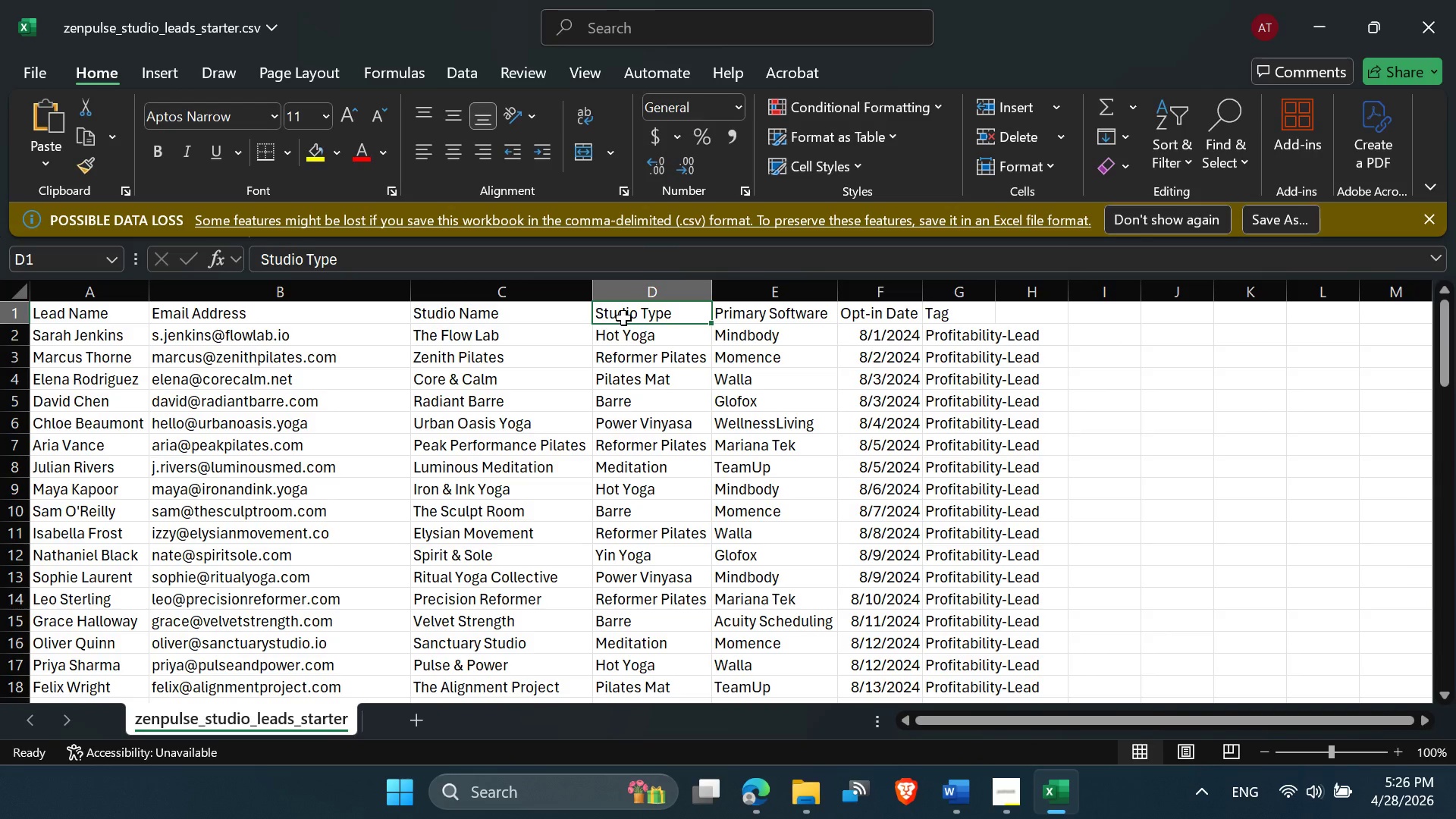 
double_click([626, 314])
 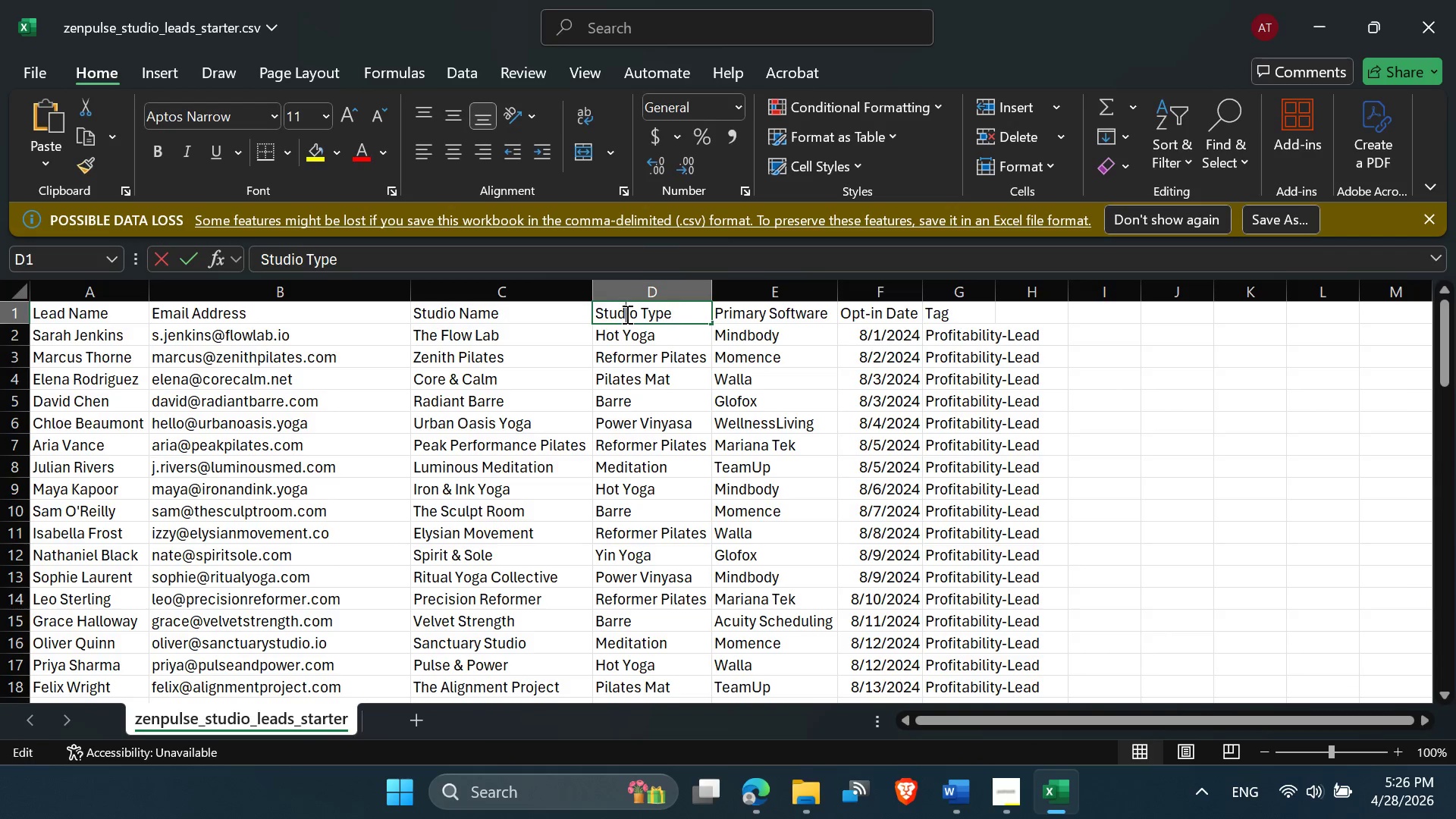 
triple_click([626, 314])
 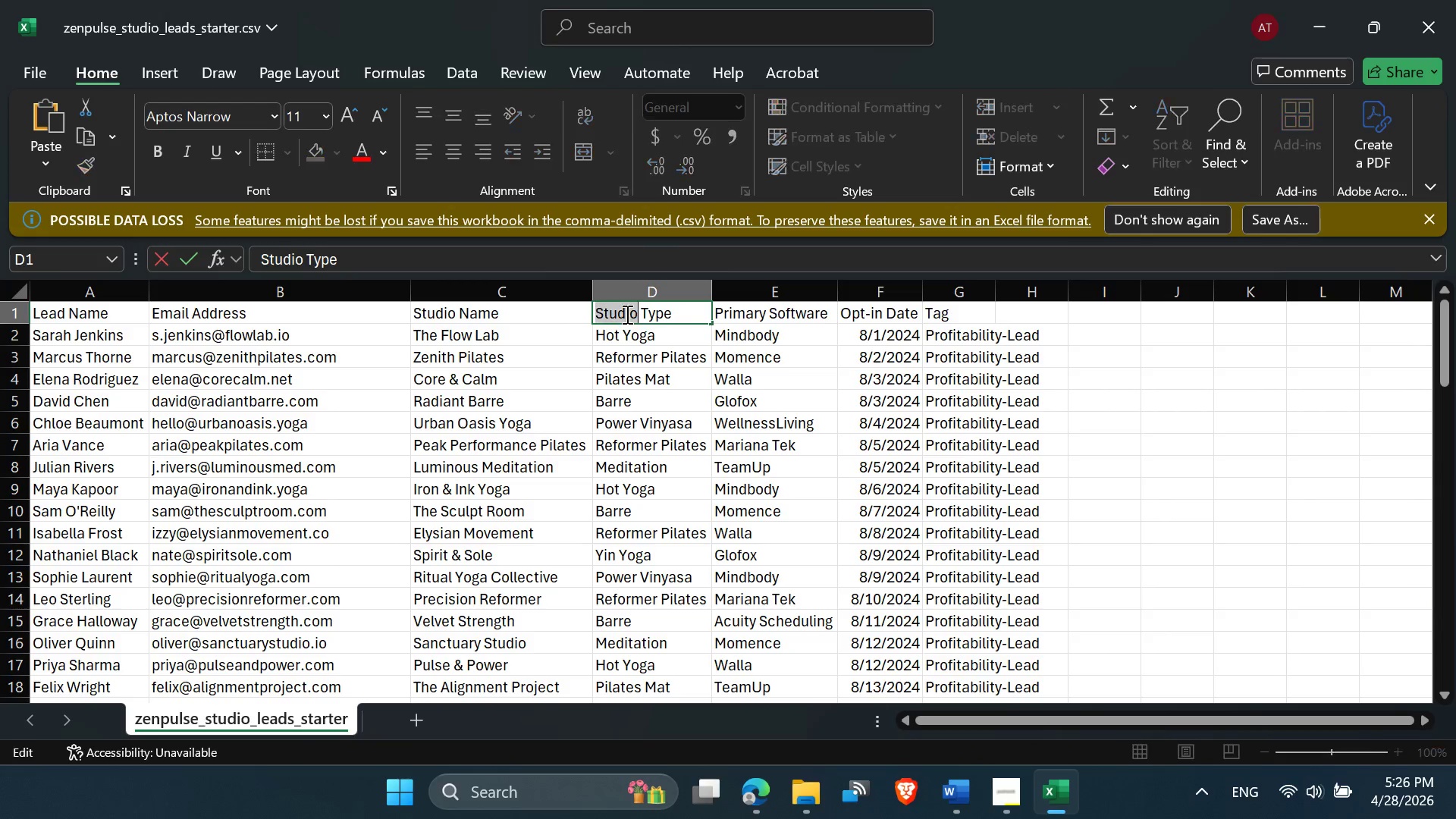 
triple_click([626, 314])
 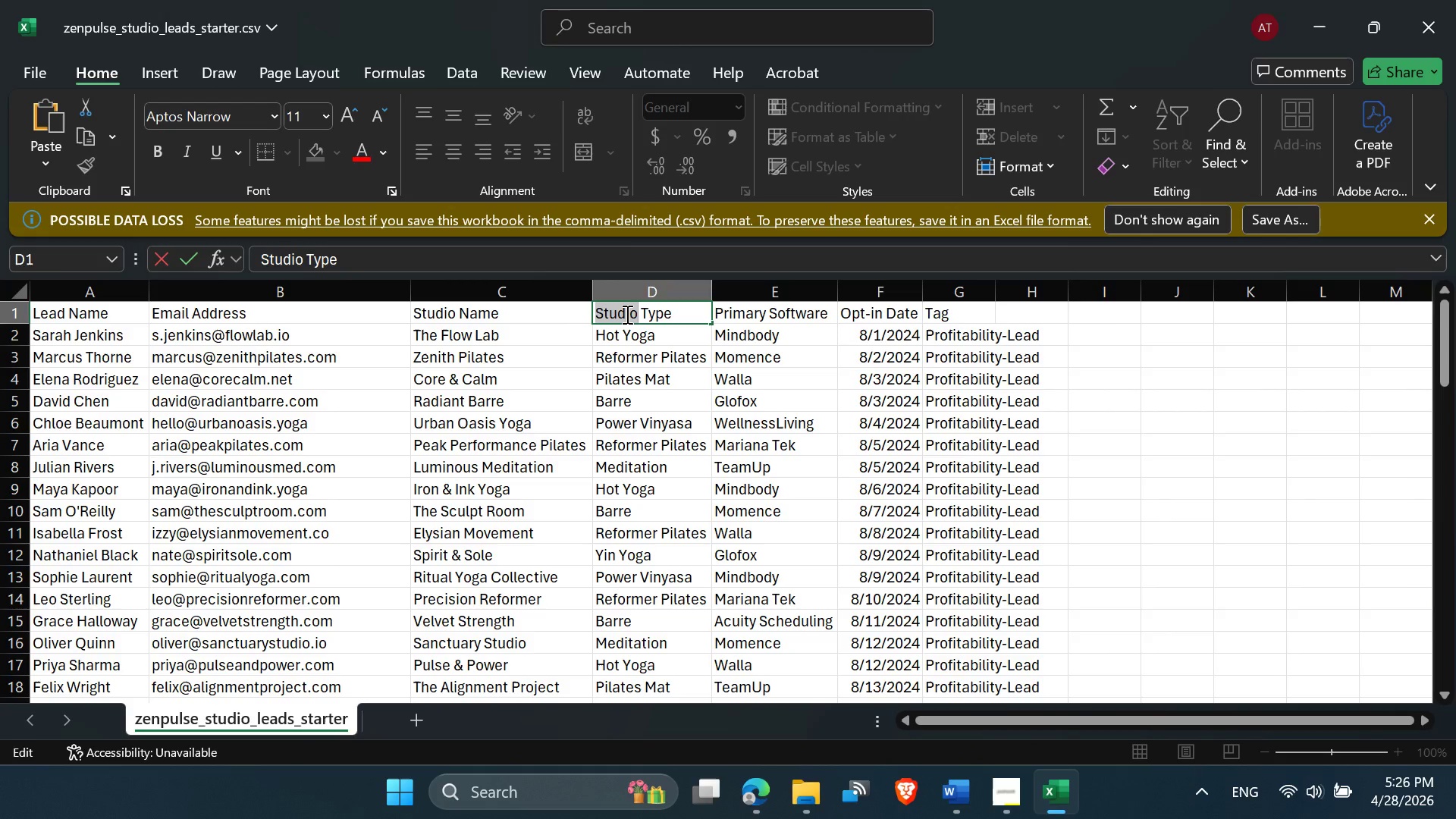 
triple_click([626, 314])
 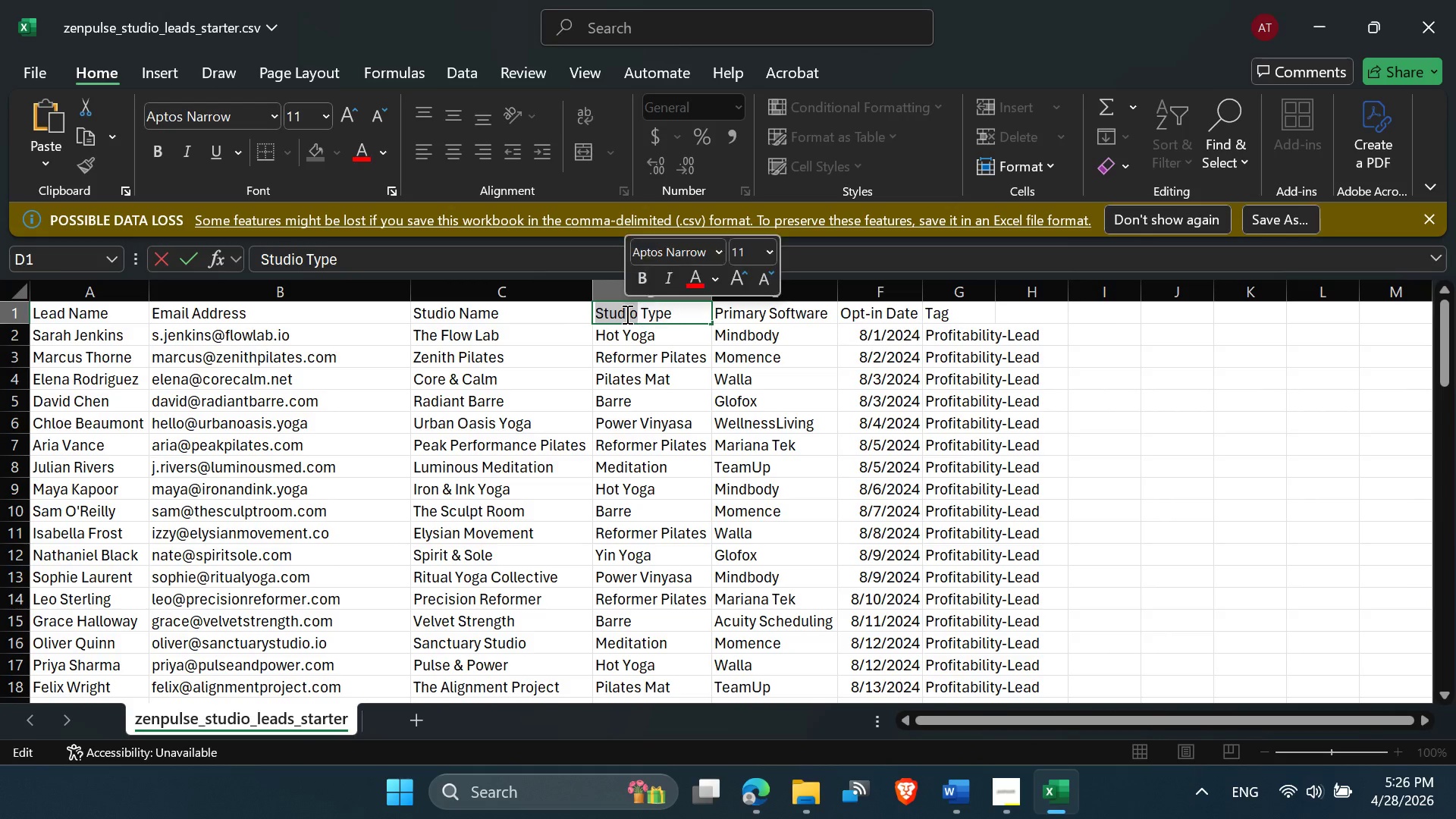 
triple_click([626, 314])
 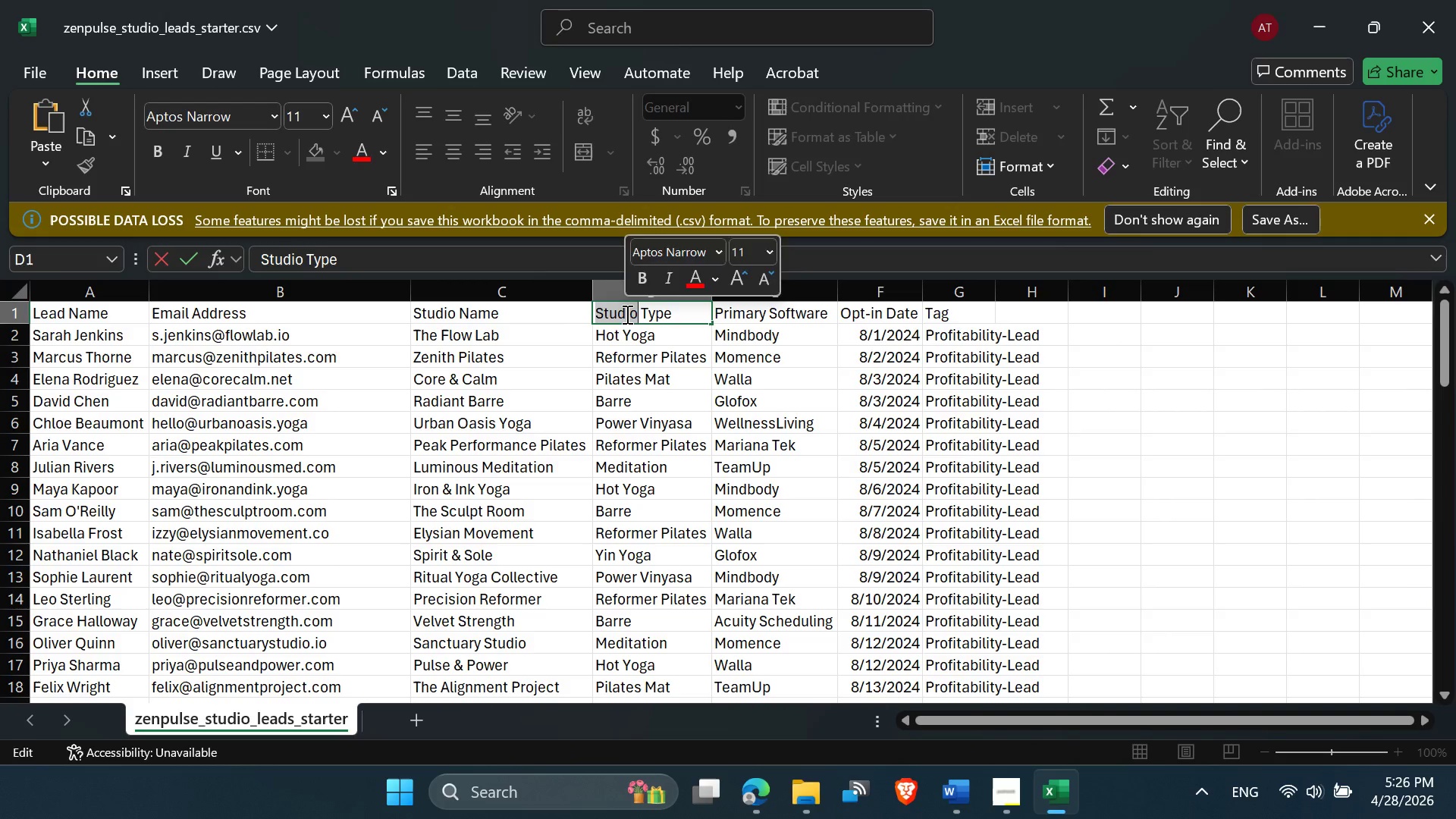 
left_click([626, 314])
 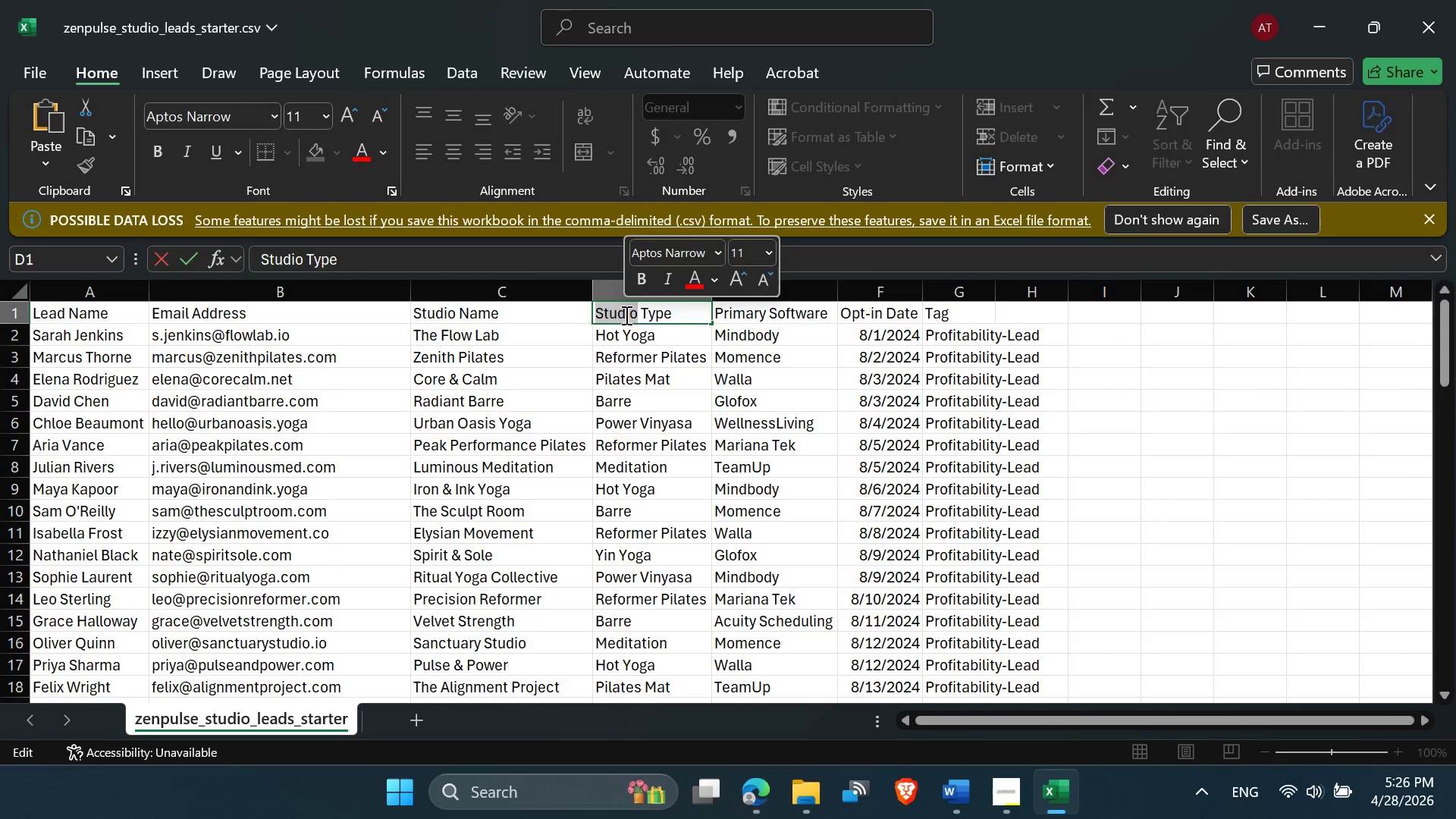 
triple_click([625, 315])
 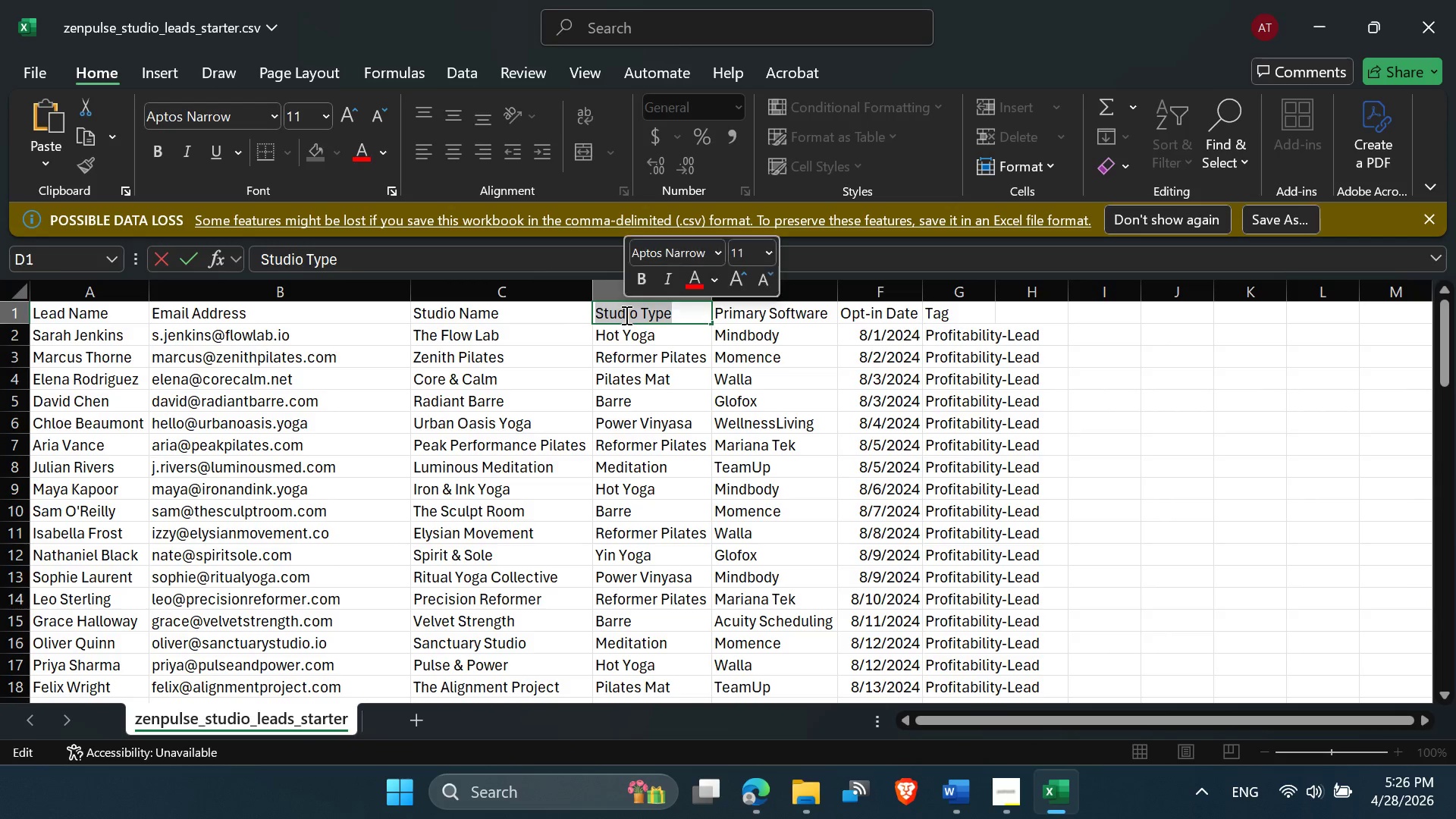 
triple_click([625, 315])
 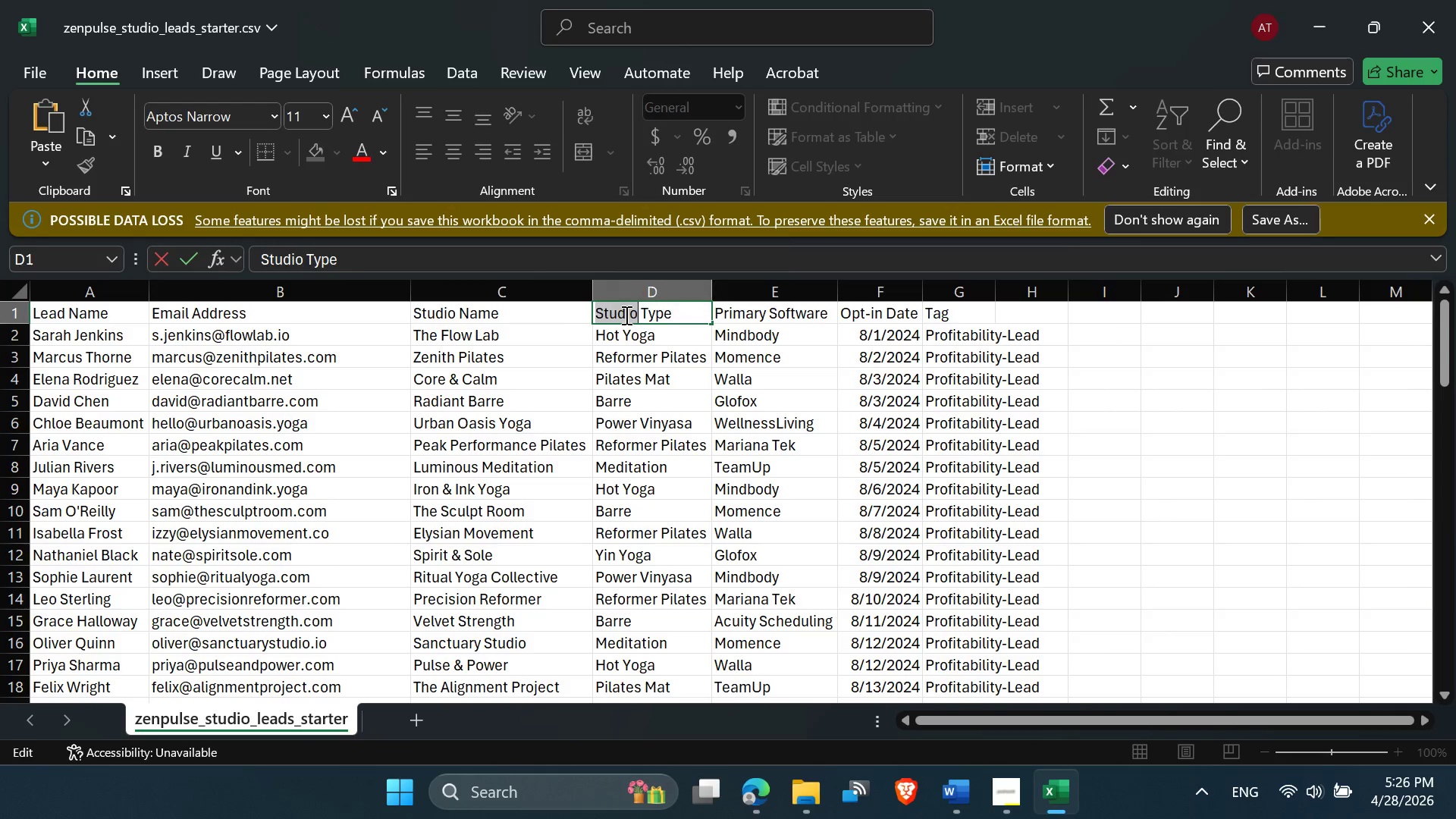 
triple_click([625, 315])
 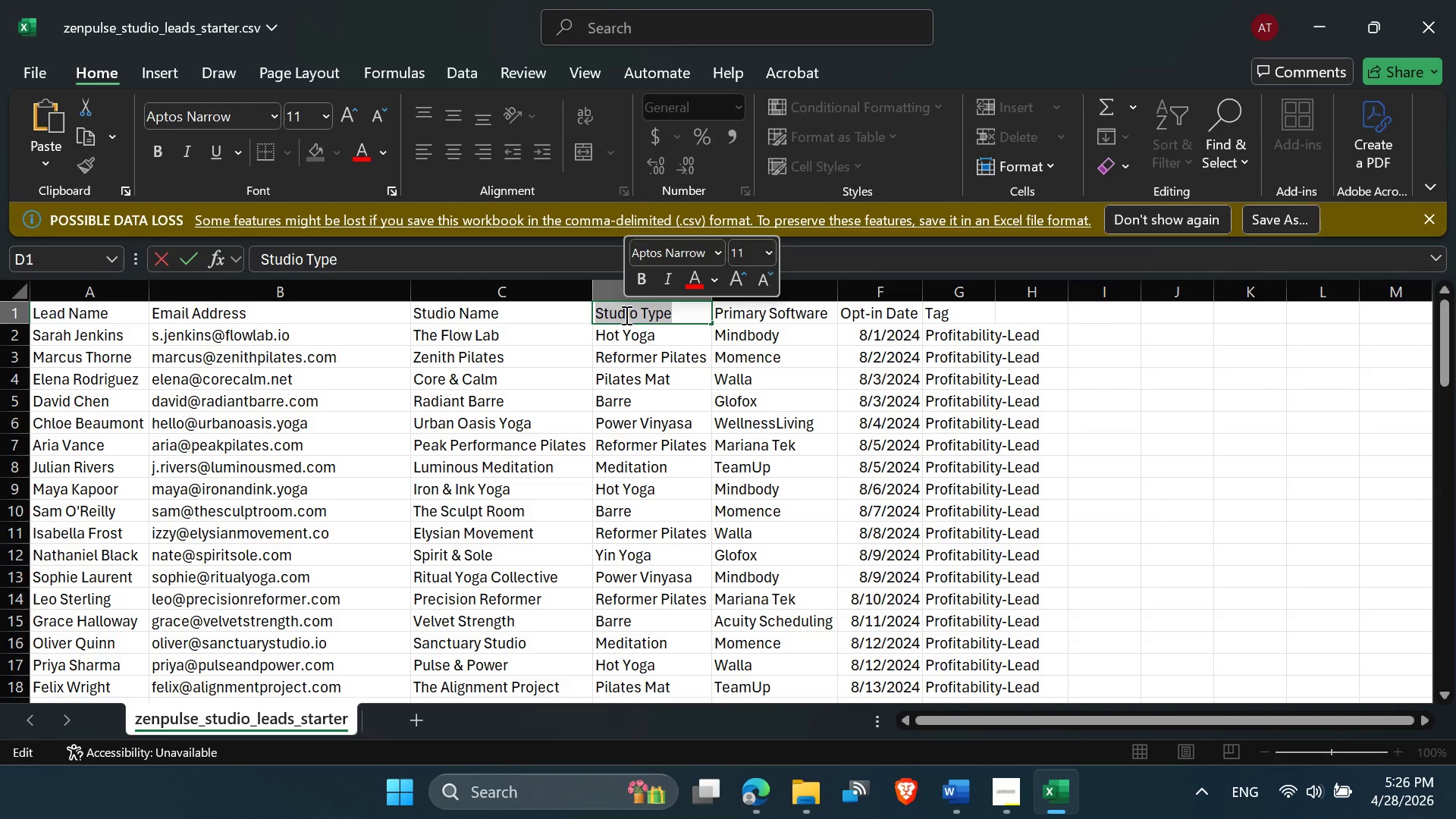 
key(Control+C)
 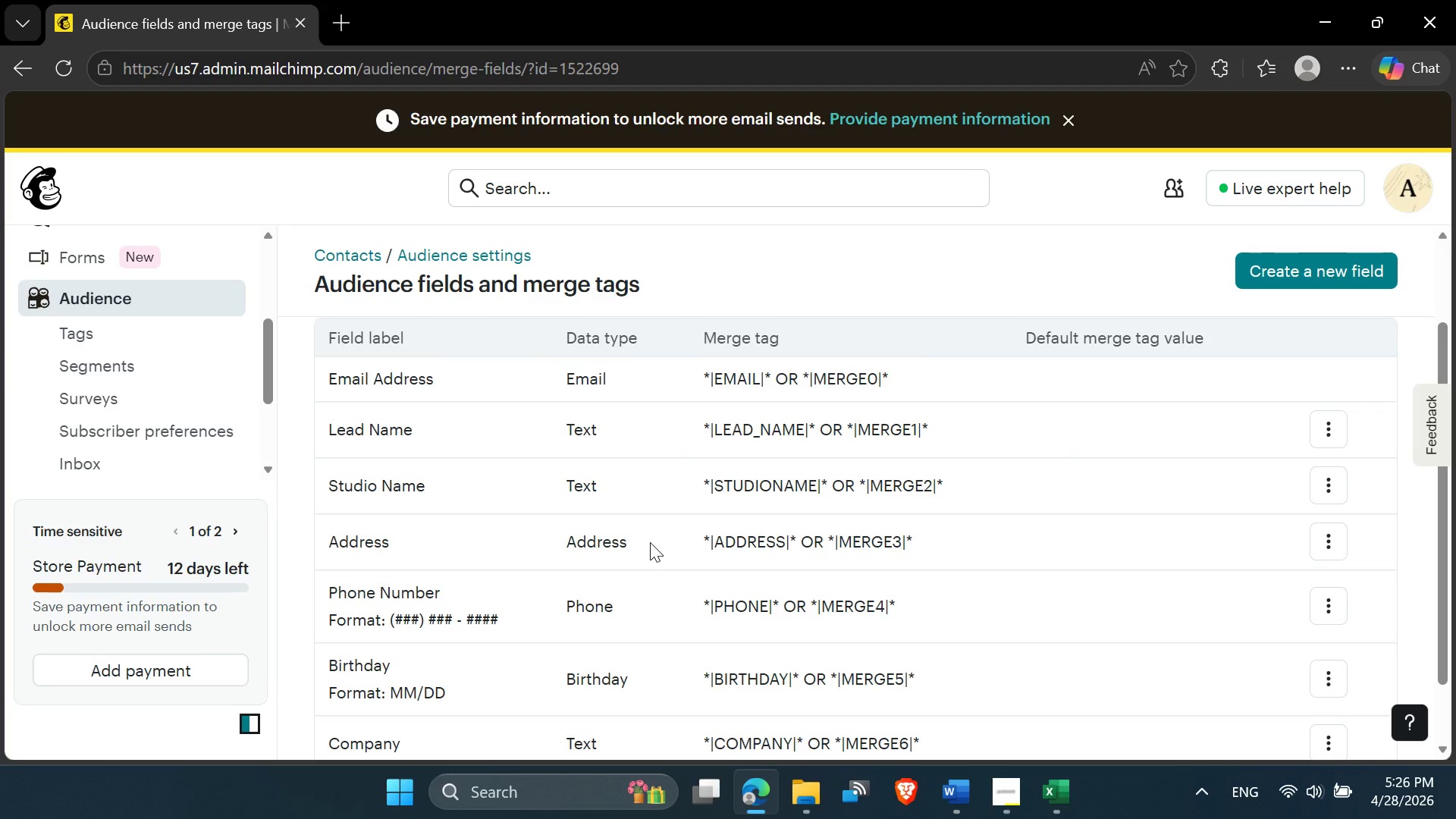 
wait(7.66)
 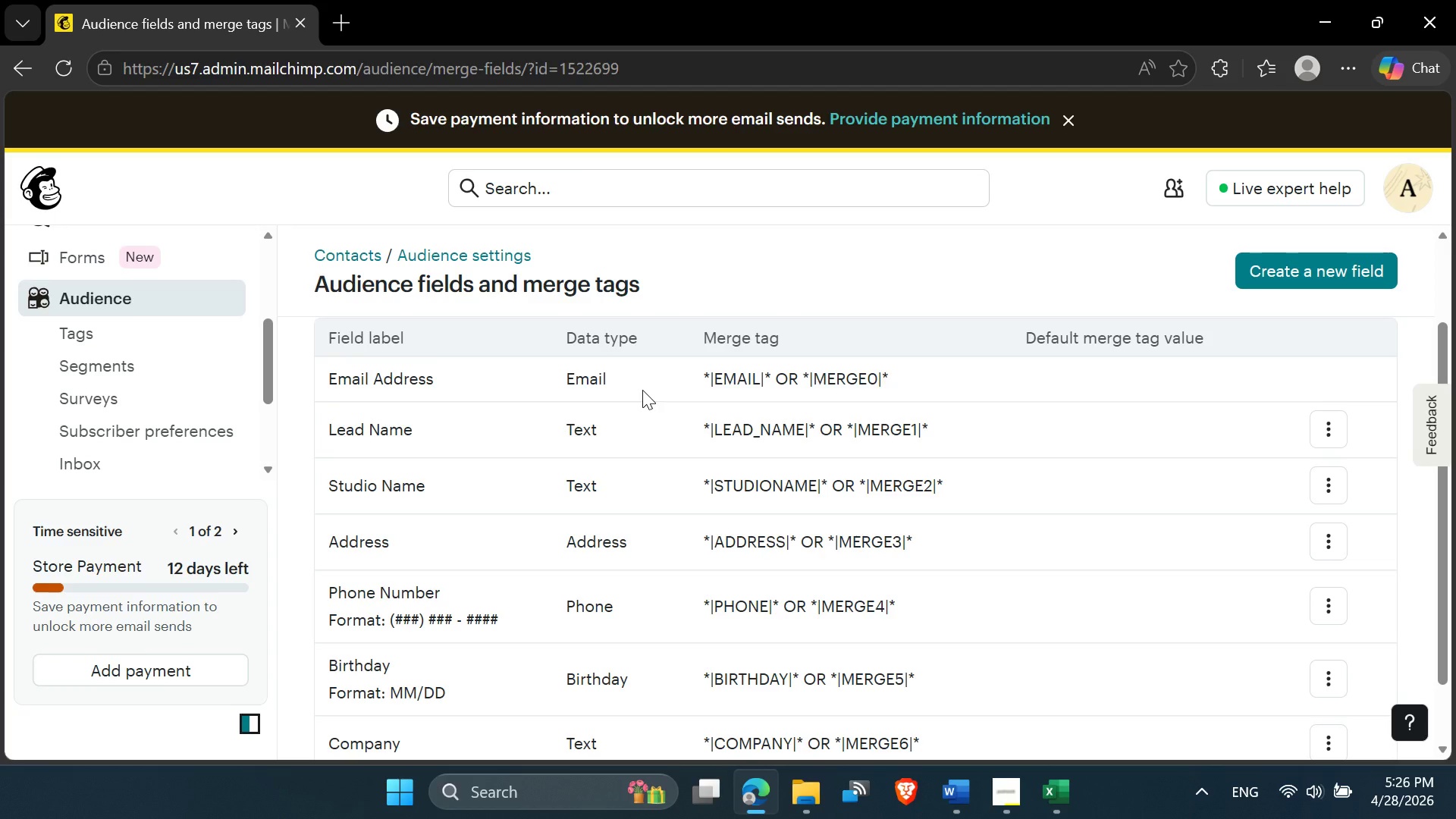 
left_click([1315, 551])
 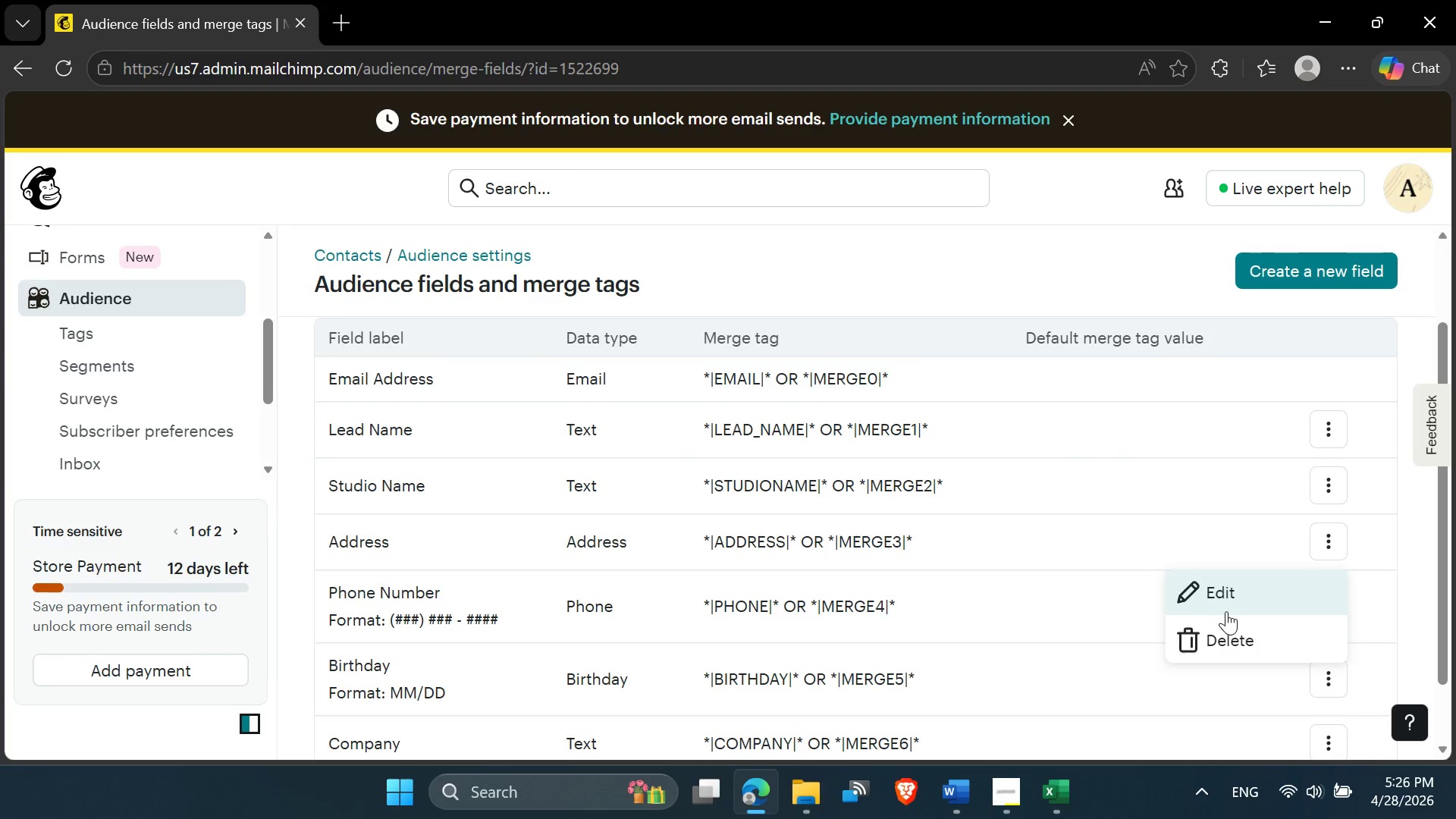 
left_click([1226, 643])
 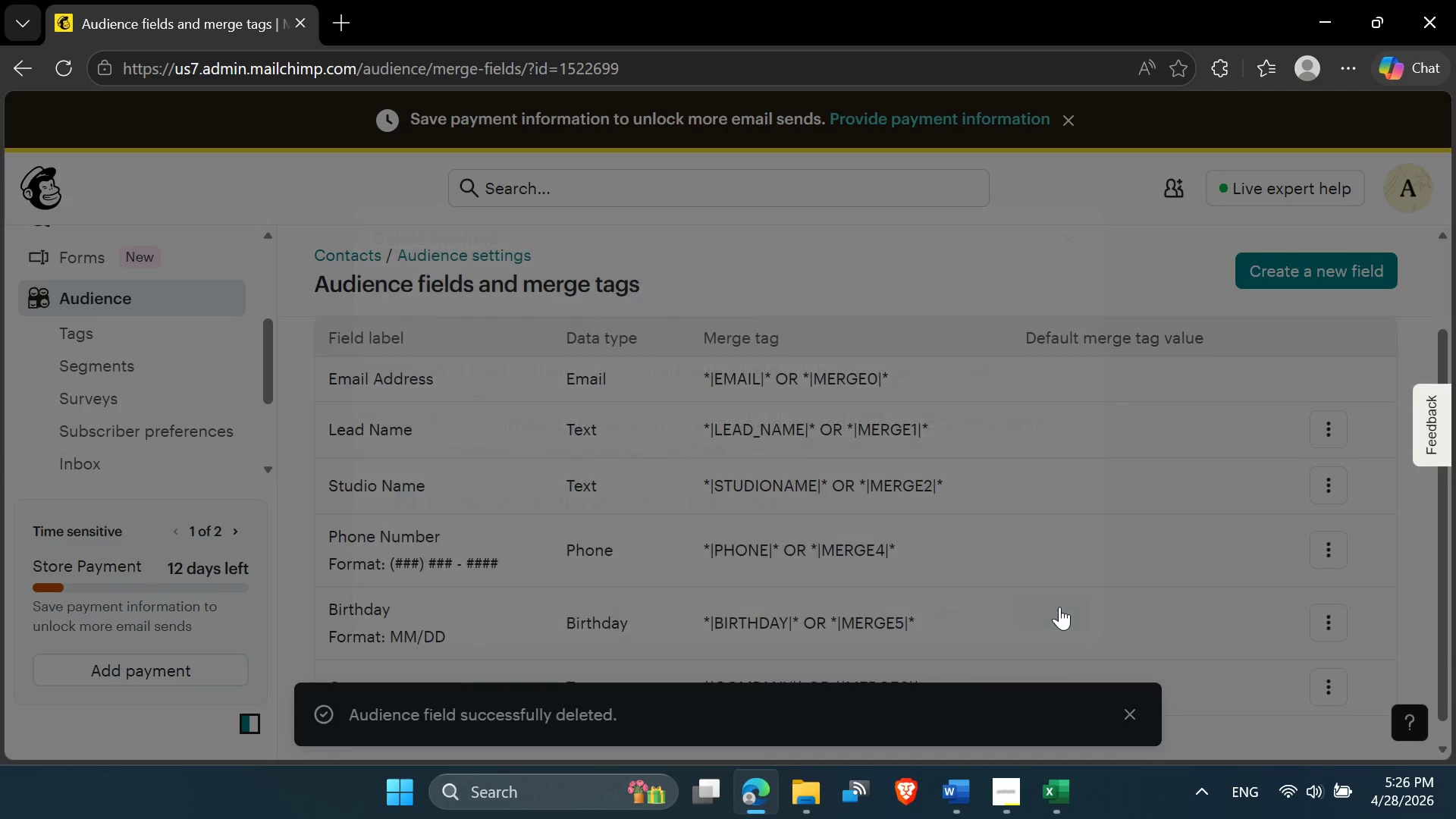 
wait(6.44)
 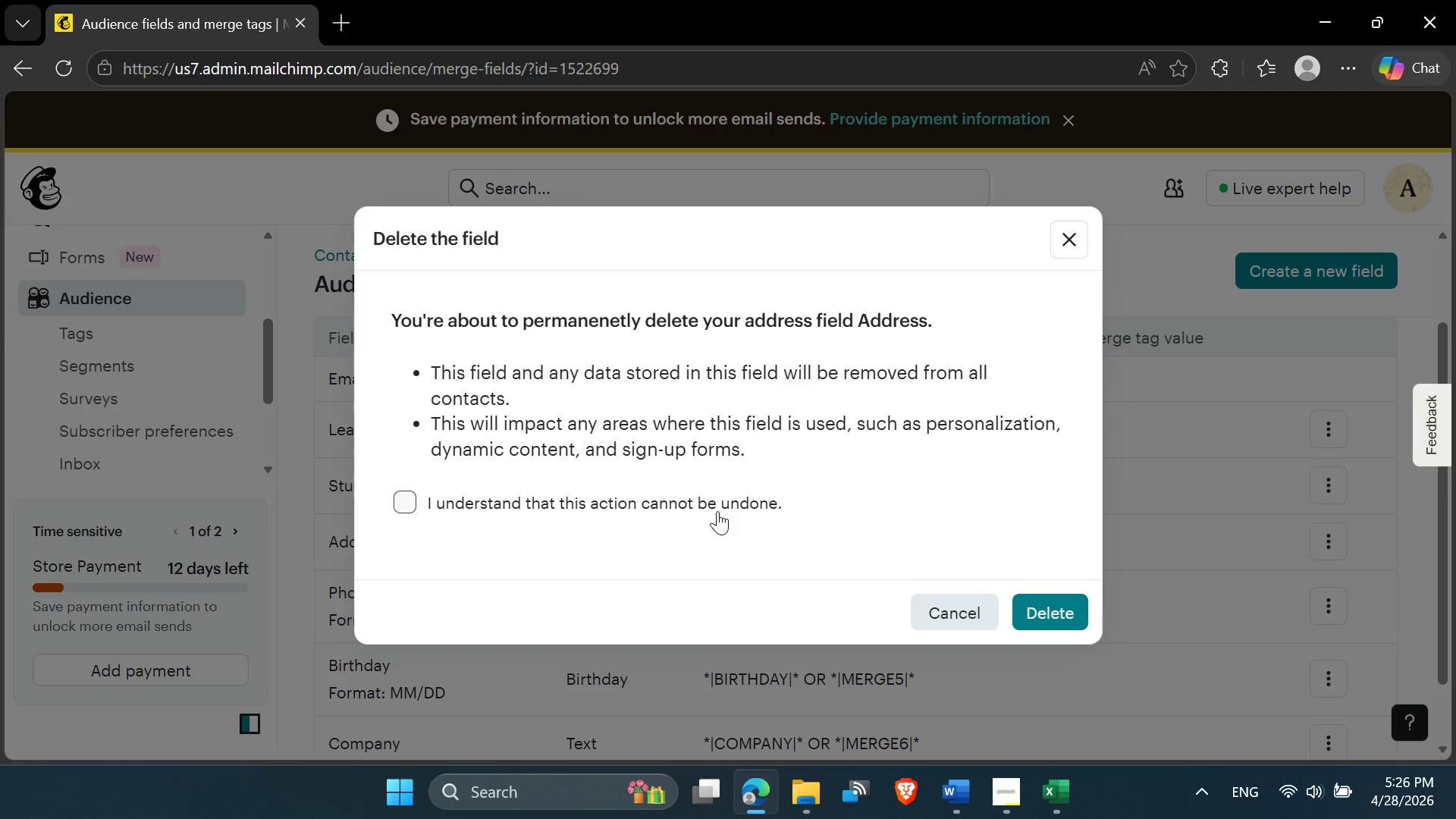 
left_click([1316, 551])
 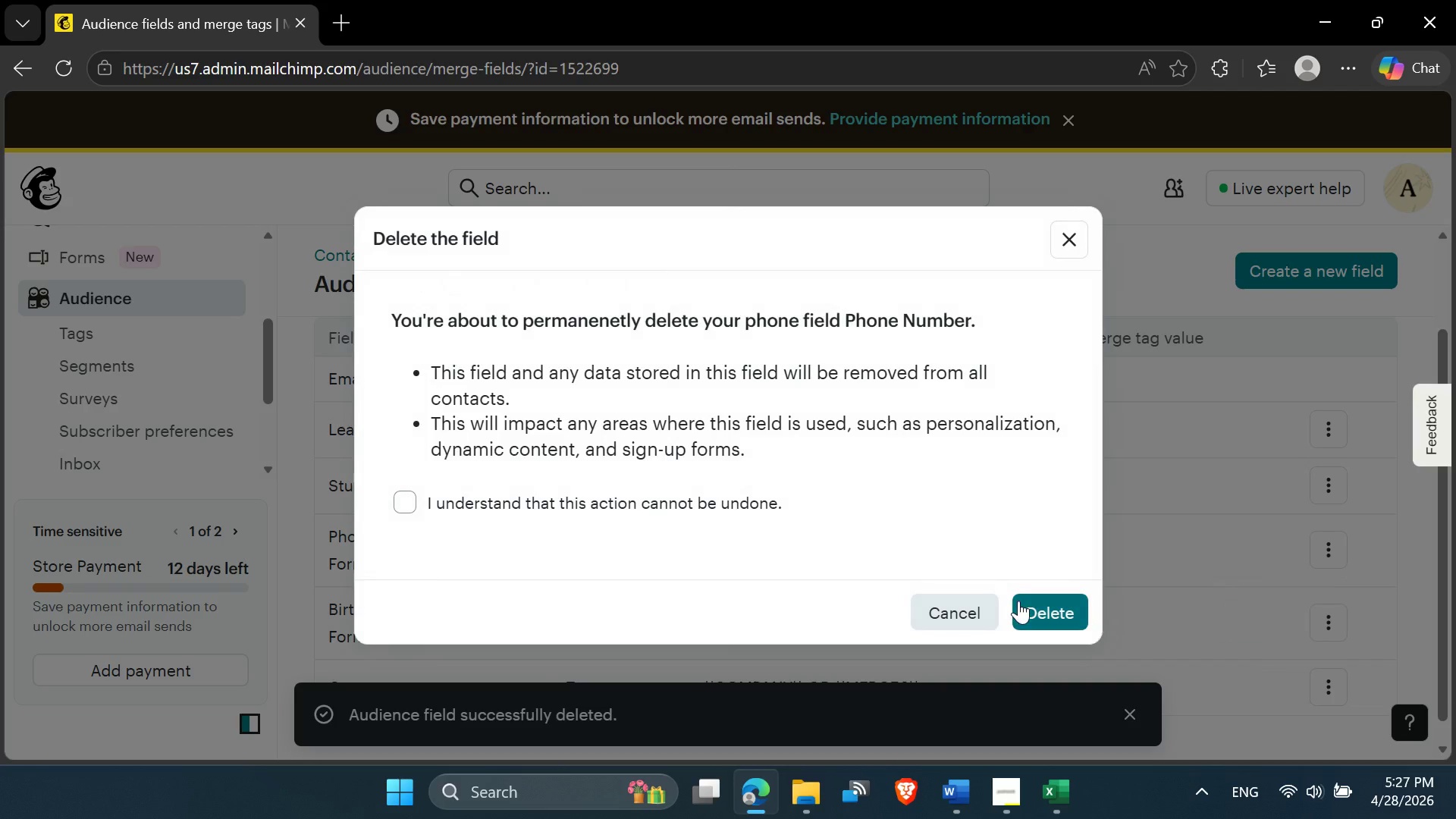 
left_click([692, 505])
 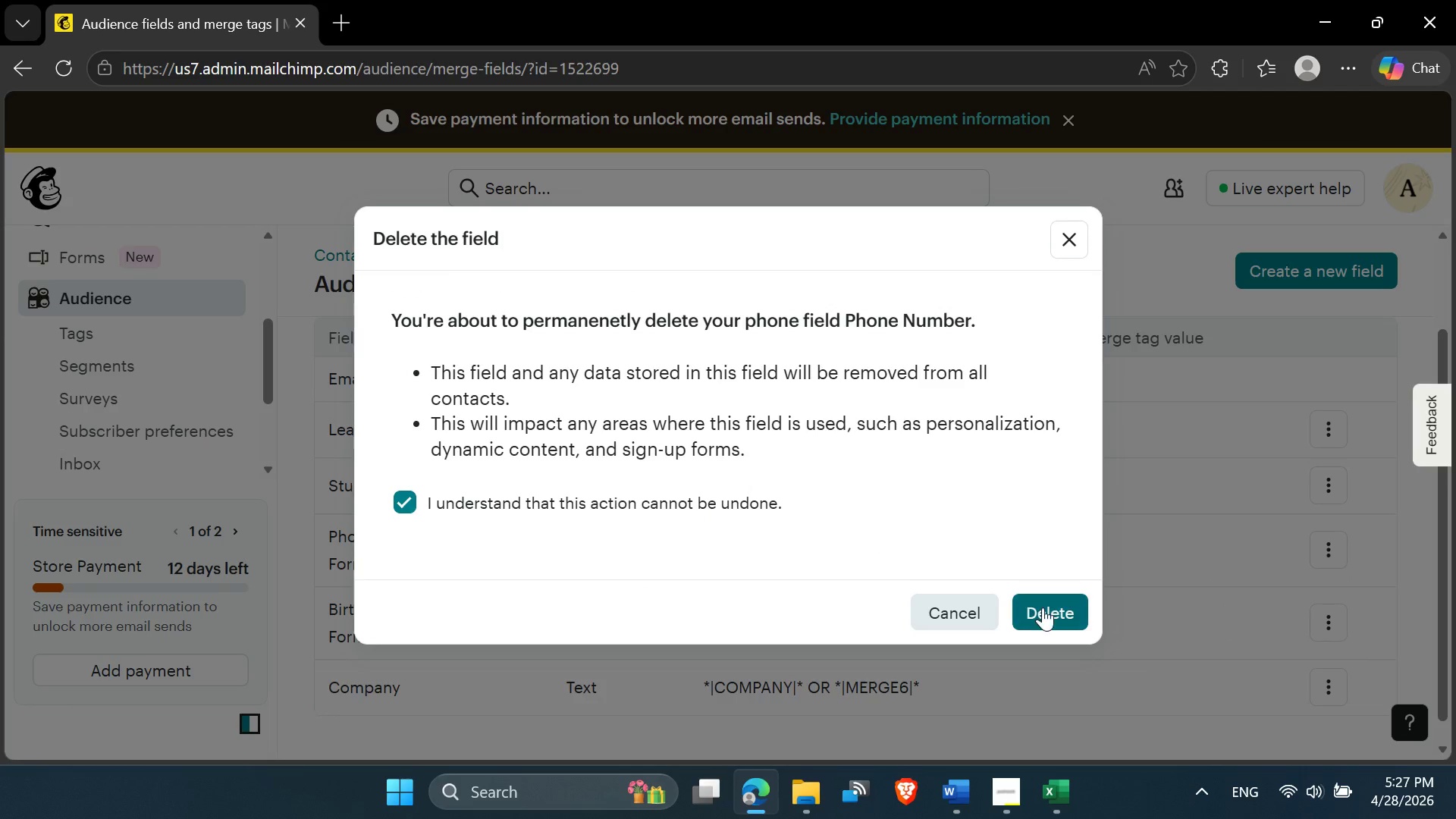 
left_click([1043, 609])
 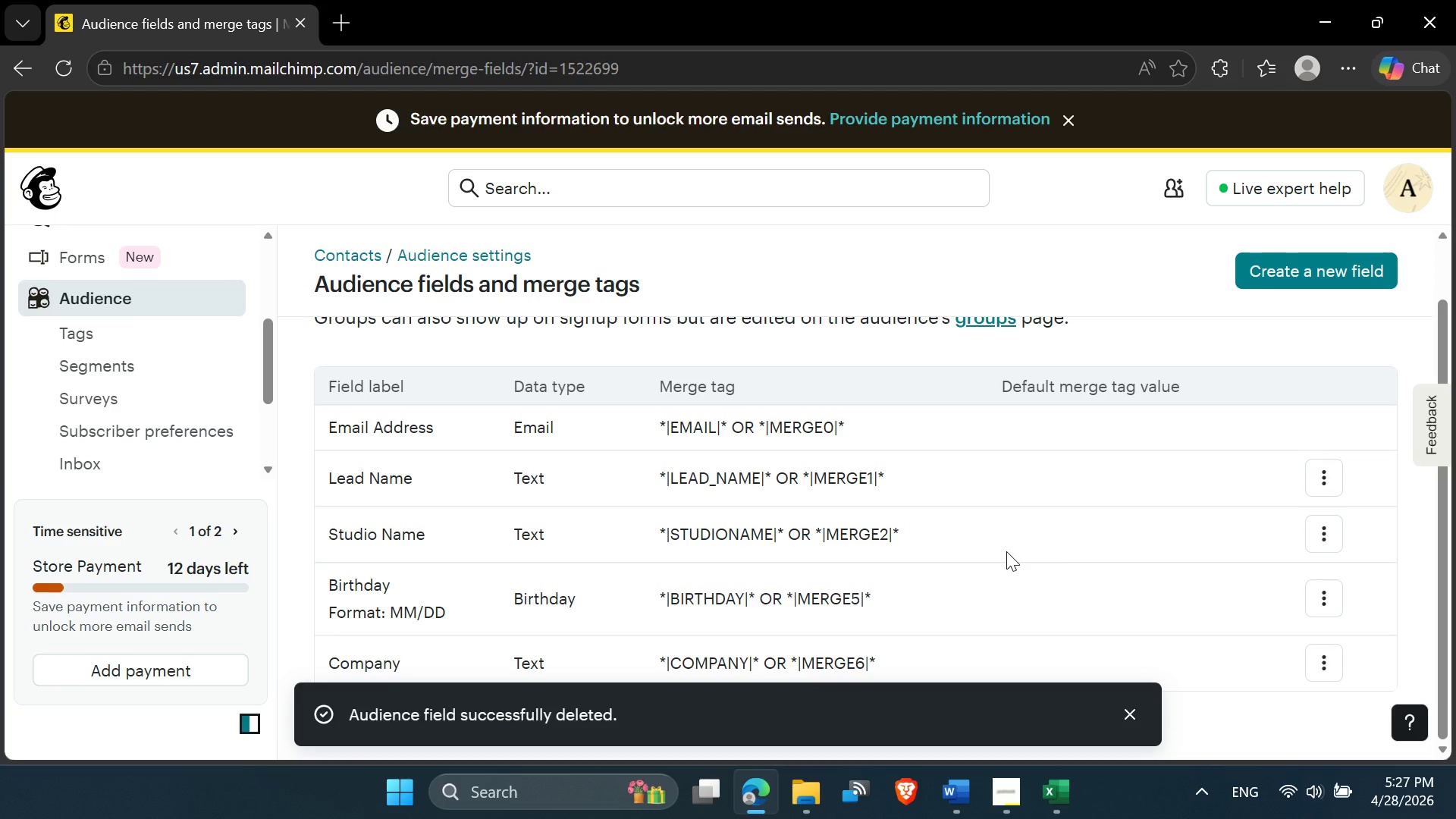 
scroll: coordinate [1006, 551], scroll_direction: down, amount: 2.0
 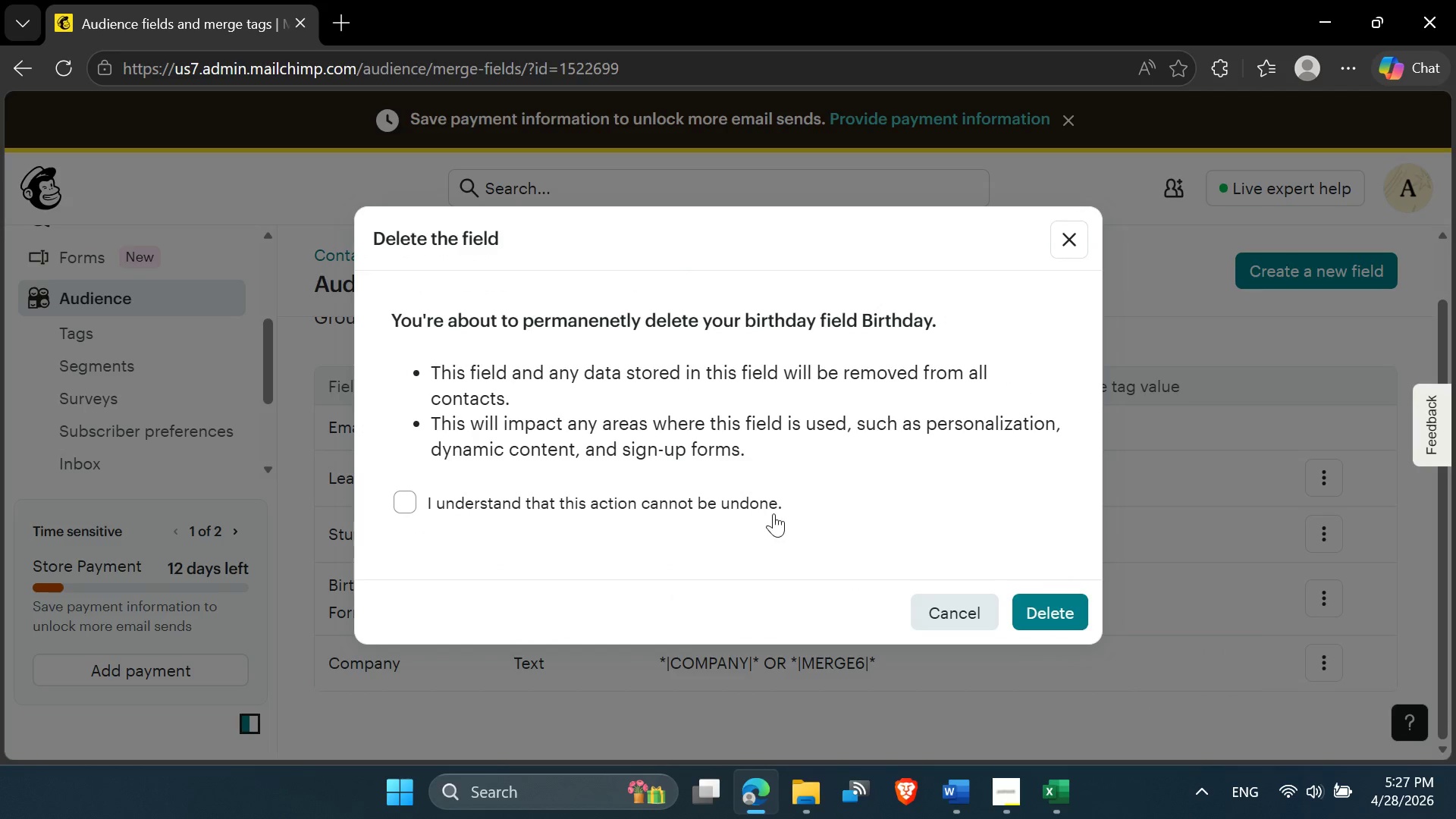 
left_click([1040, 619])
 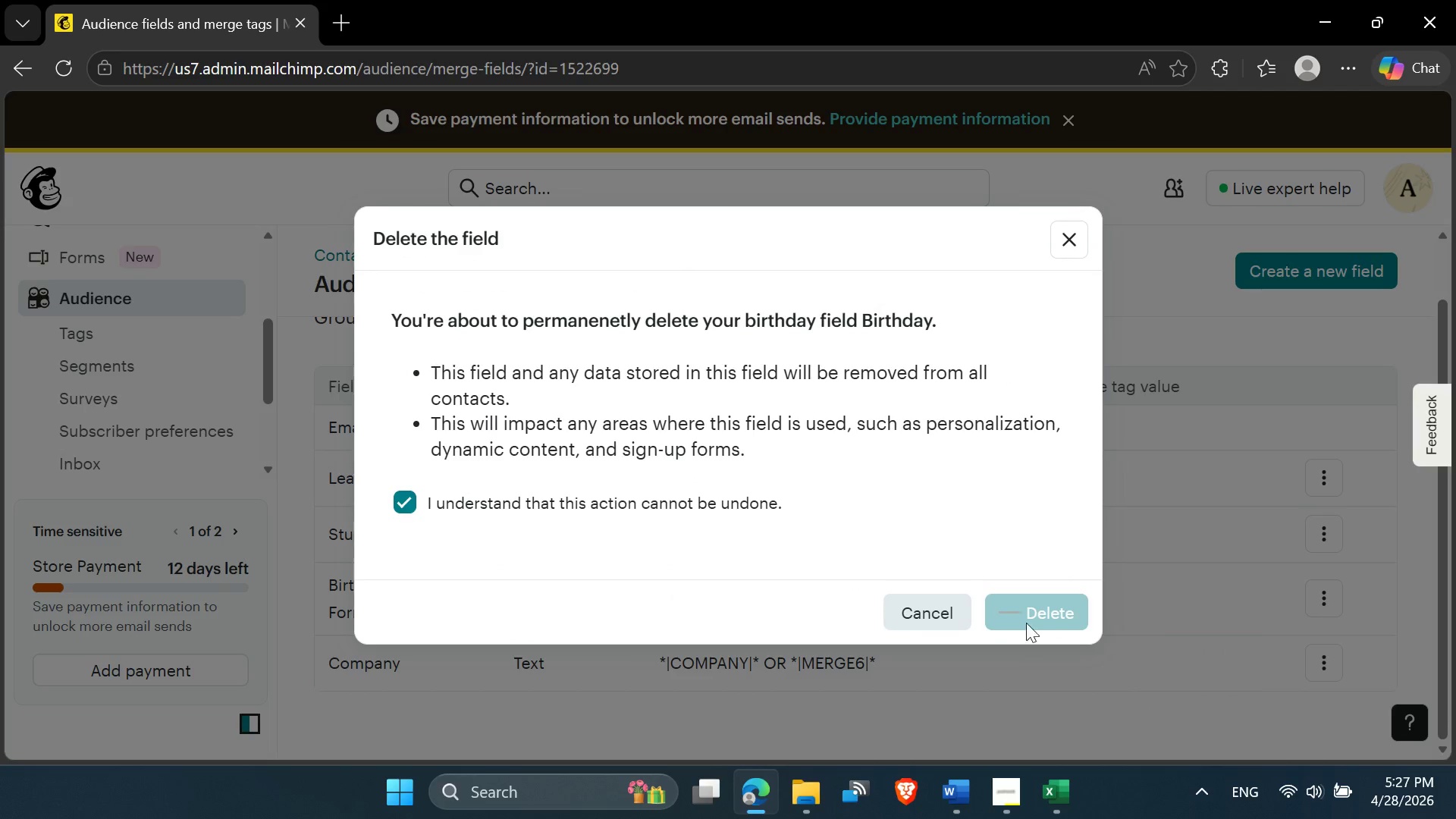 
mouse_move([1043, 633])
 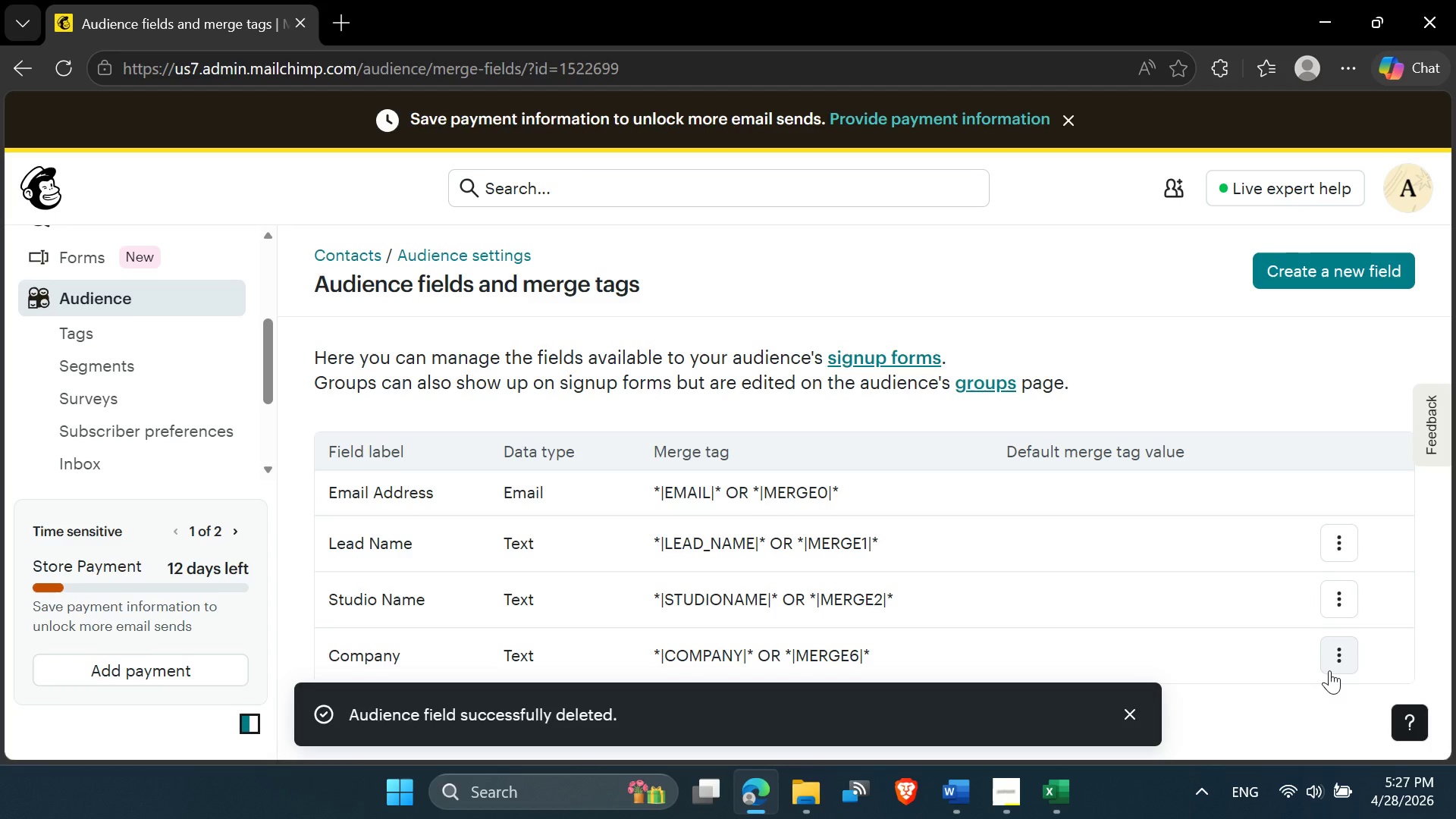 
left_click([1329, 666])
 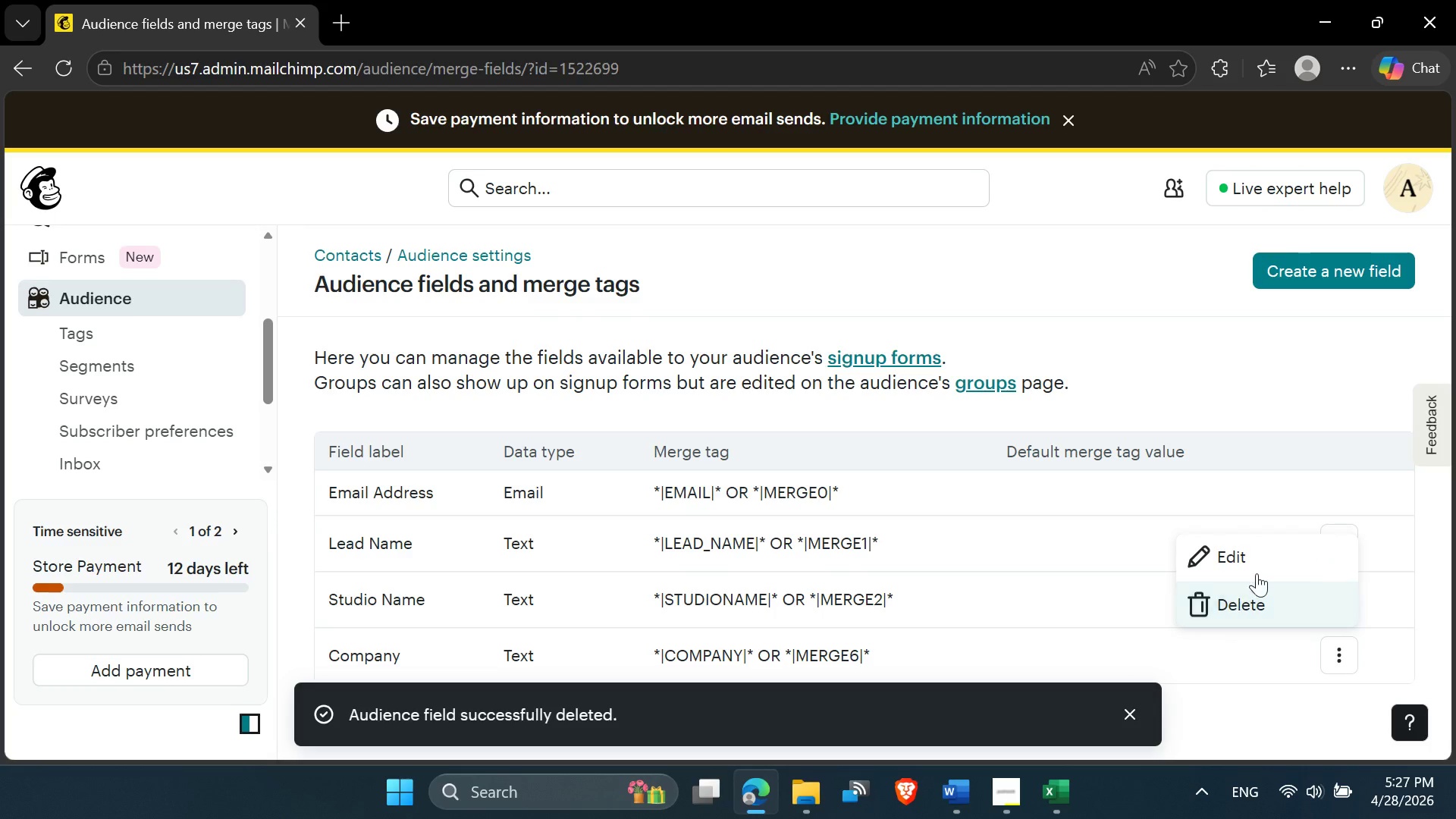 
left_click([1249, 563])
 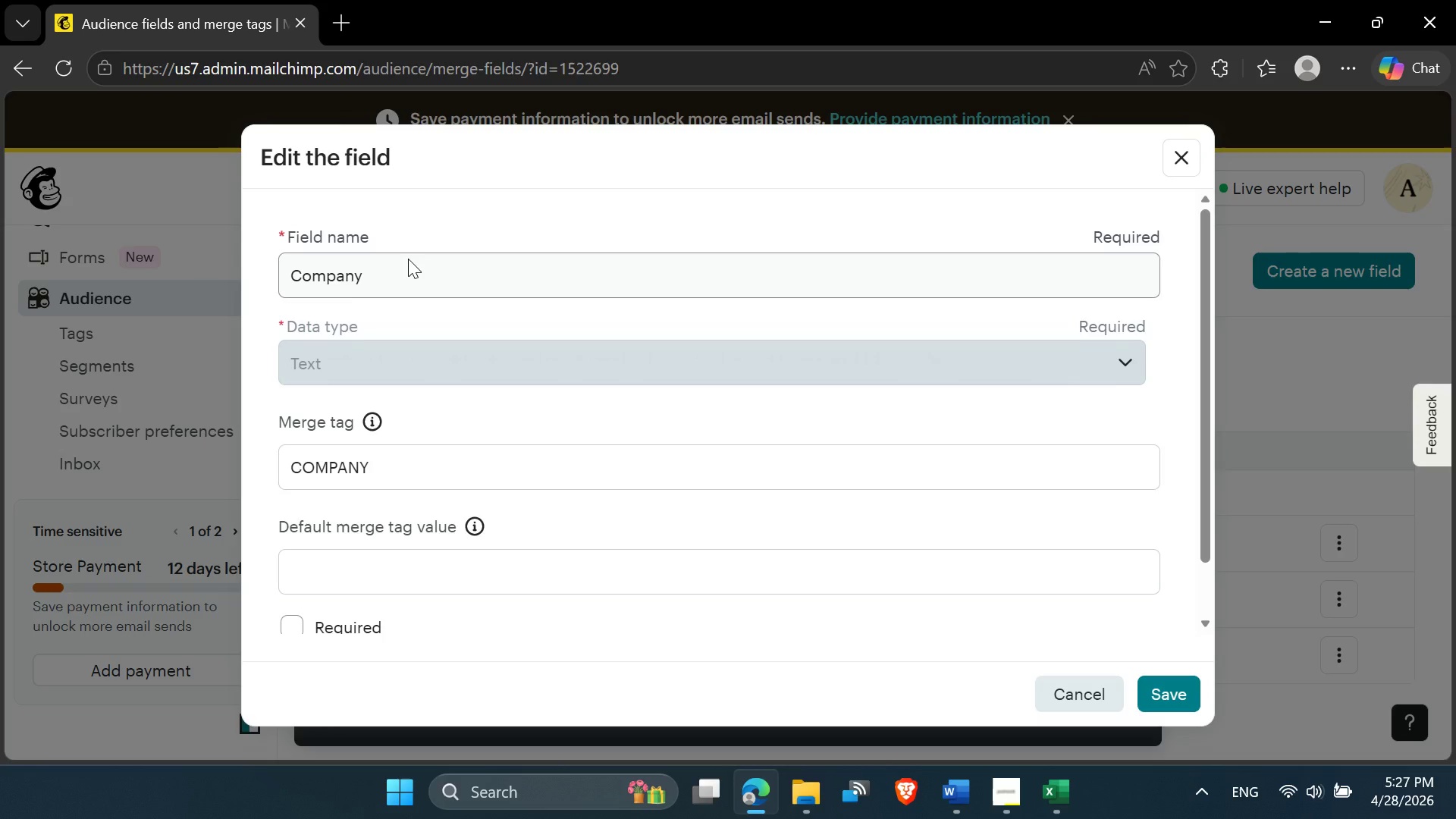 
left_click_drag(start_coordinate=[408, 259], to_coordinate=[280, 266])
 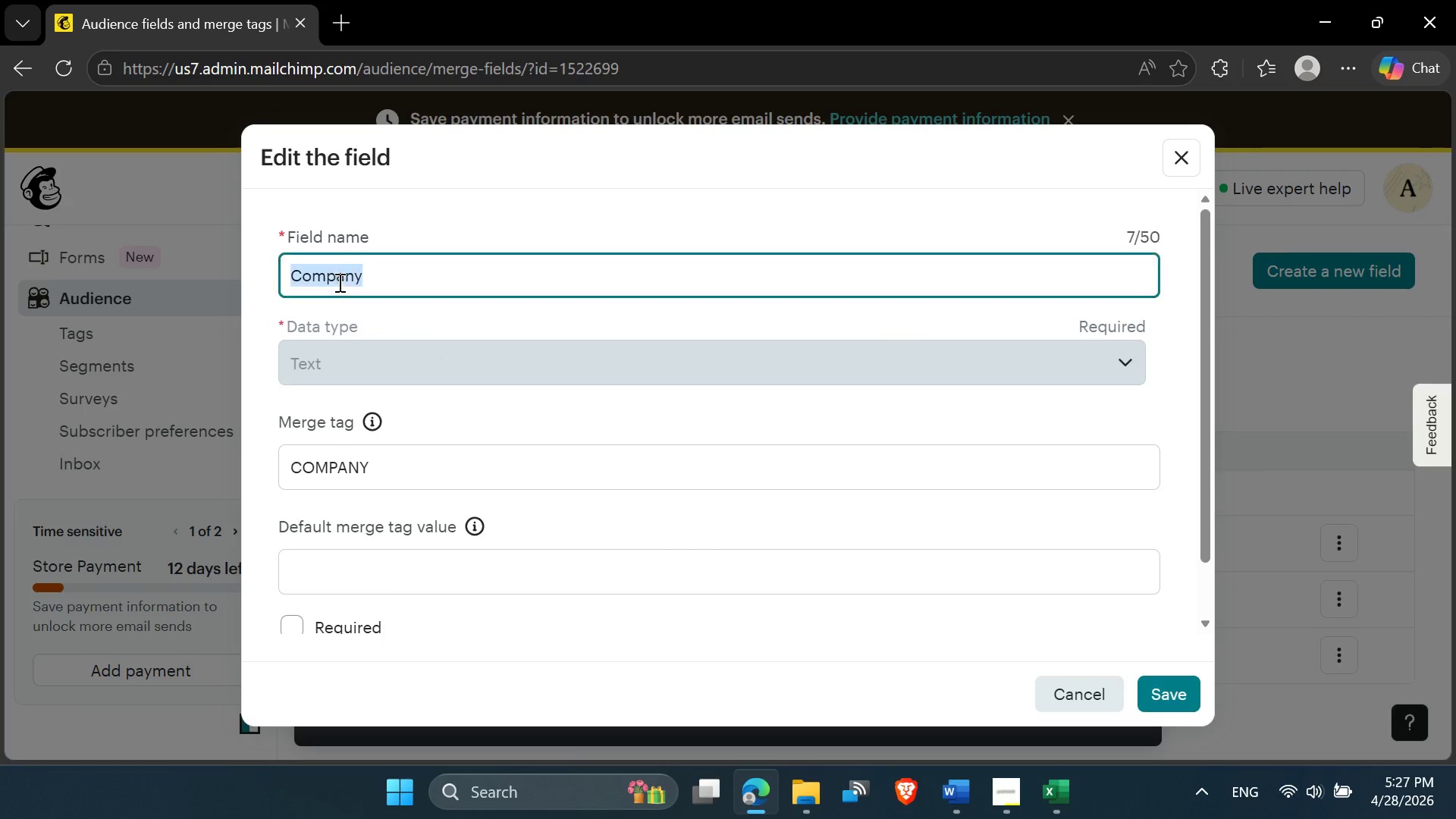 
double_click([338, 282])
 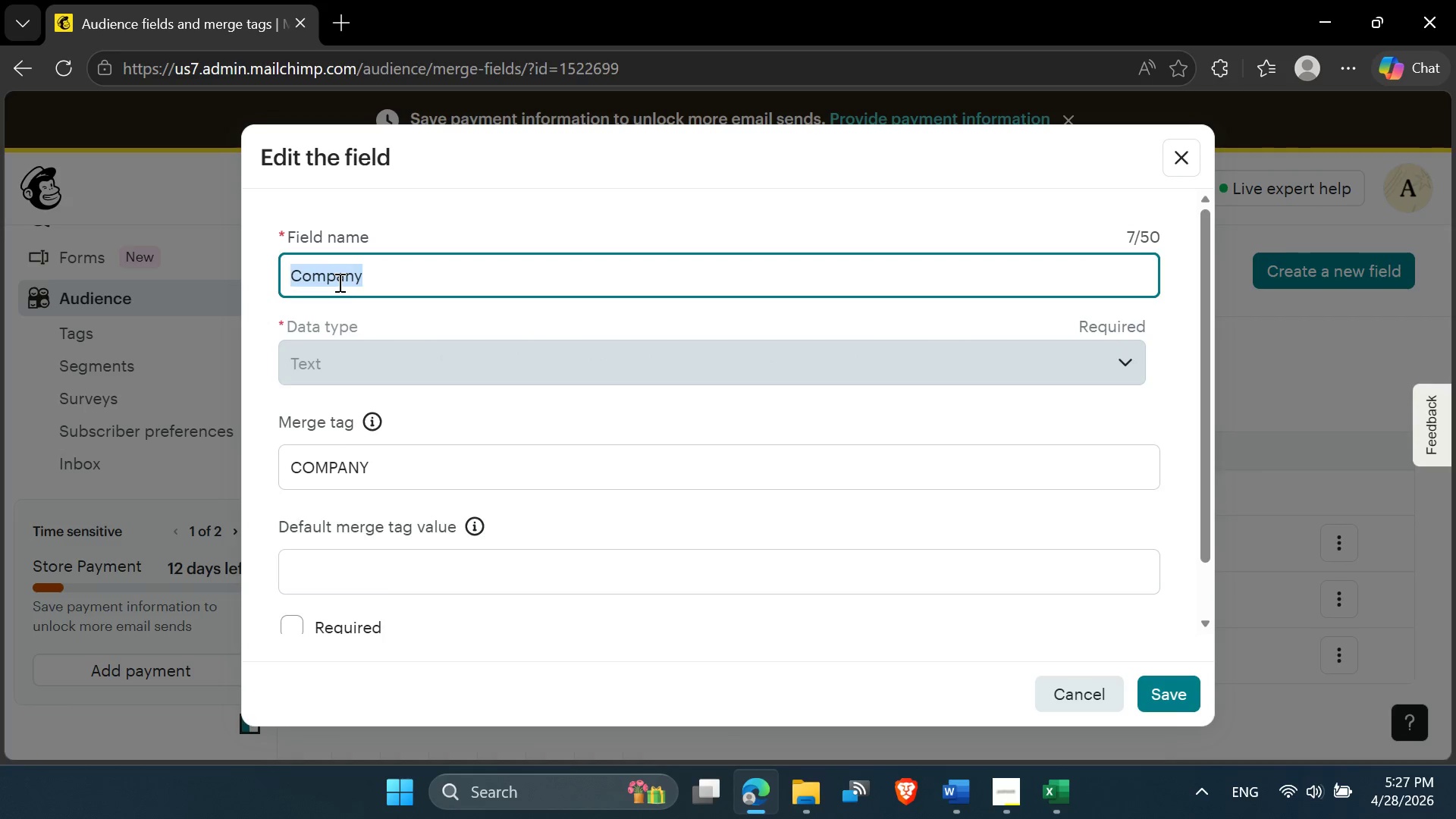 
key(Control+V)
 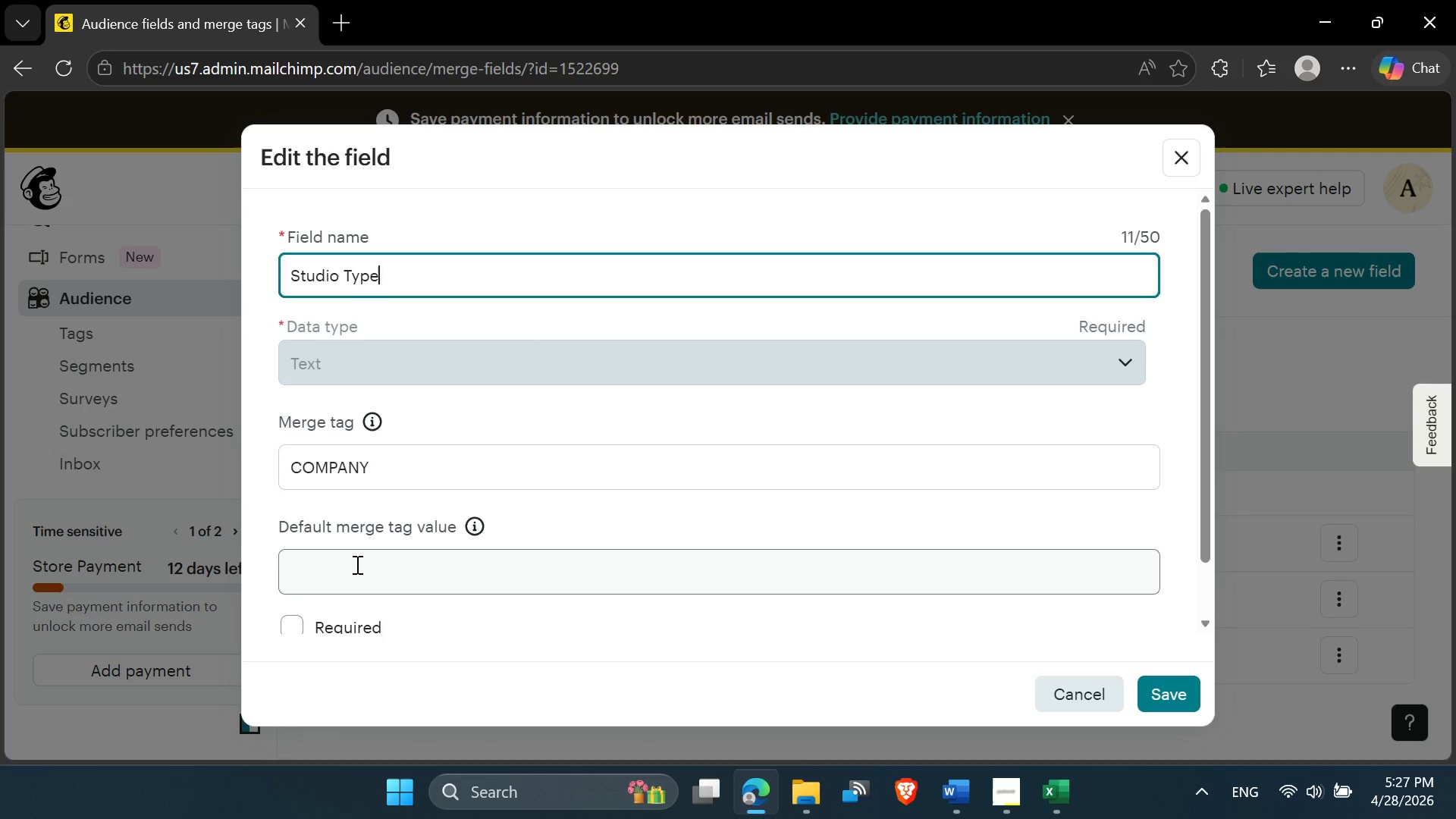 
hold_key(key=ControlLeft, duration=1.22)
 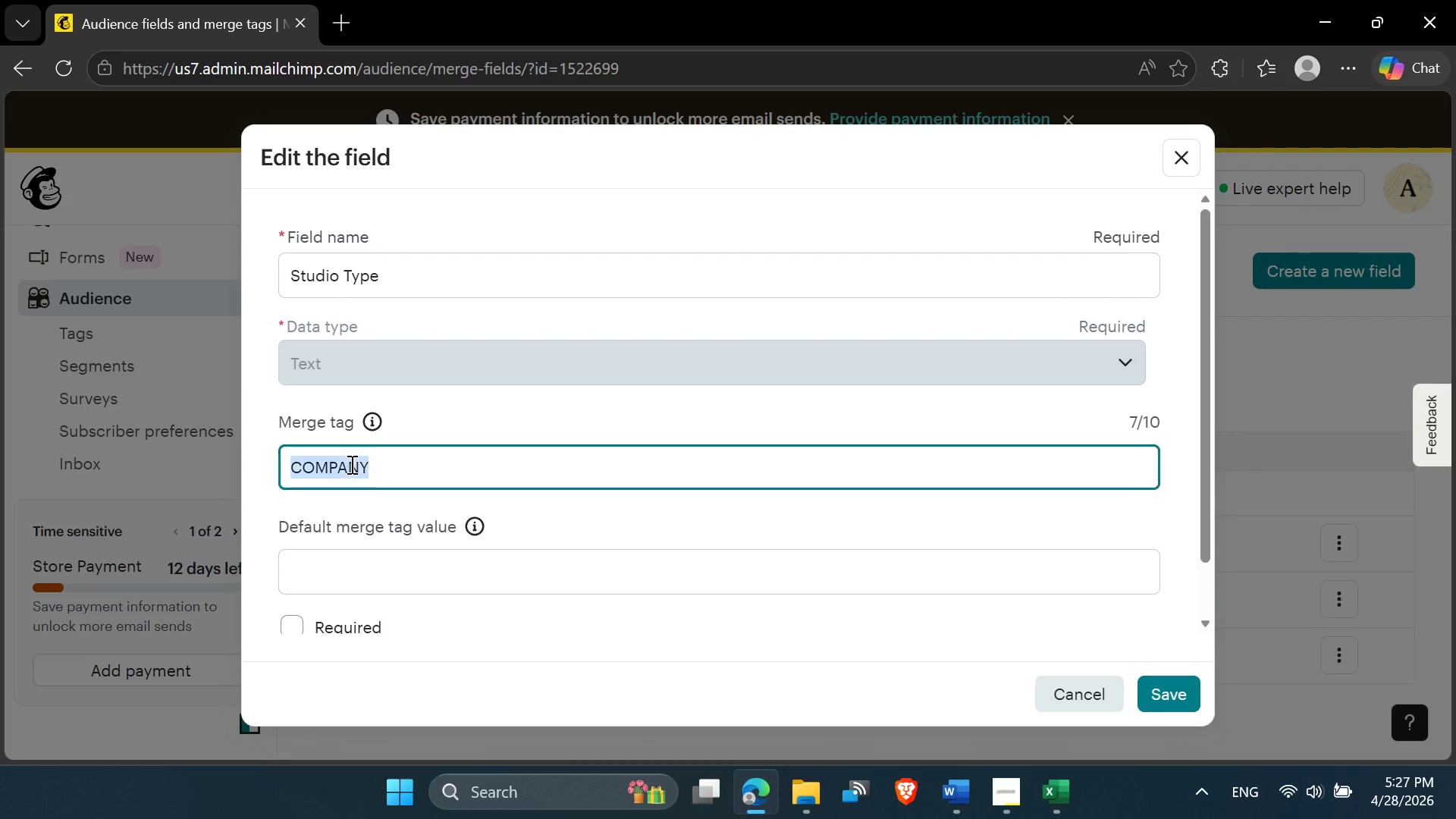 
double_click([350, 464])
 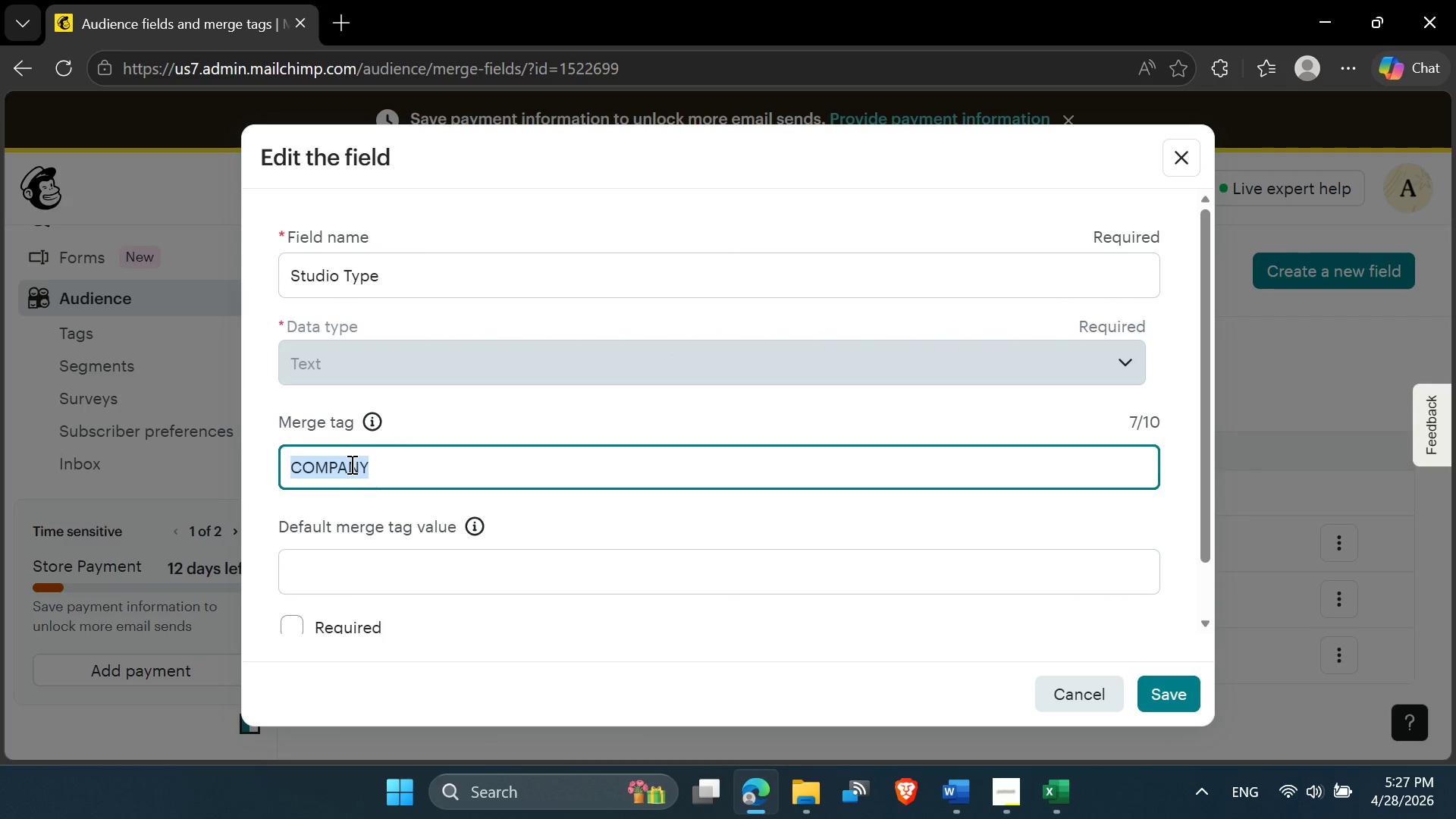 
key(Control+V)
 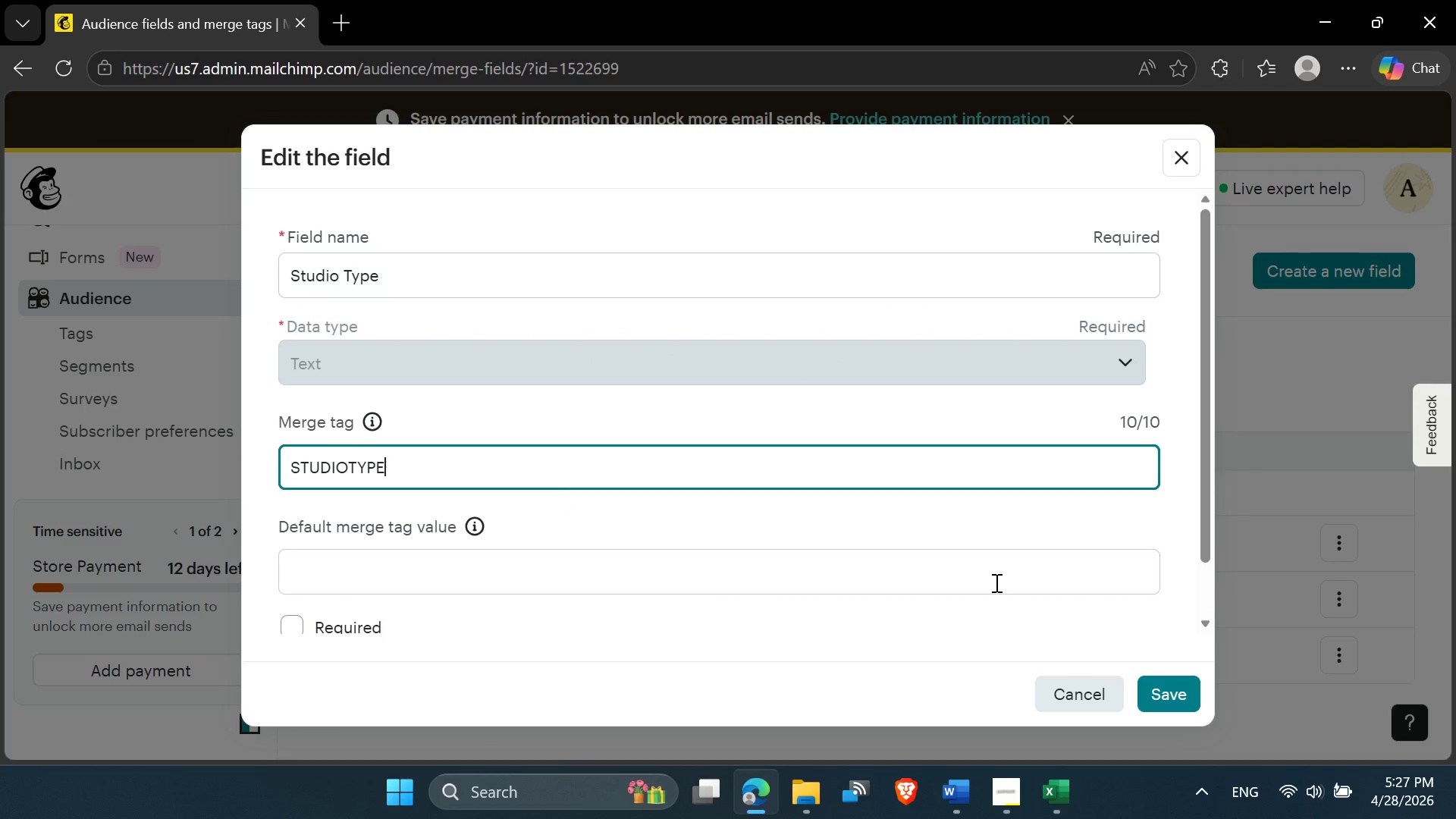 
left_click([1163, 682])
 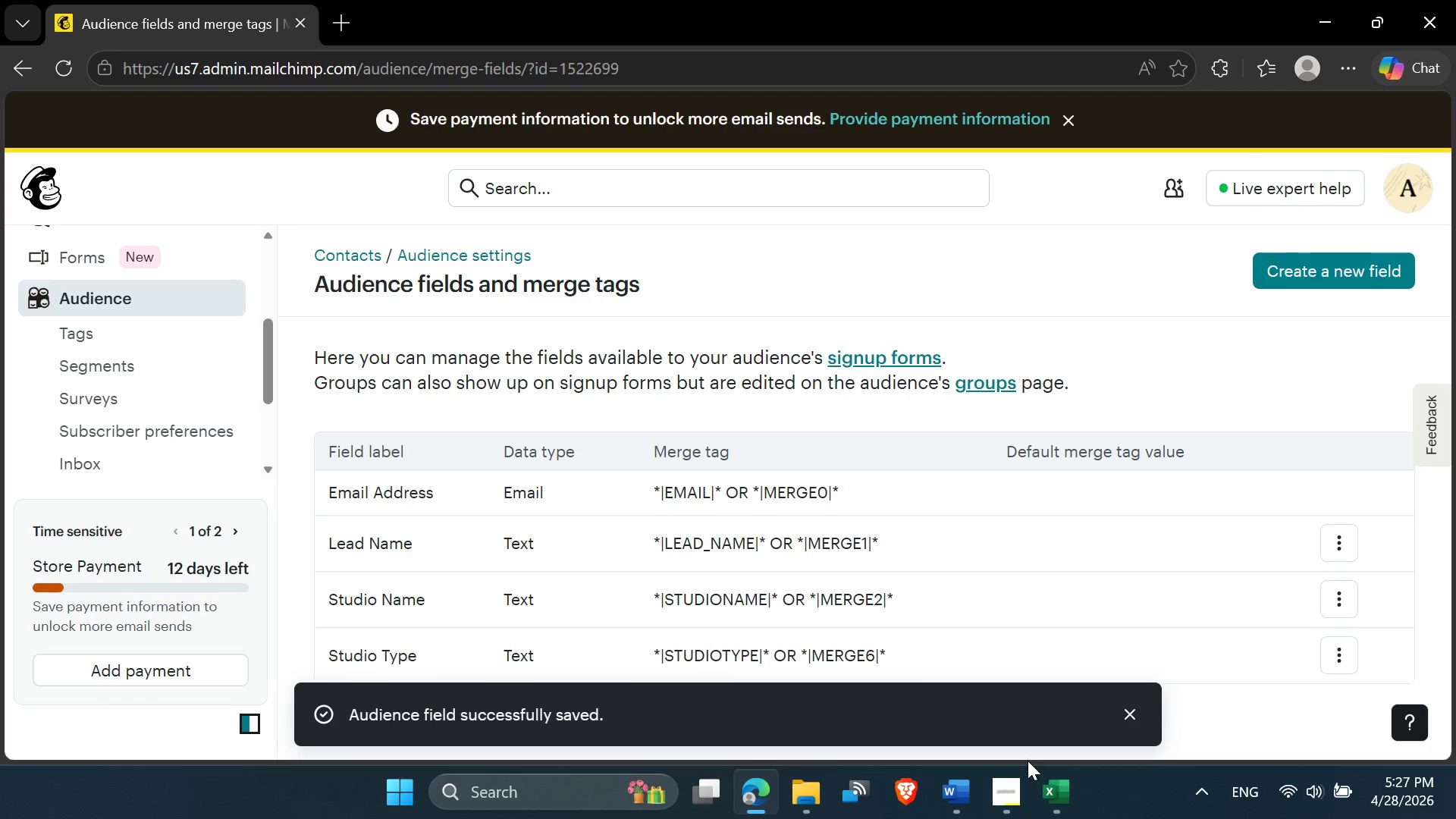 
left_click([1046, 787])
 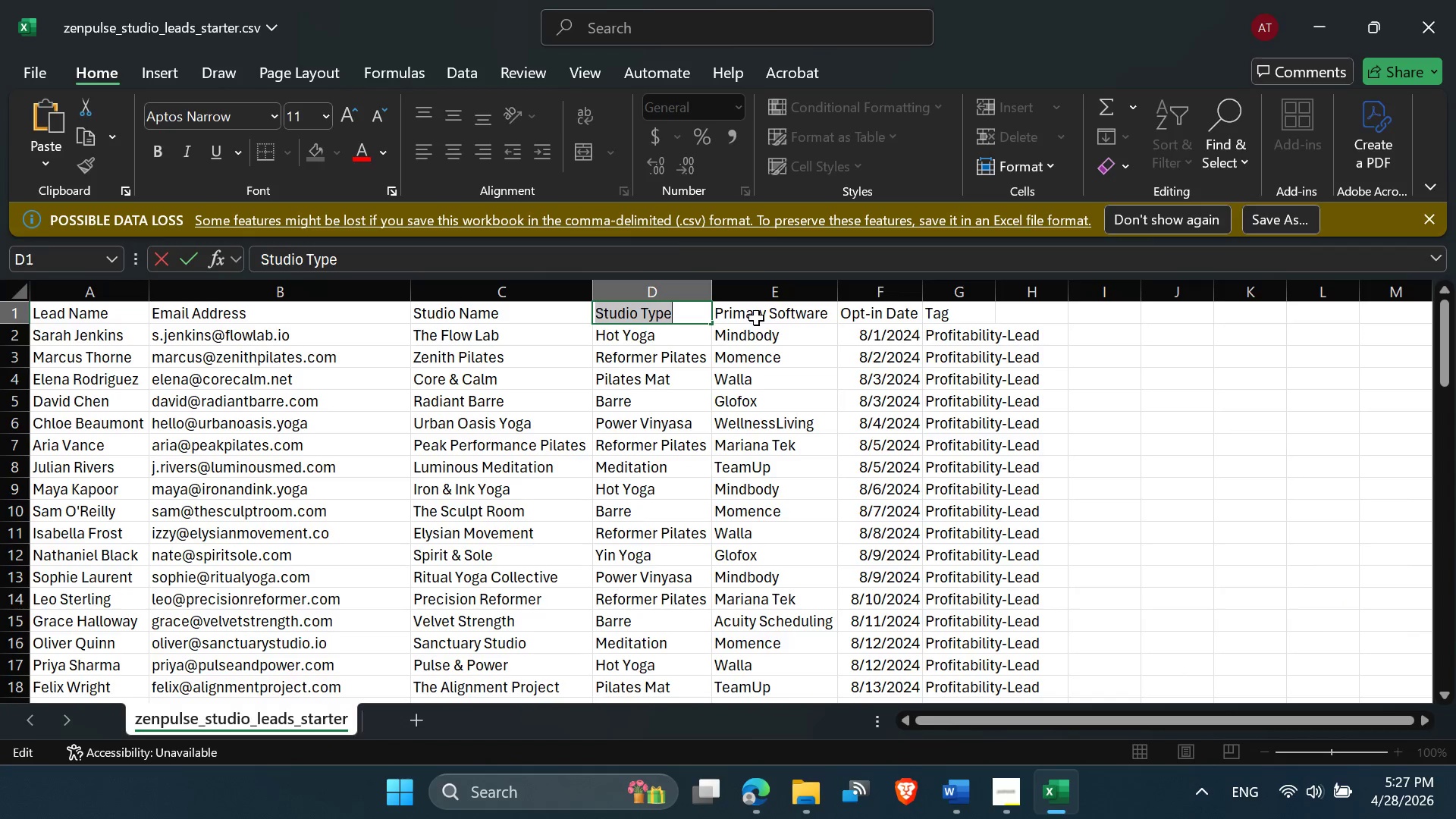 
double_click([755, 312])
 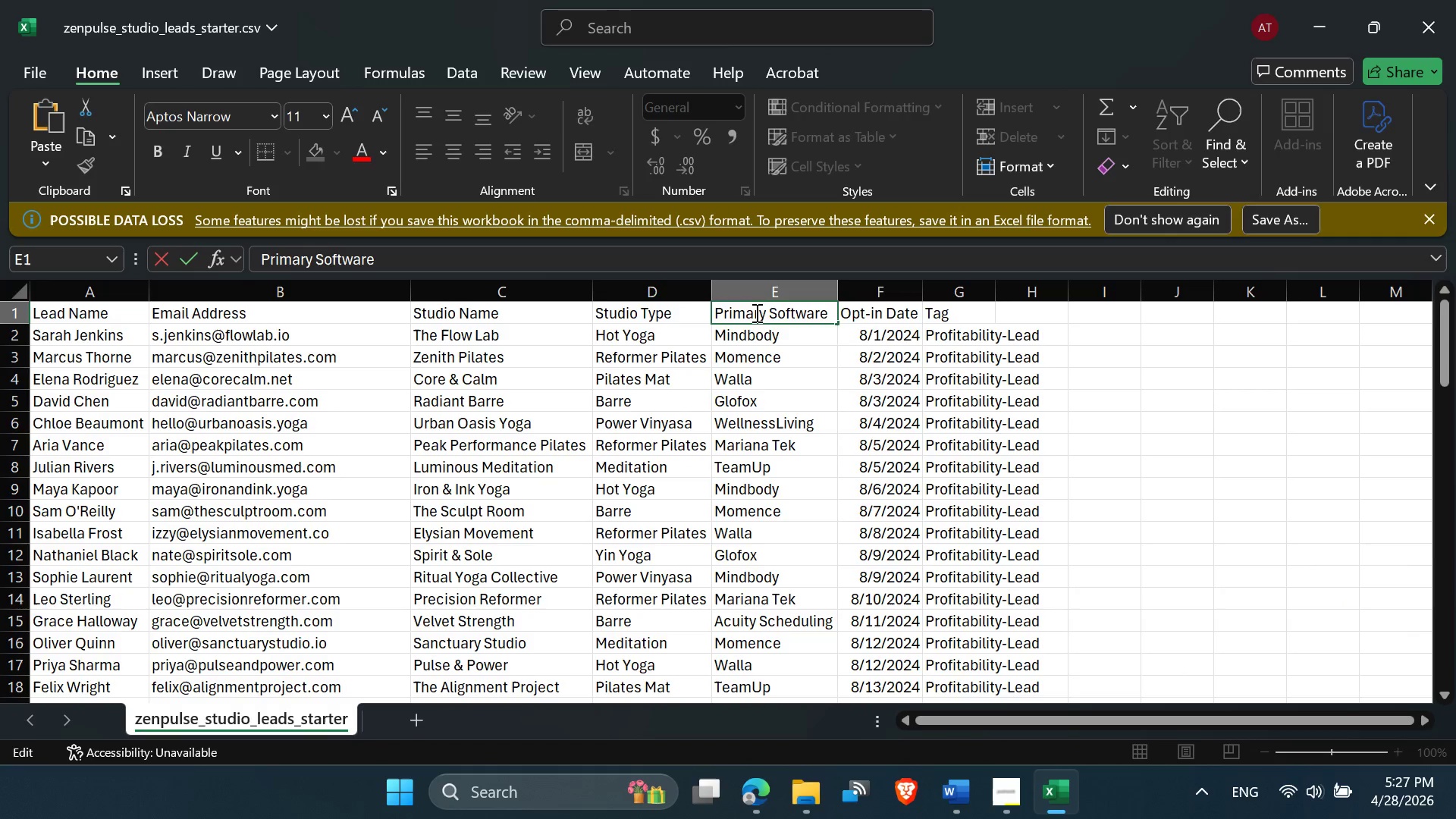 
double_click([755, 312])
 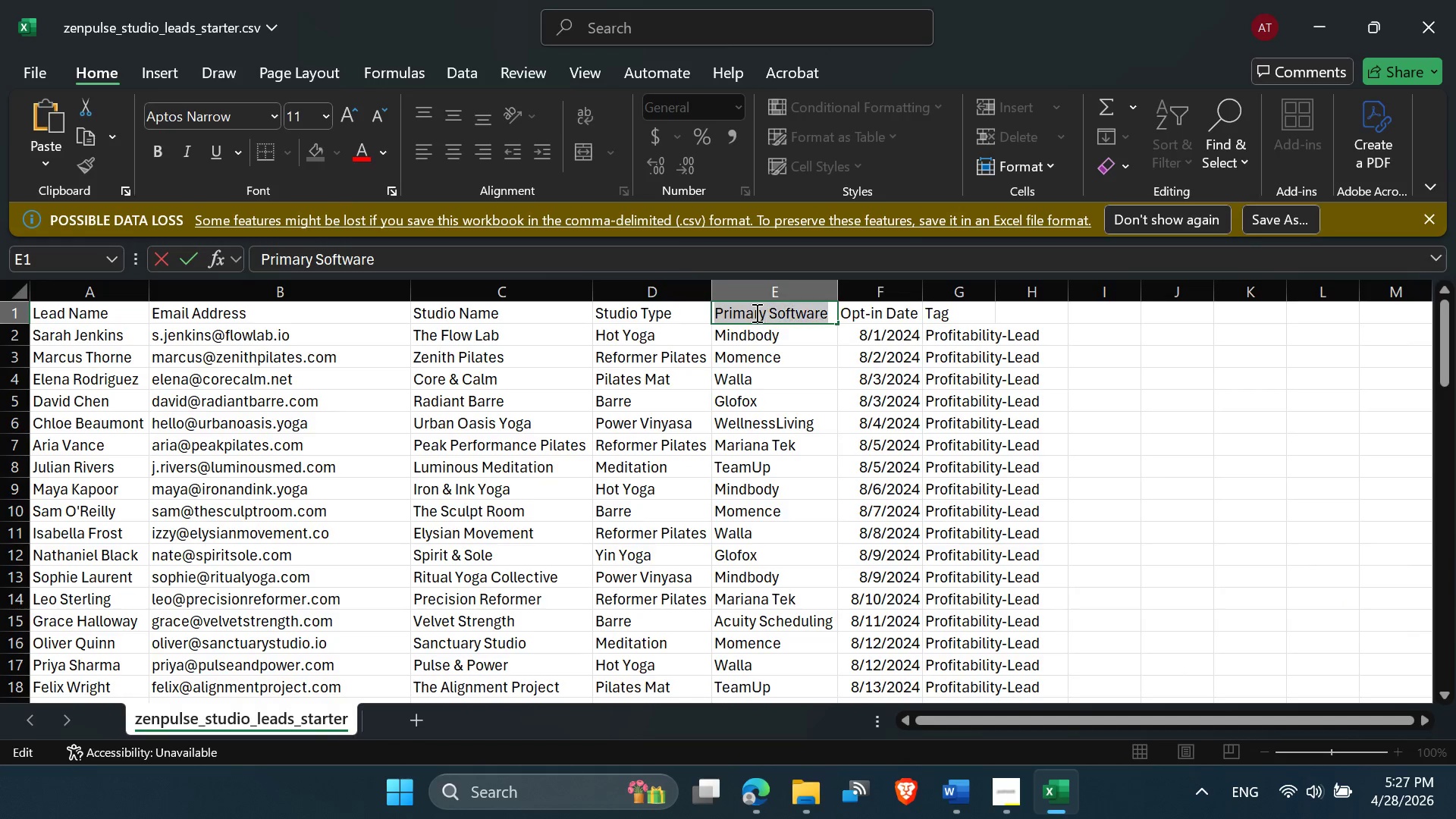 
triple_click([755, 312])
 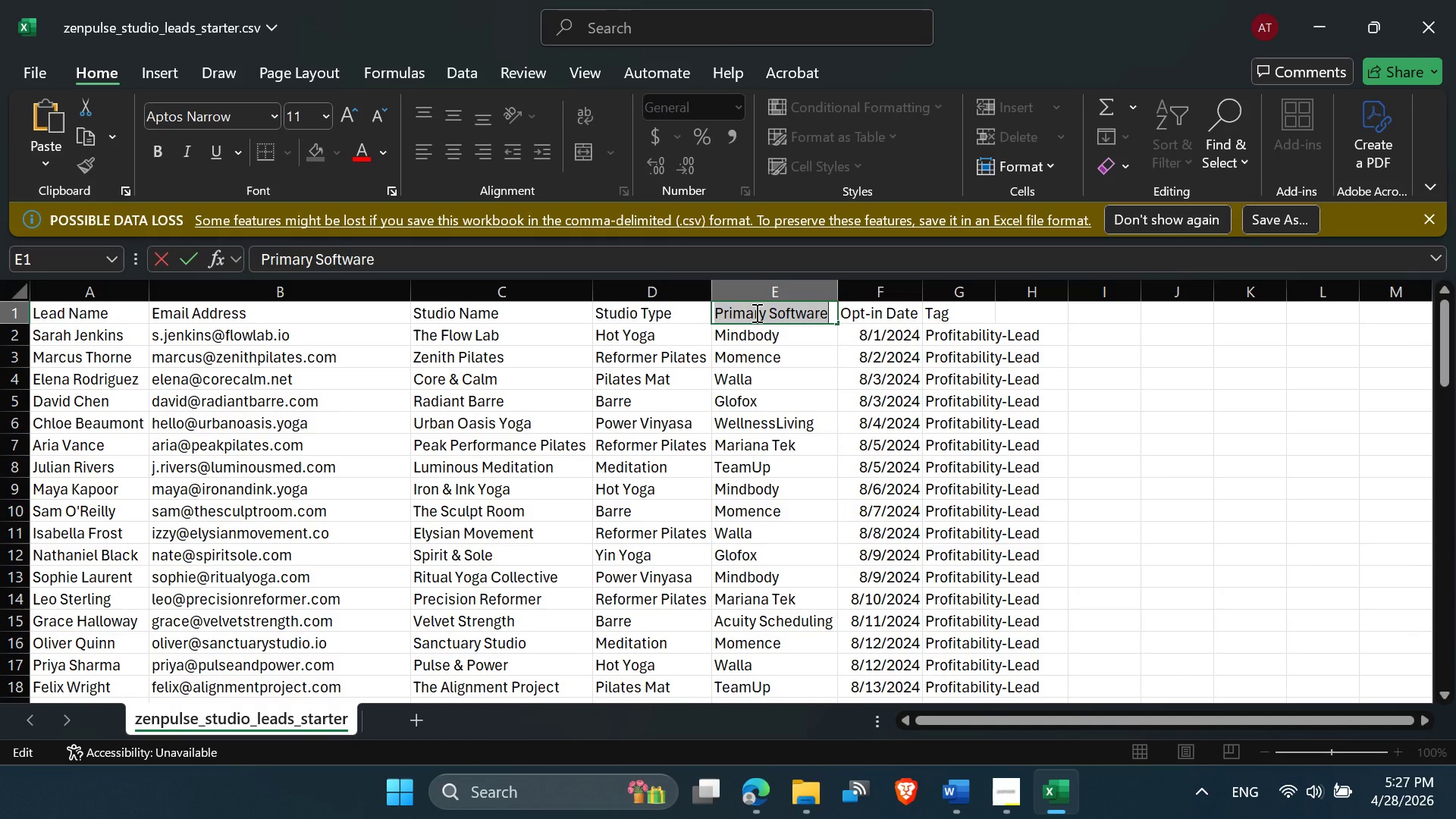 
key(Control+C)
 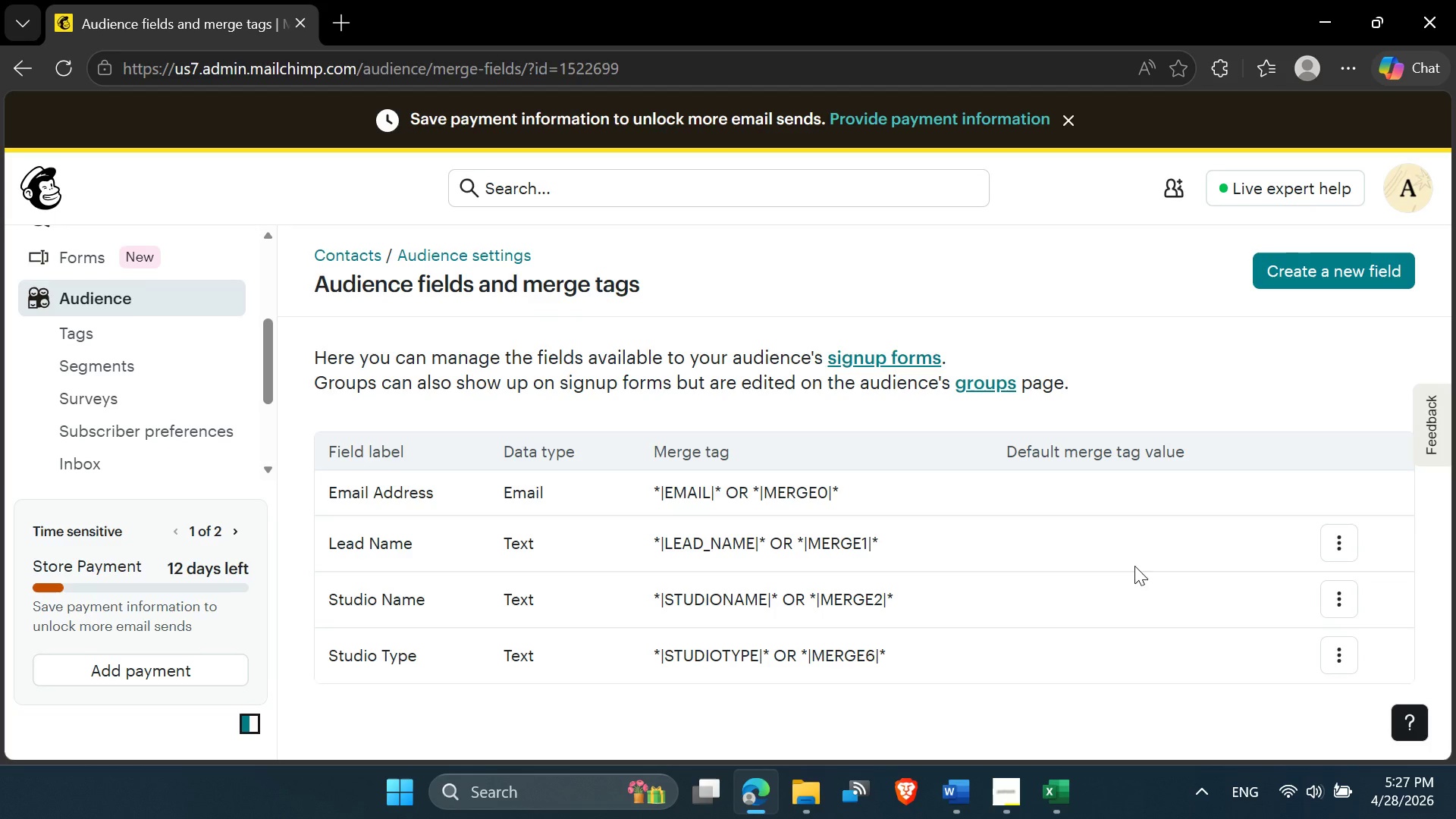 
left_click([1290, 275])
 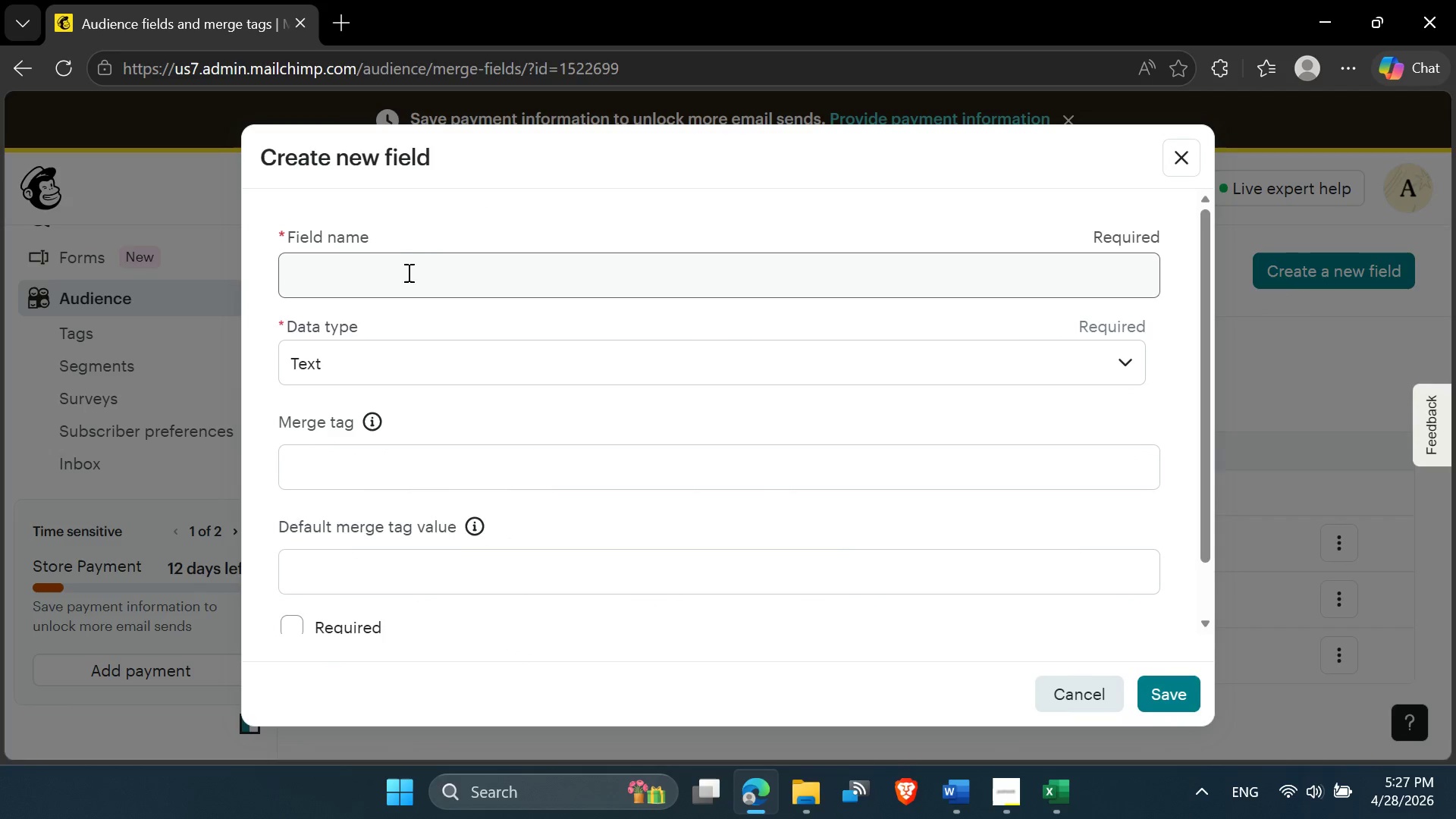 
key(Control+V)
 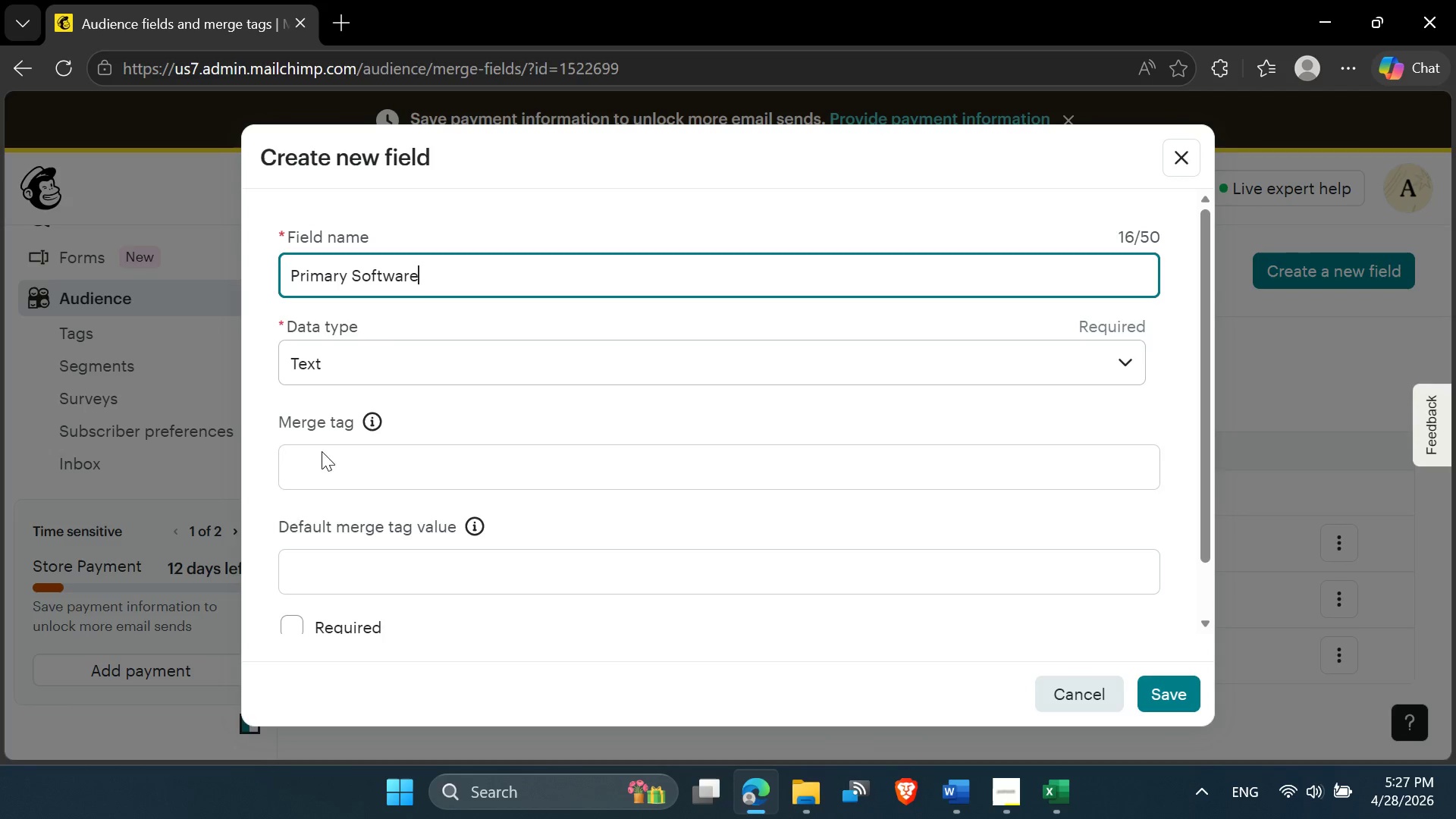 
left_click([323, 469])
 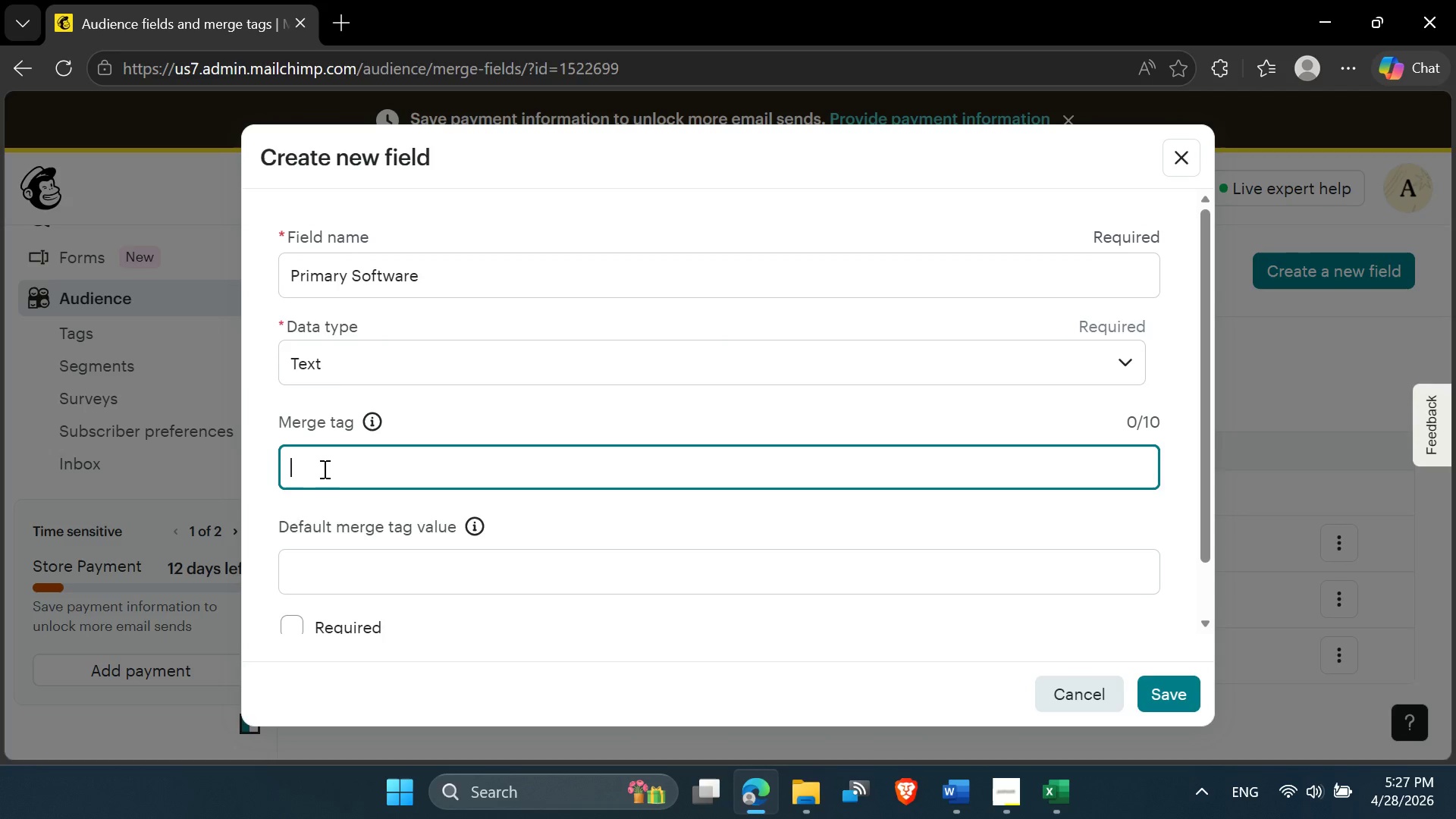 
key(Control+V)
 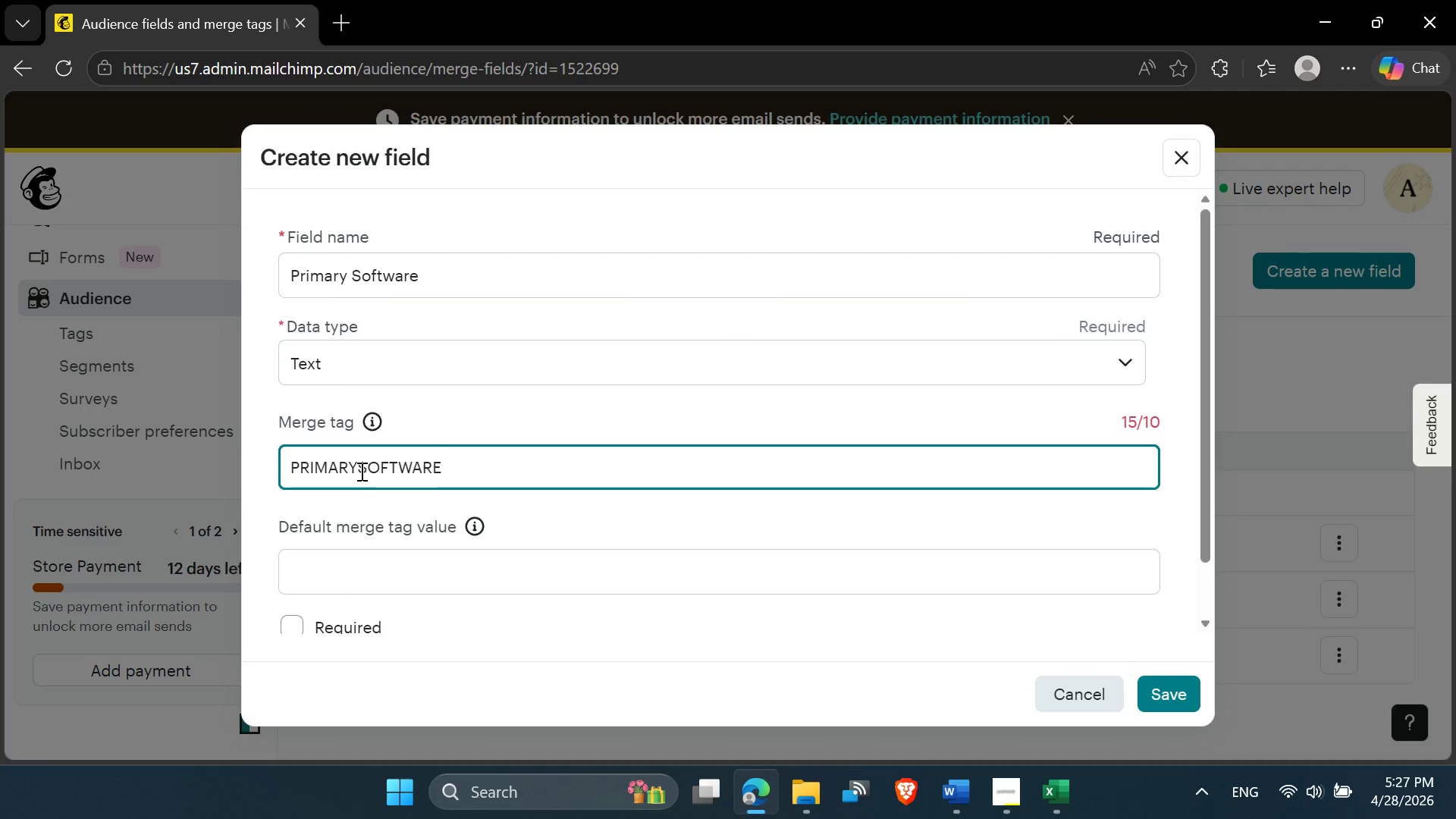 
left_click_drag(start_coordinate=[357, 469], to_coordinate=[300, 470])
 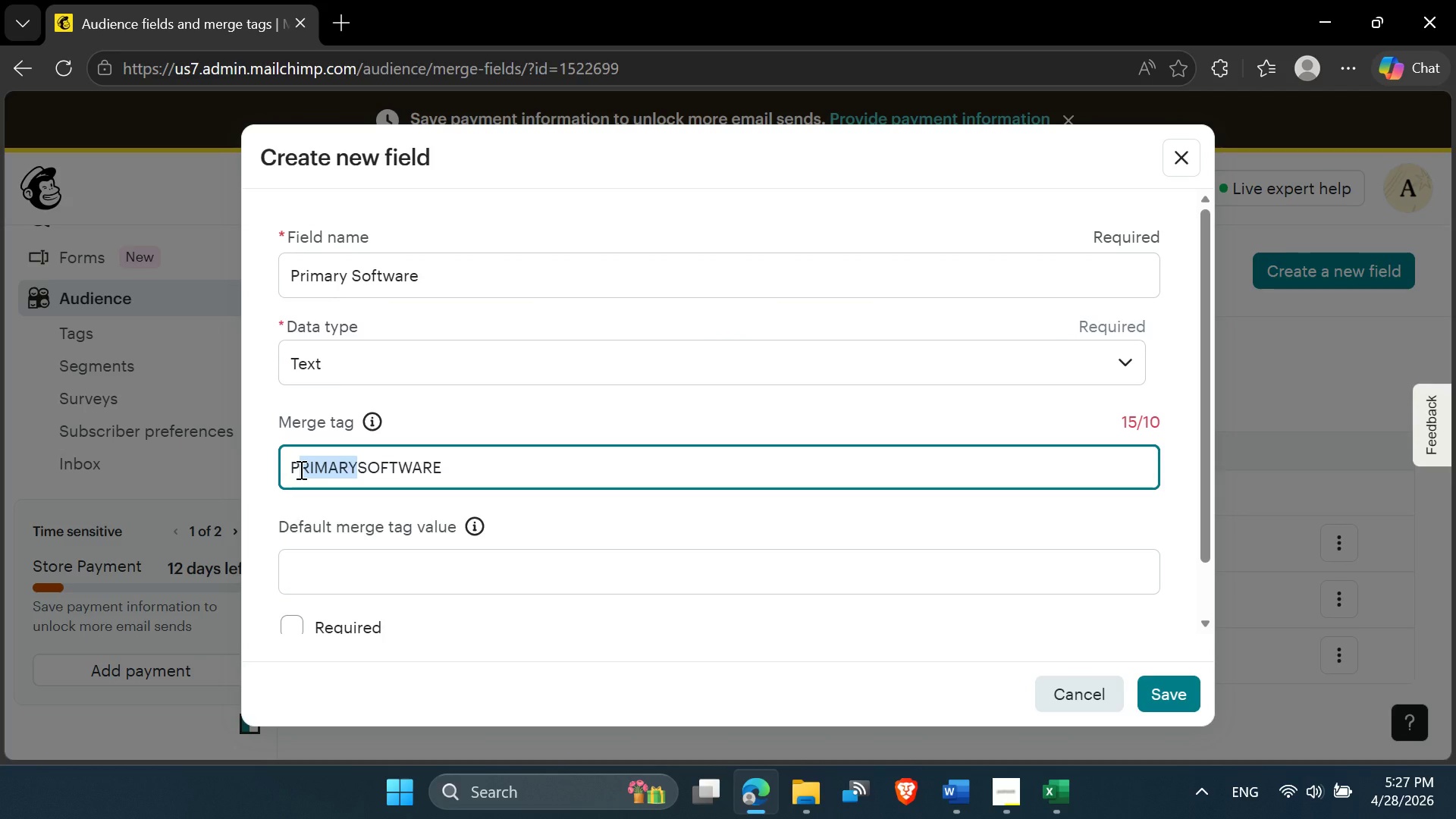 
key(Backspace)
 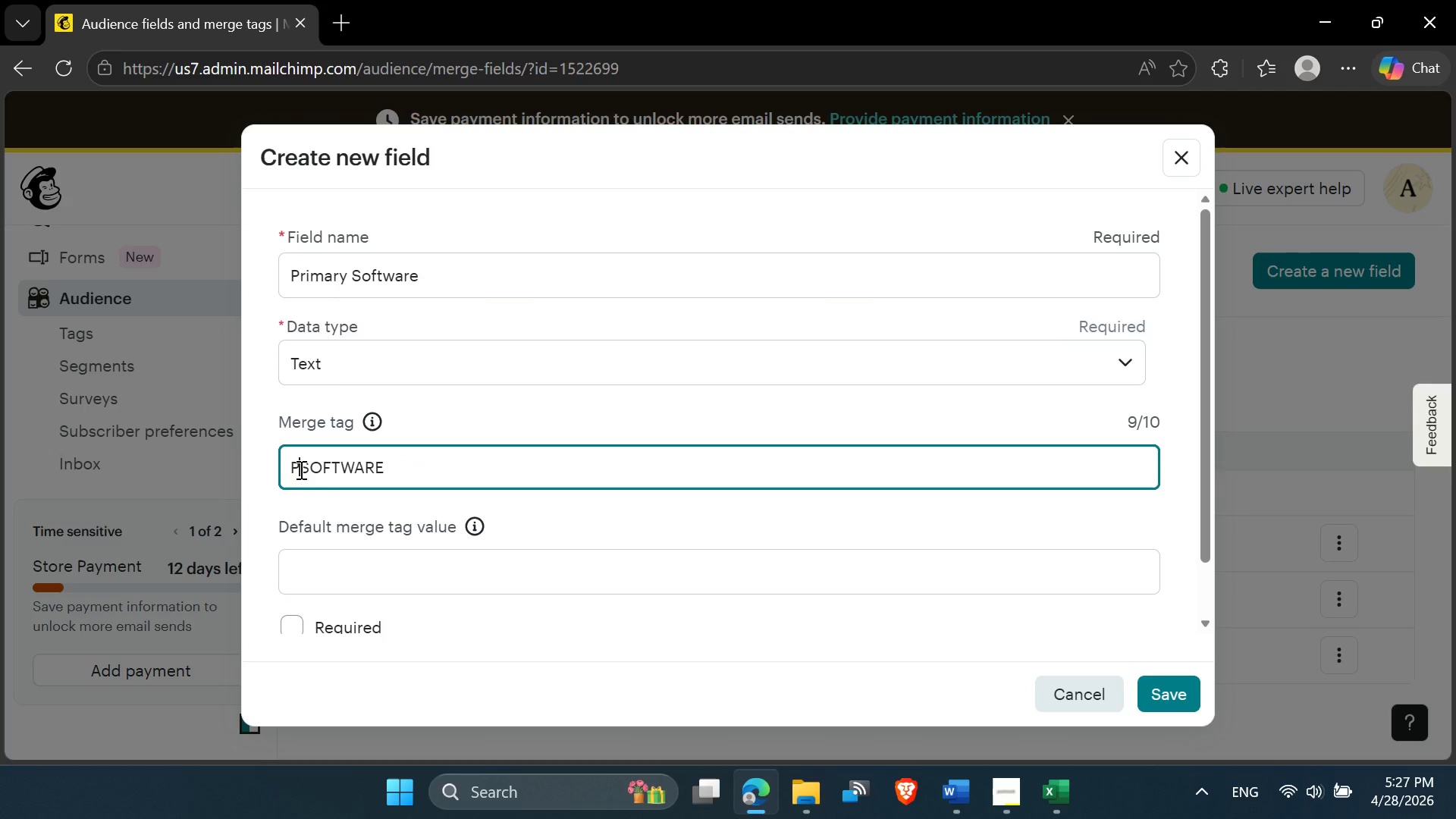 
key(Shift+Minus)
 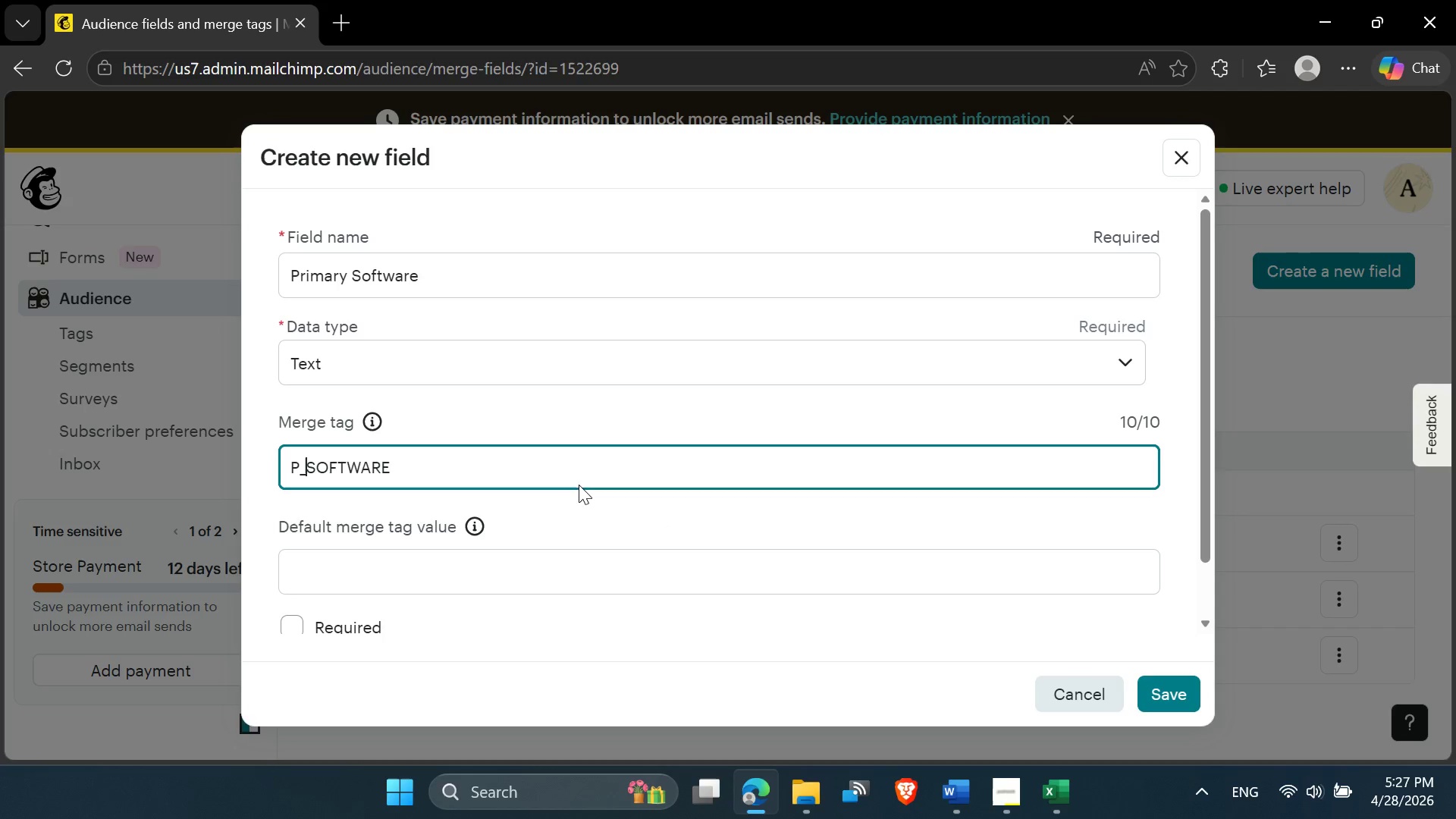 
left_click_drag(start_coordinate=[404, 469], to_coordinate=[267, 474])
 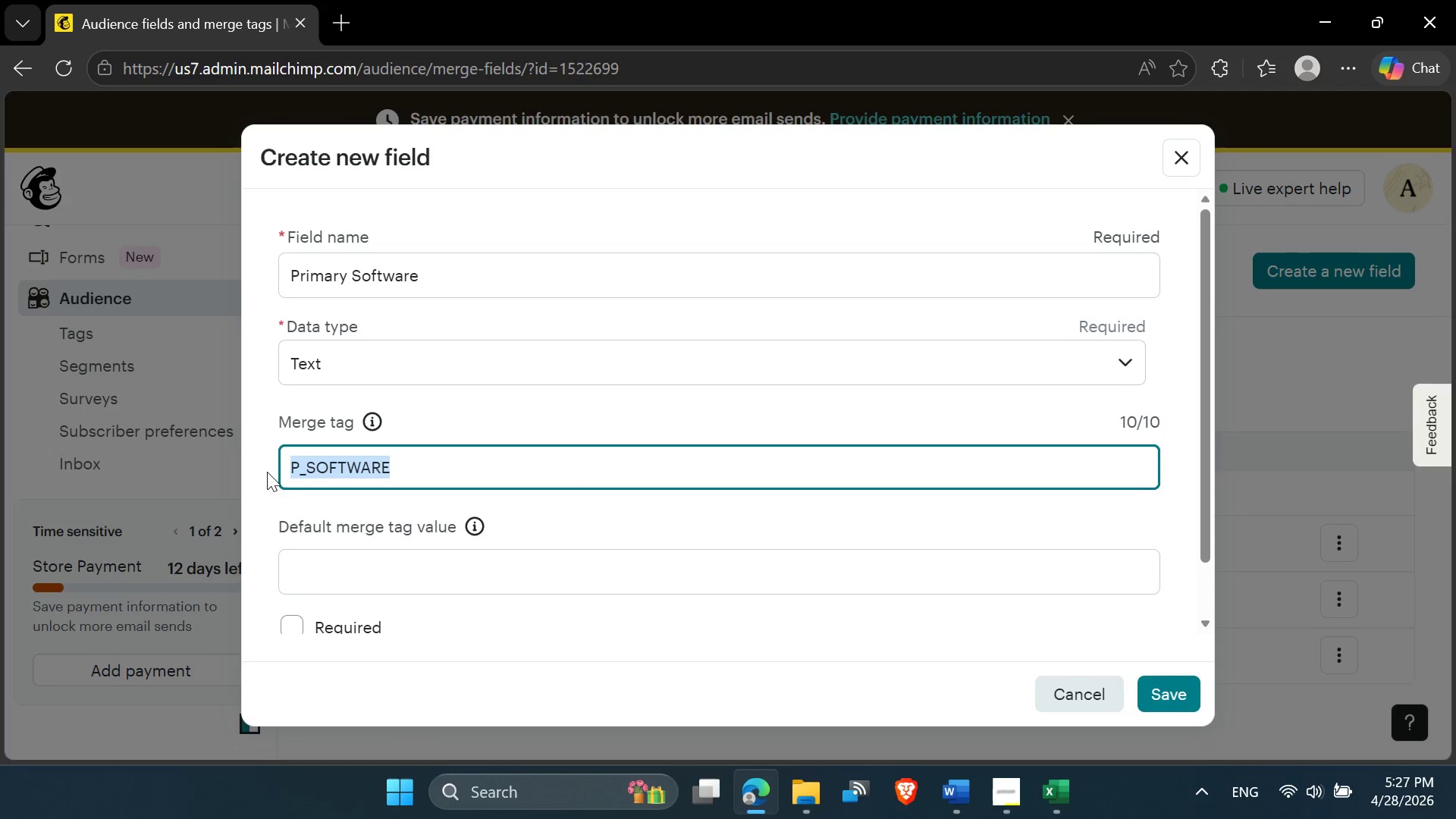 
key(Control+V)
 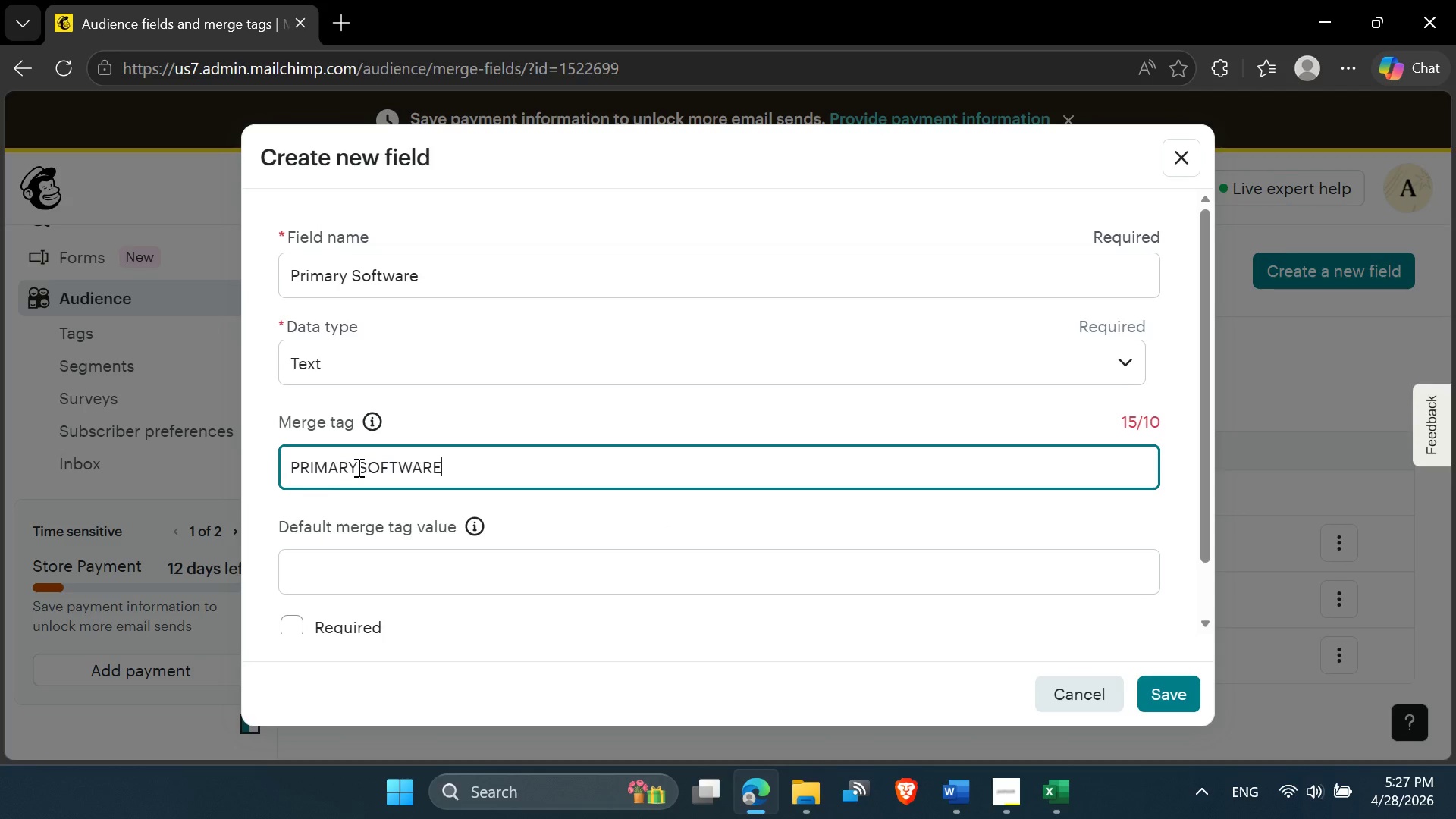 
left_click_drag(start_coordinate=[369, 466], to_coordinate=[447, 469])
 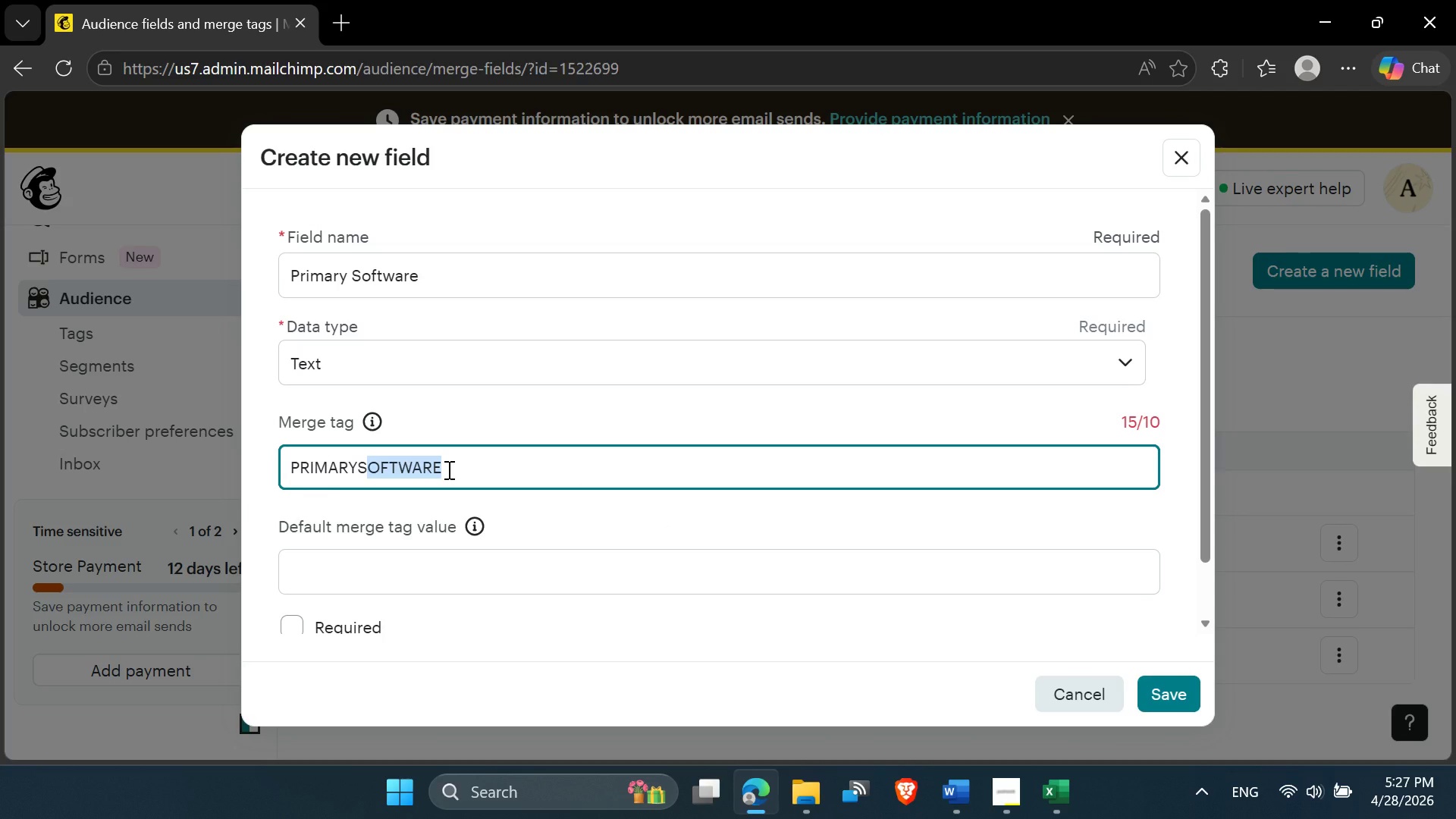 
key(Shift+W)
 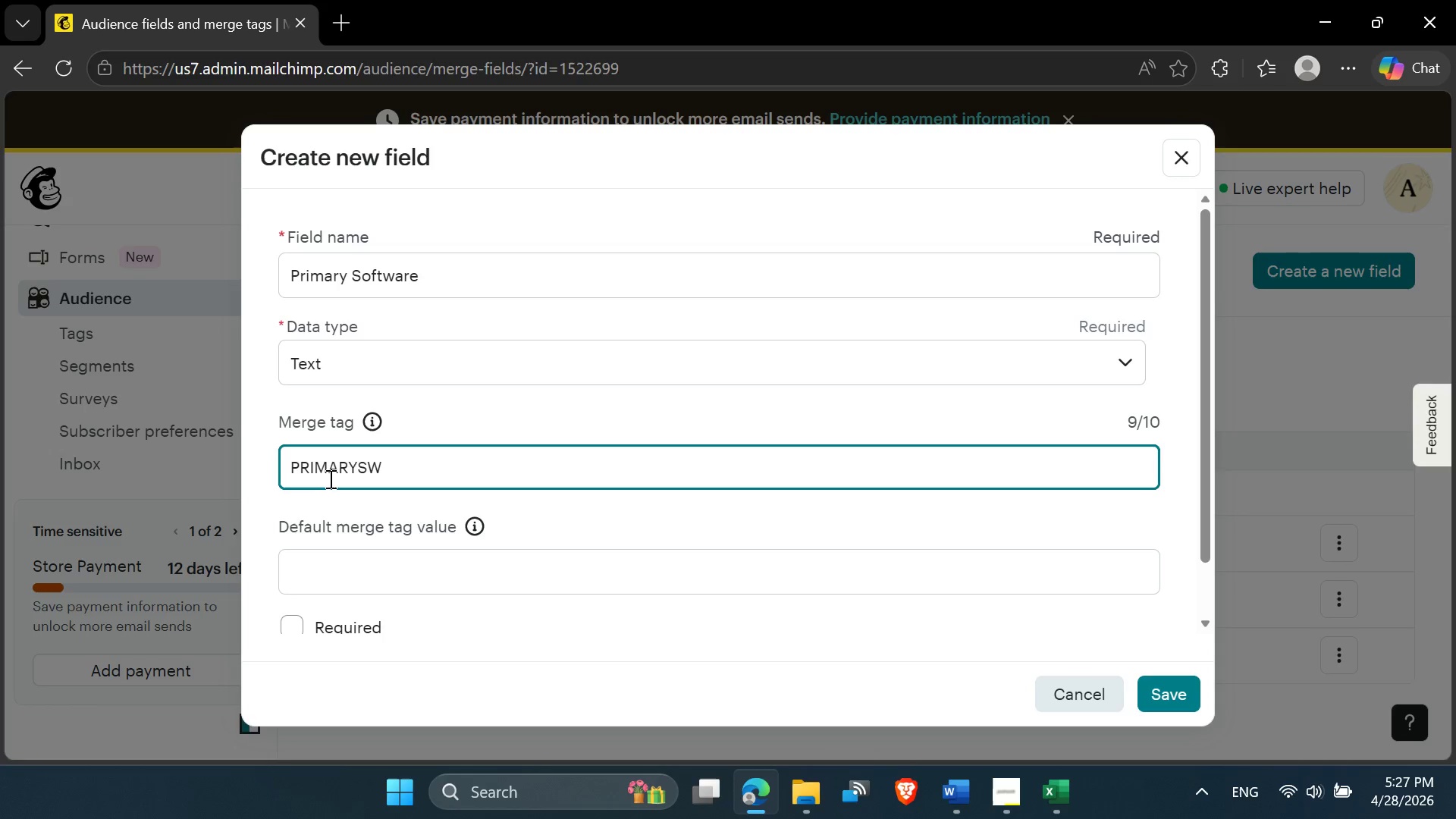 
left_click([362, 470])
 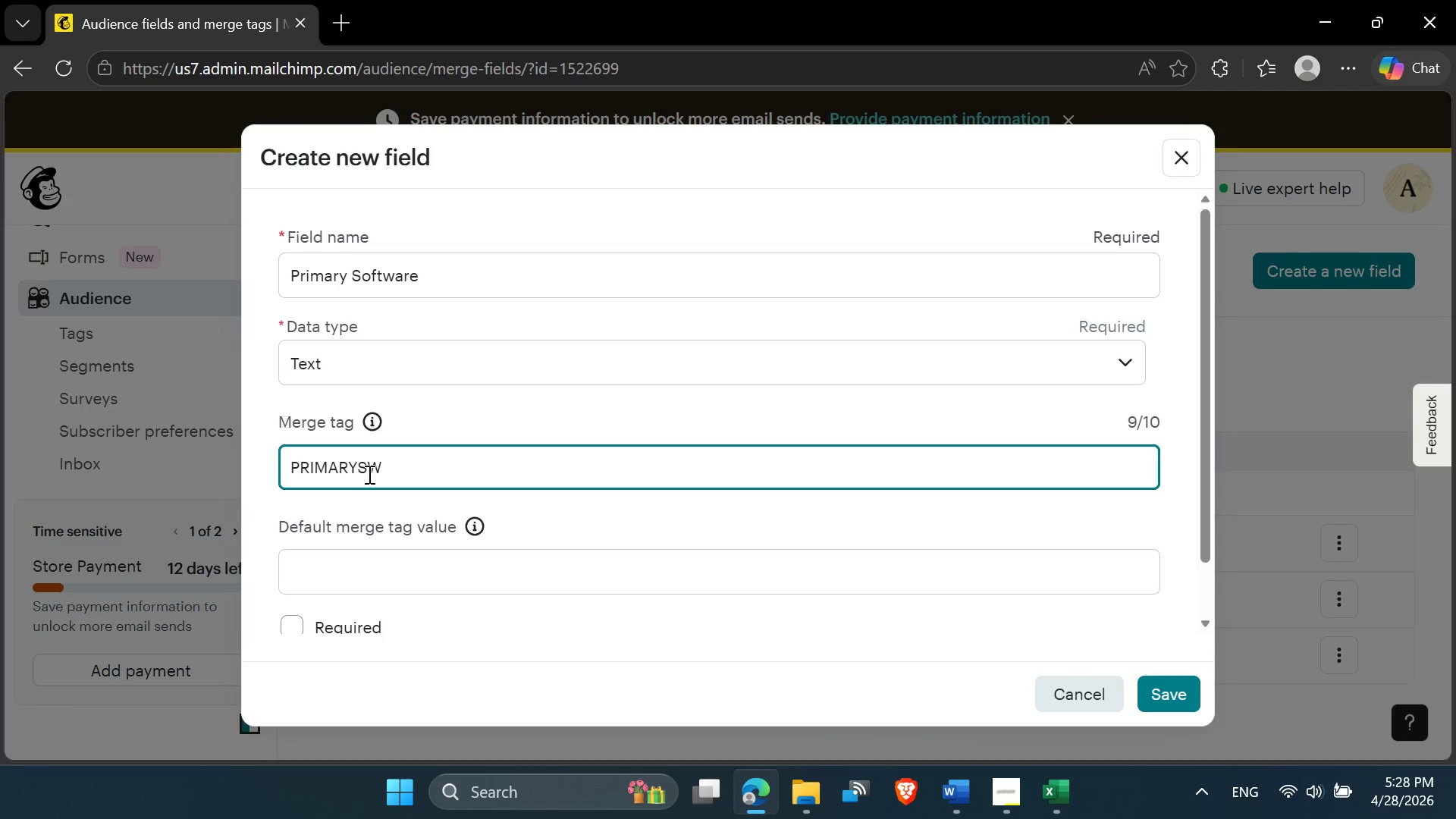 
key(Shift+Minus)
 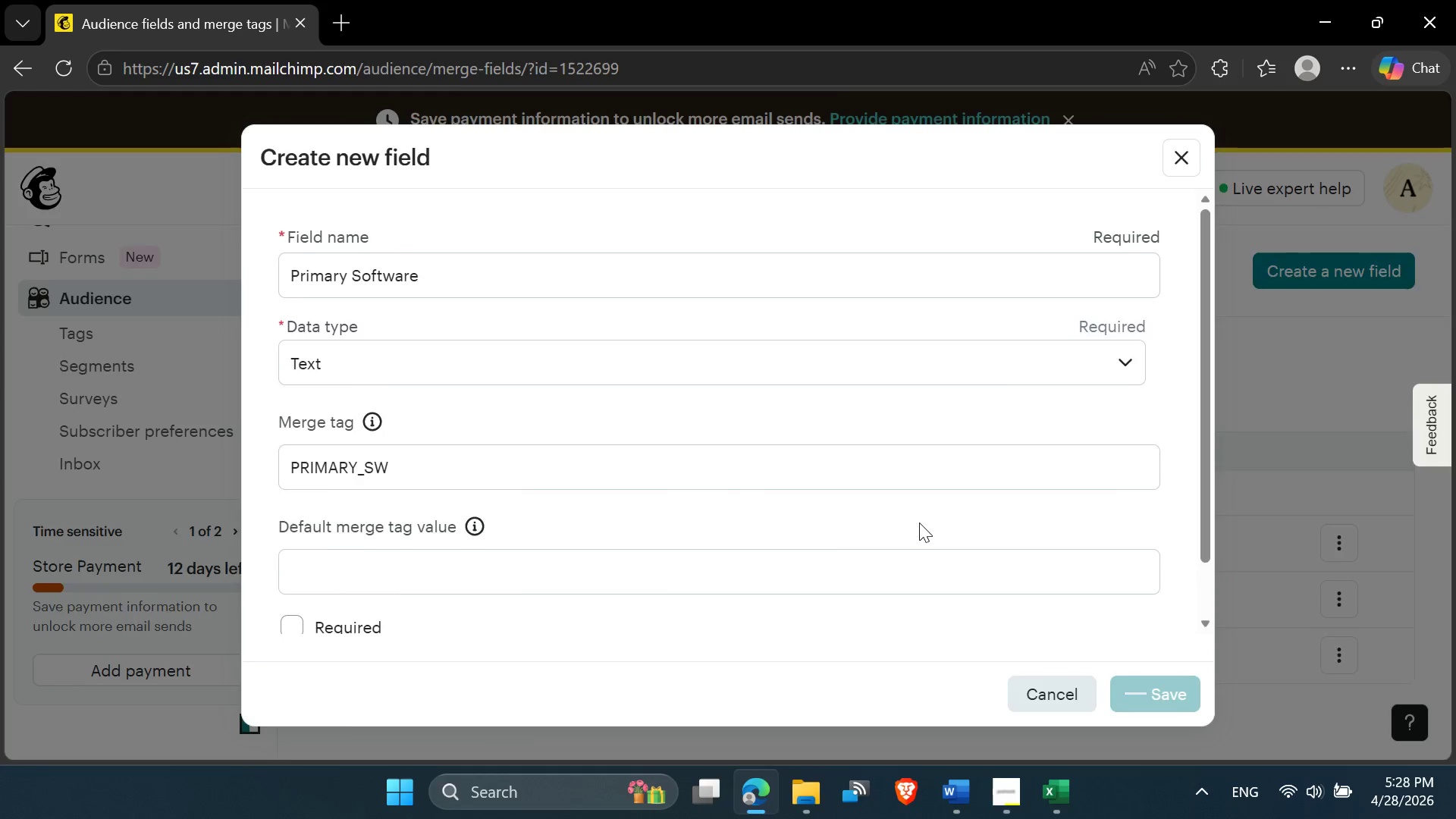 
wait(9.39)
 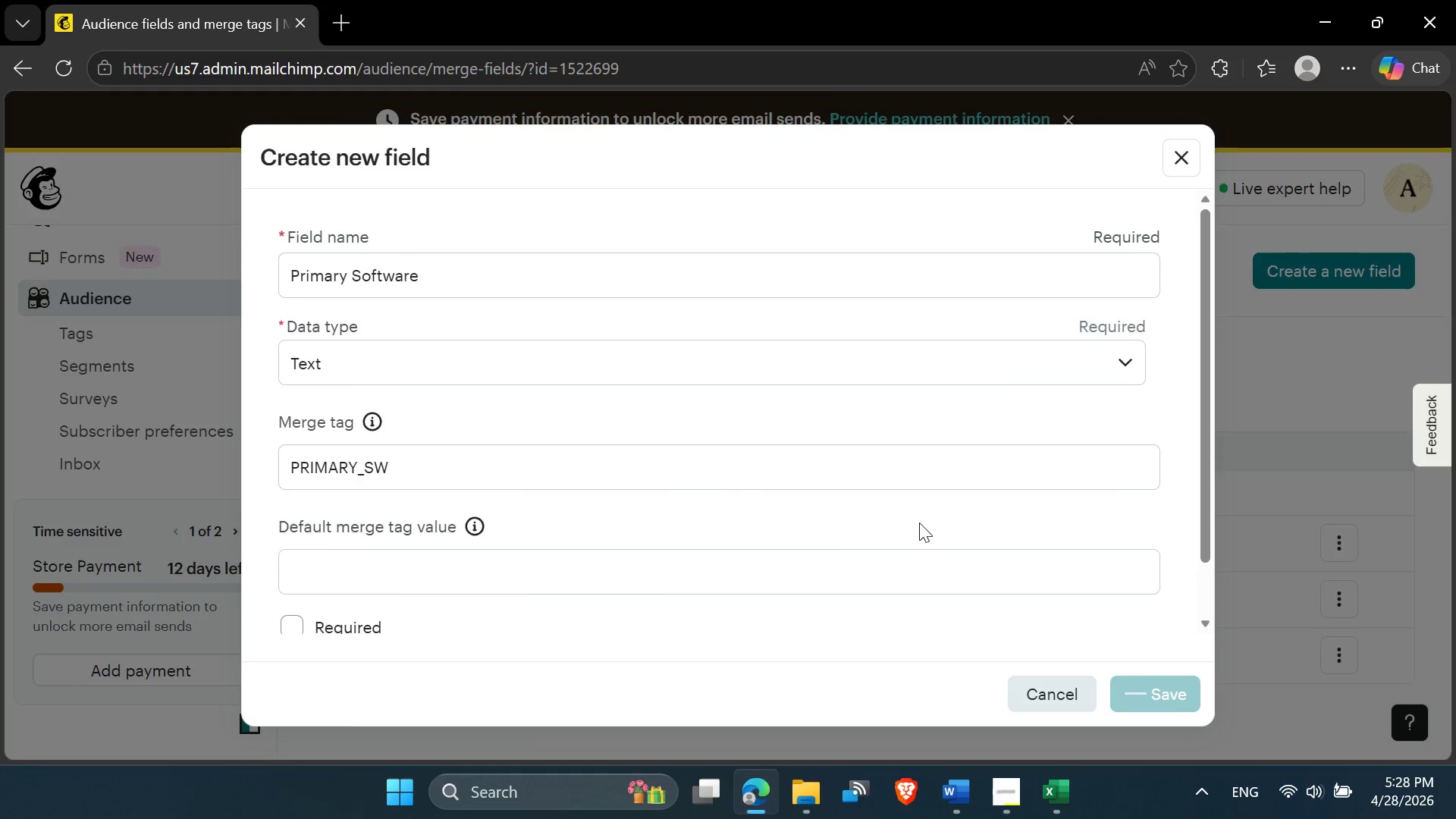 
left_click([1043, 791])
 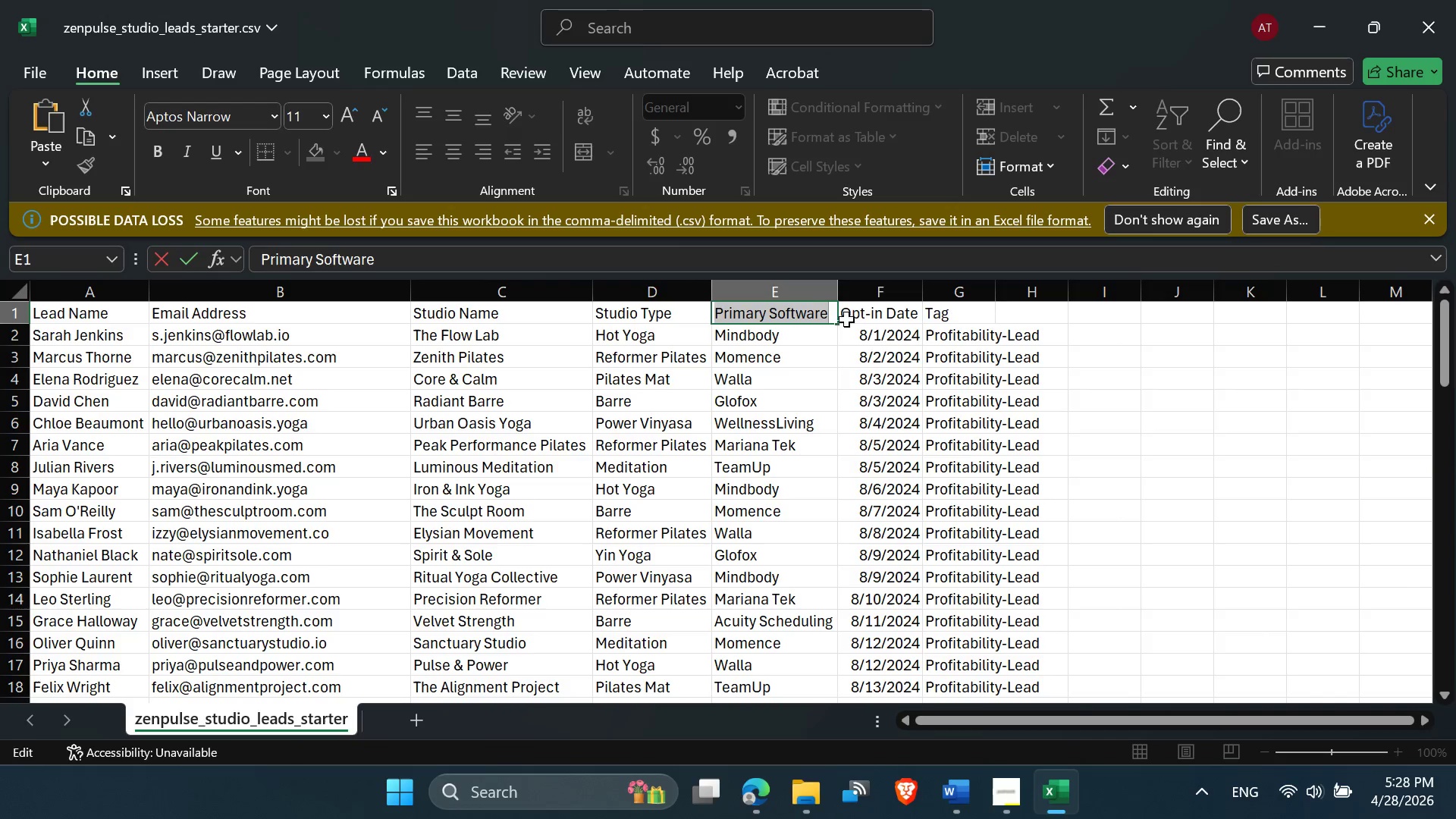 
left_click([863, 309])
 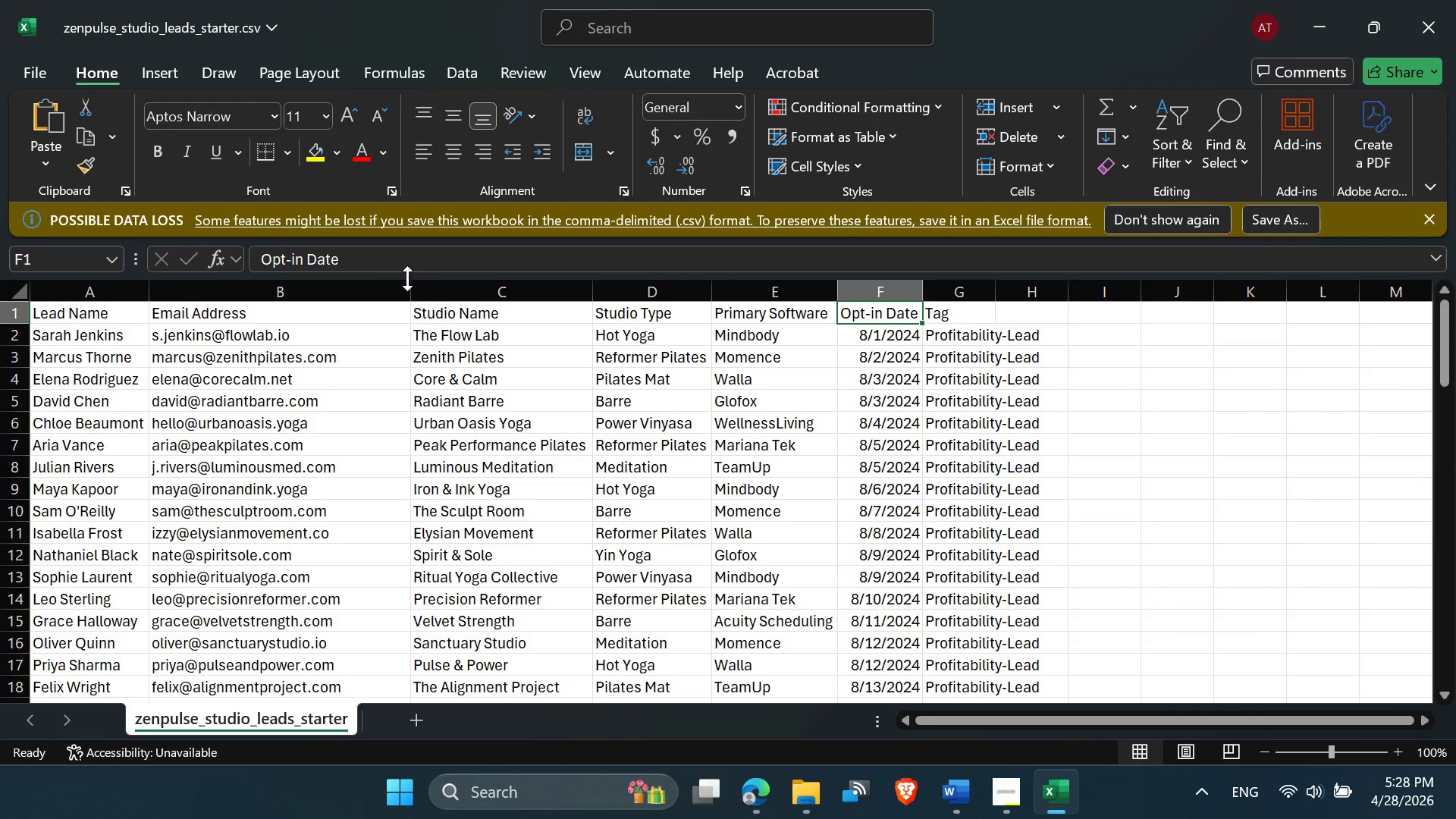 
left_click_drag(start_coordinate=[386, 263], to_coordinate=[208, 256])
 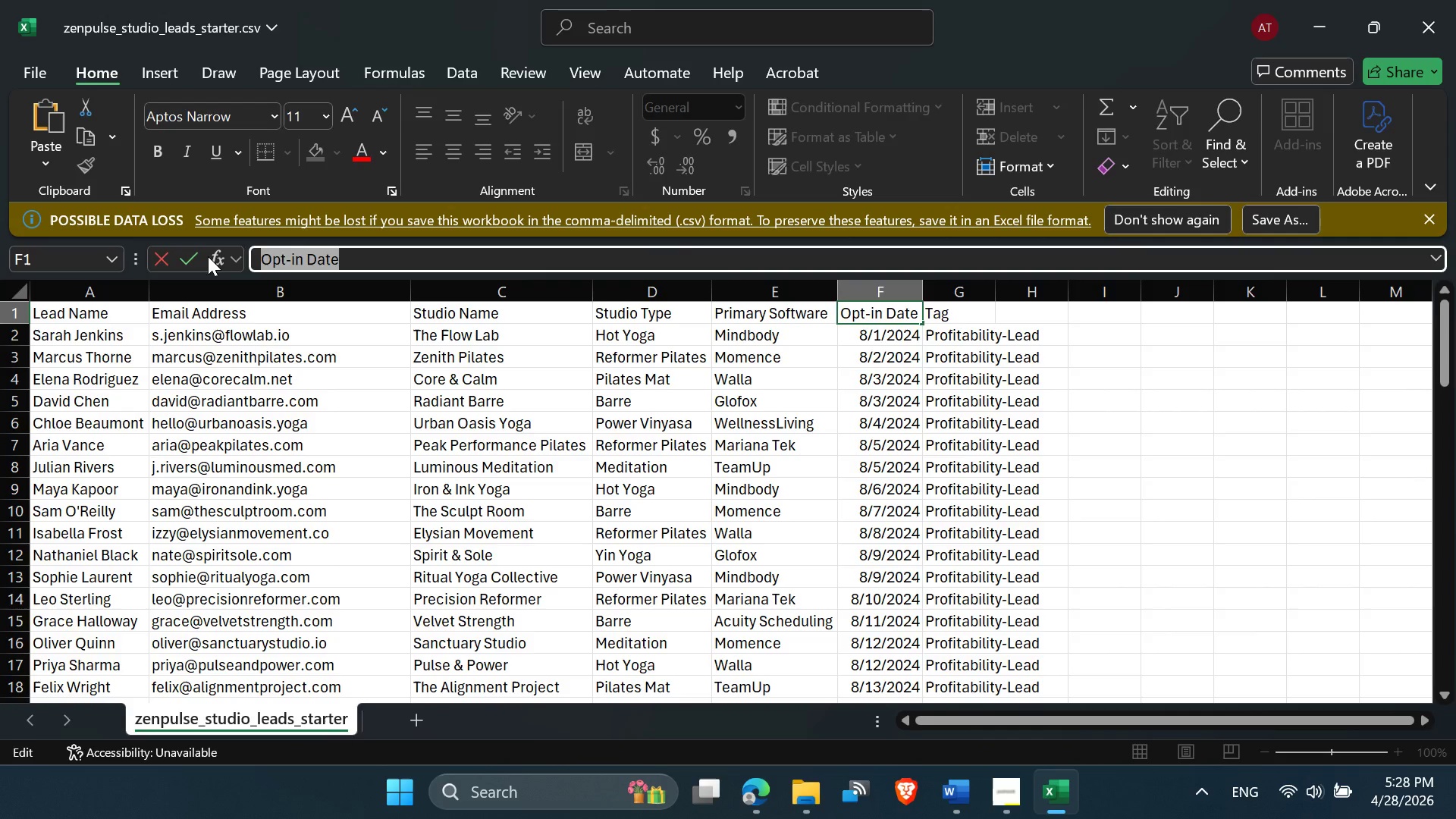 
key(Control+C)
 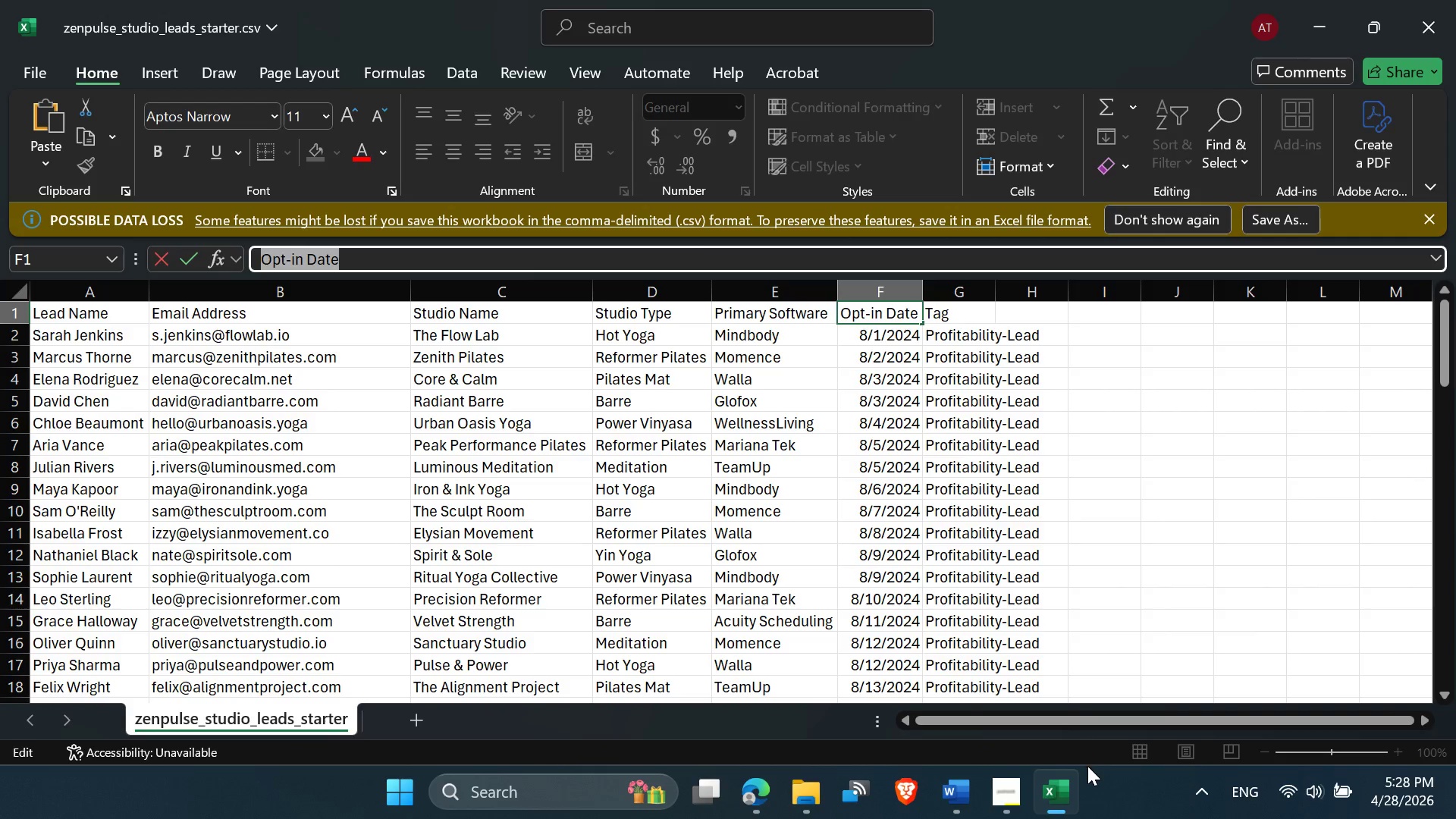 
mouse_move([1044, 792])
 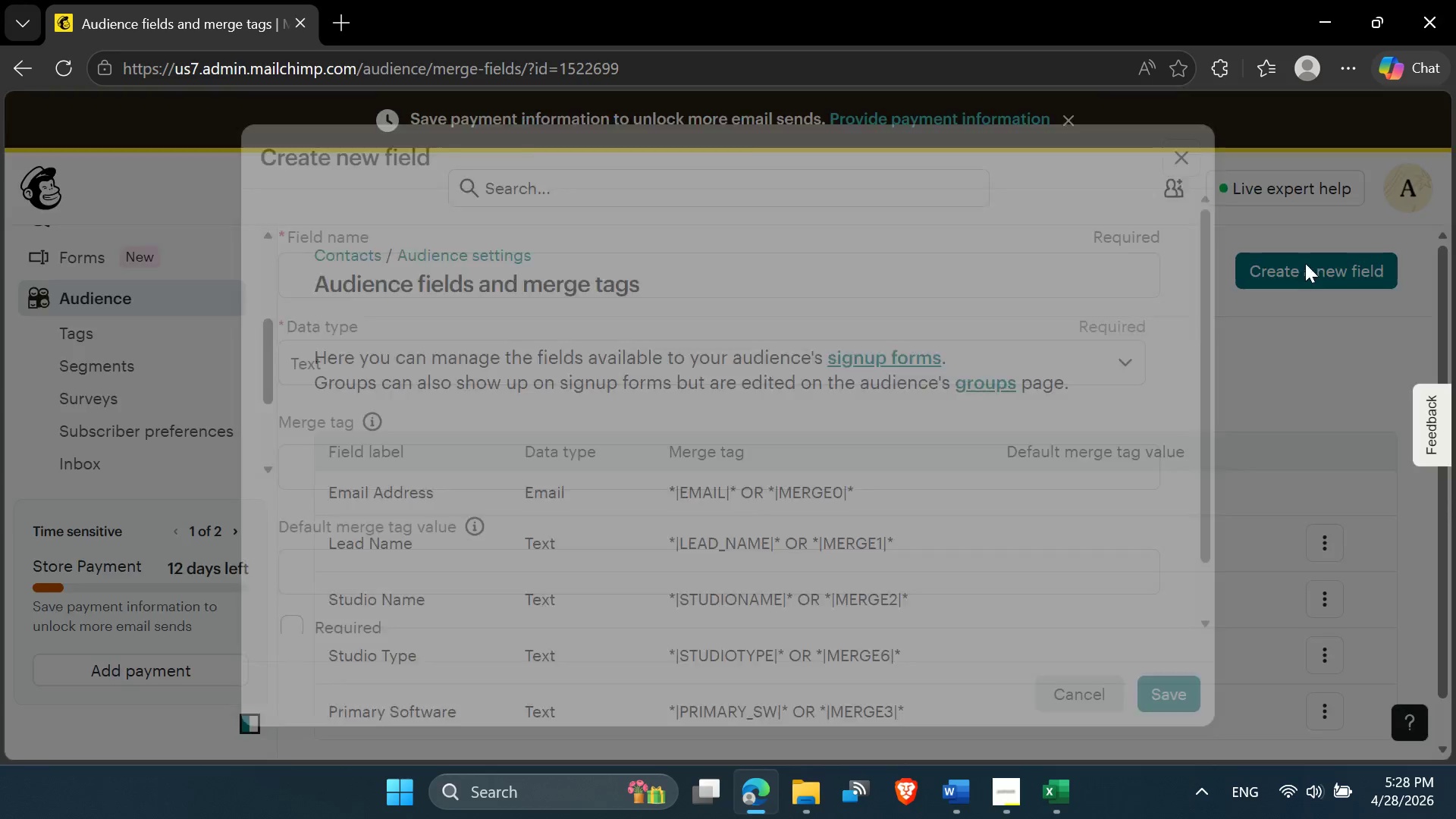 
left_click([402, 268])
 